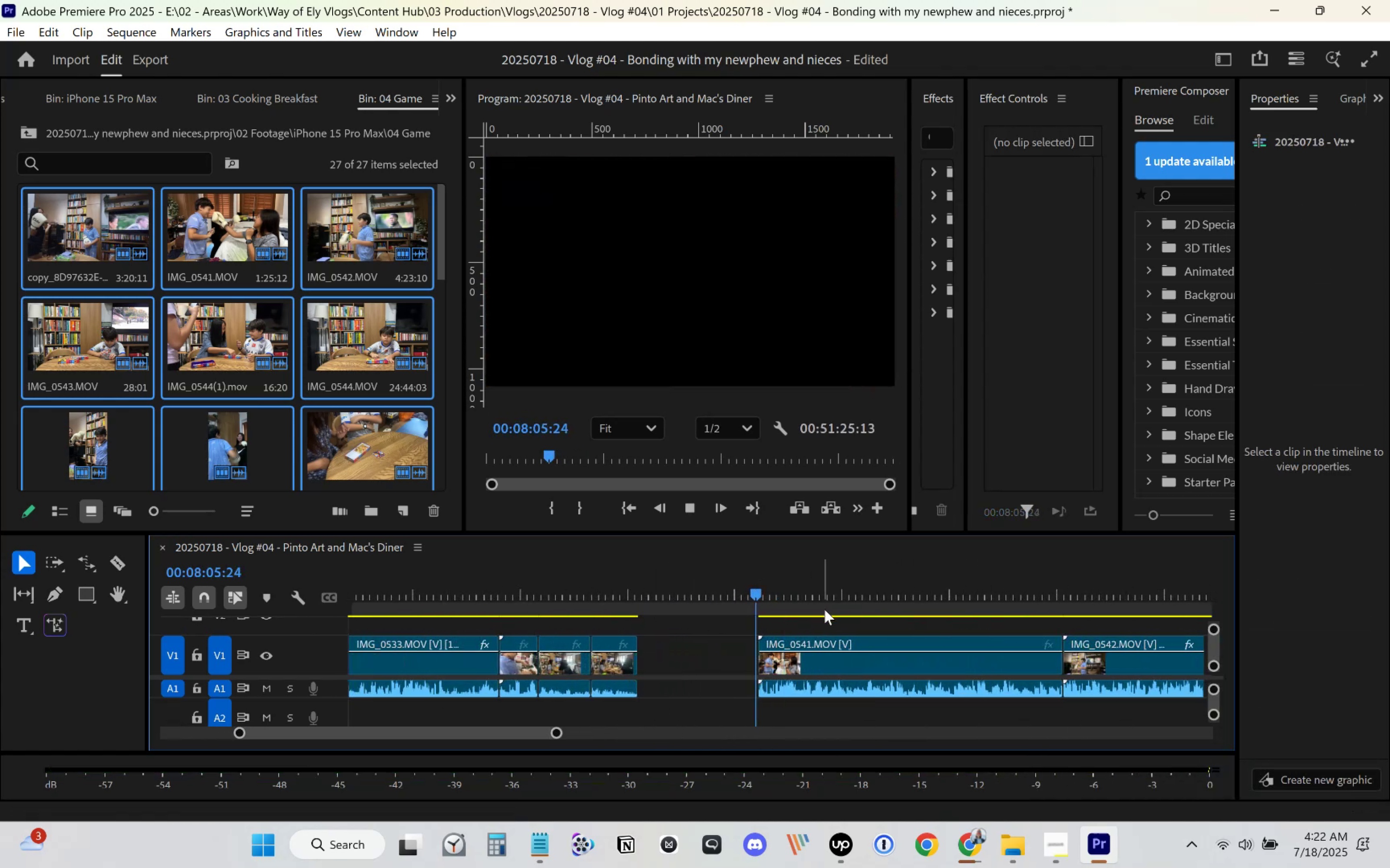 
scroll: coordinate [831, 626], scroll_direction: down, amount: 6.0
 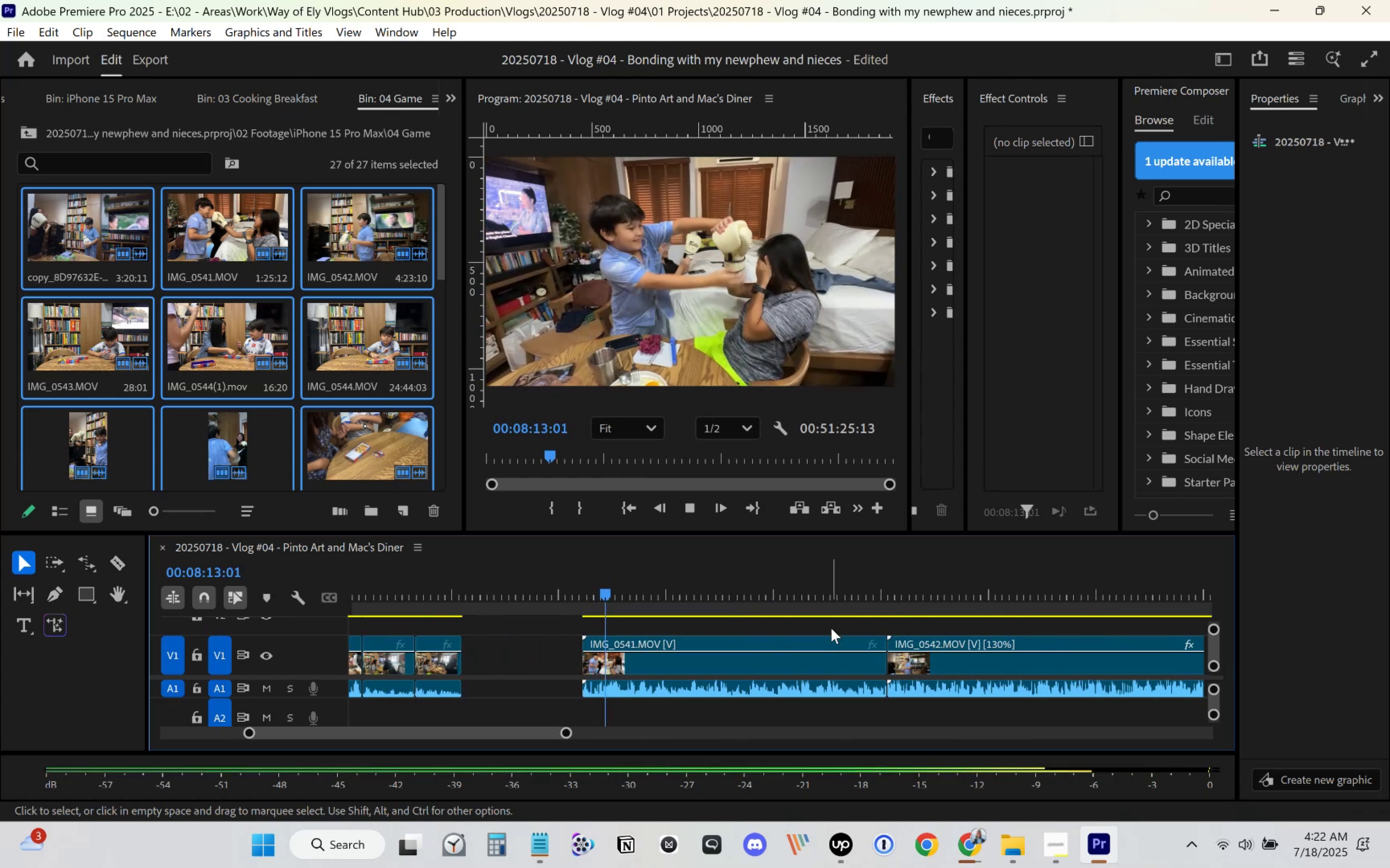 
wait(6.39)
 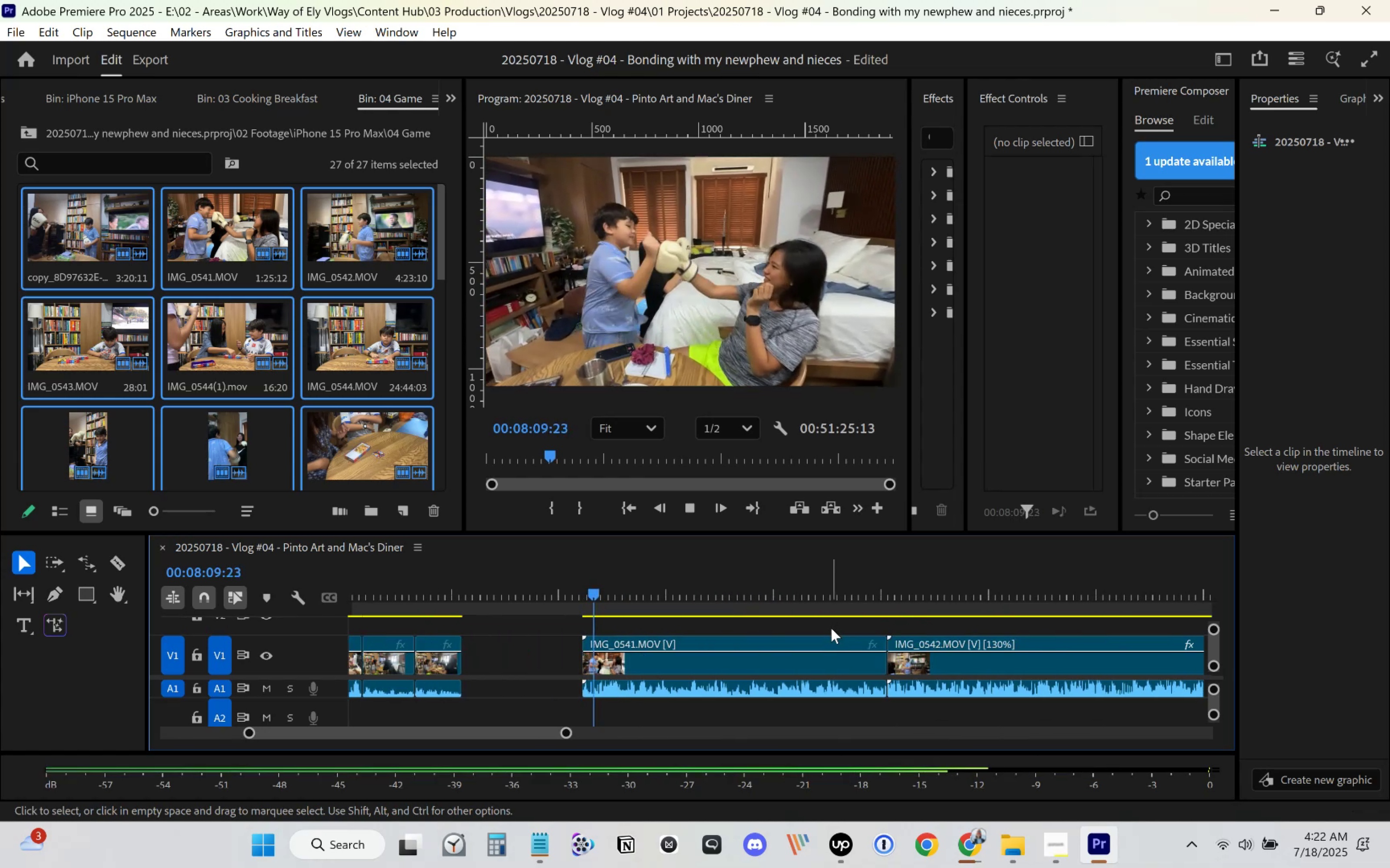 
left_click([847, 853])
 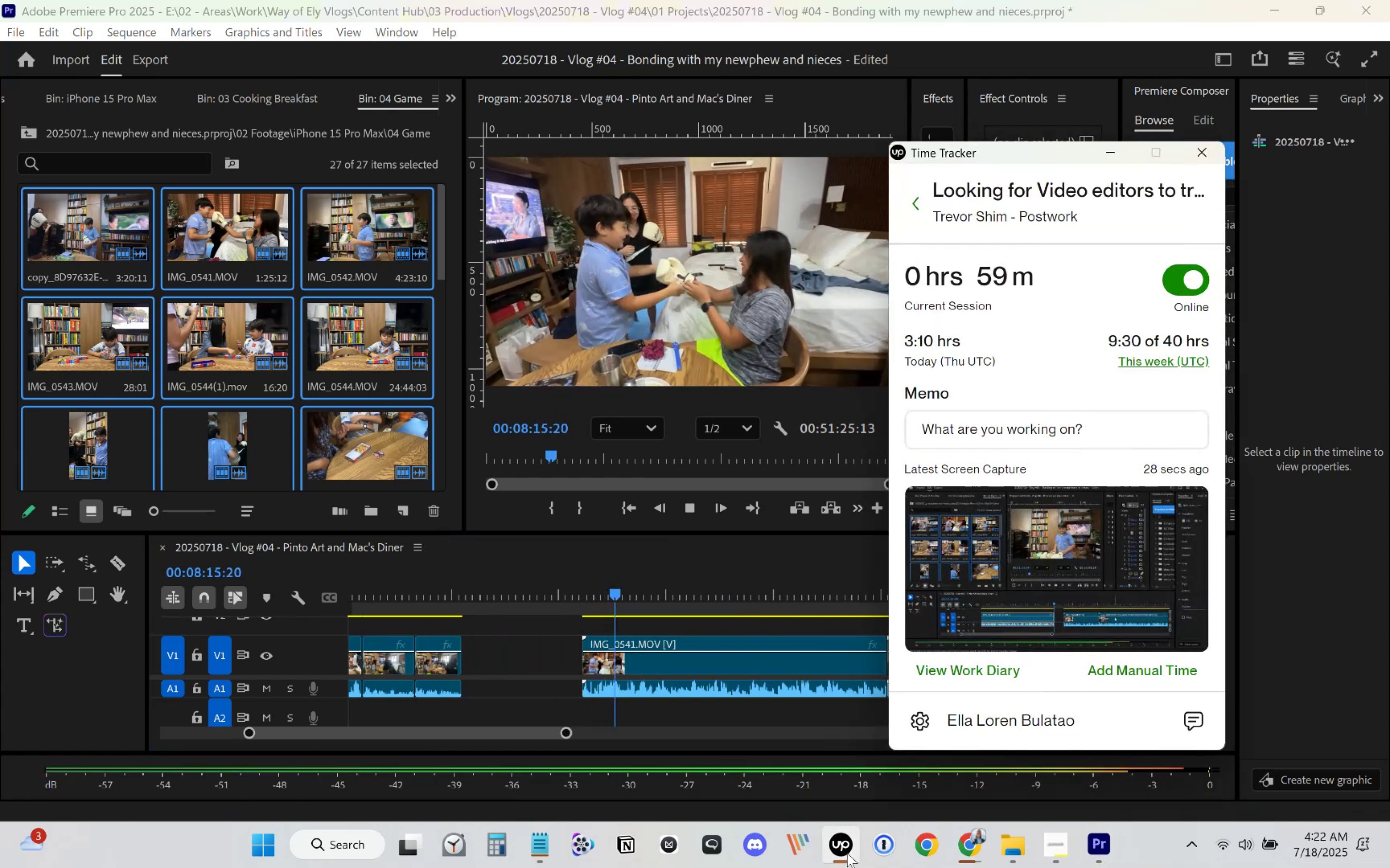 
left_click([847, 853])
 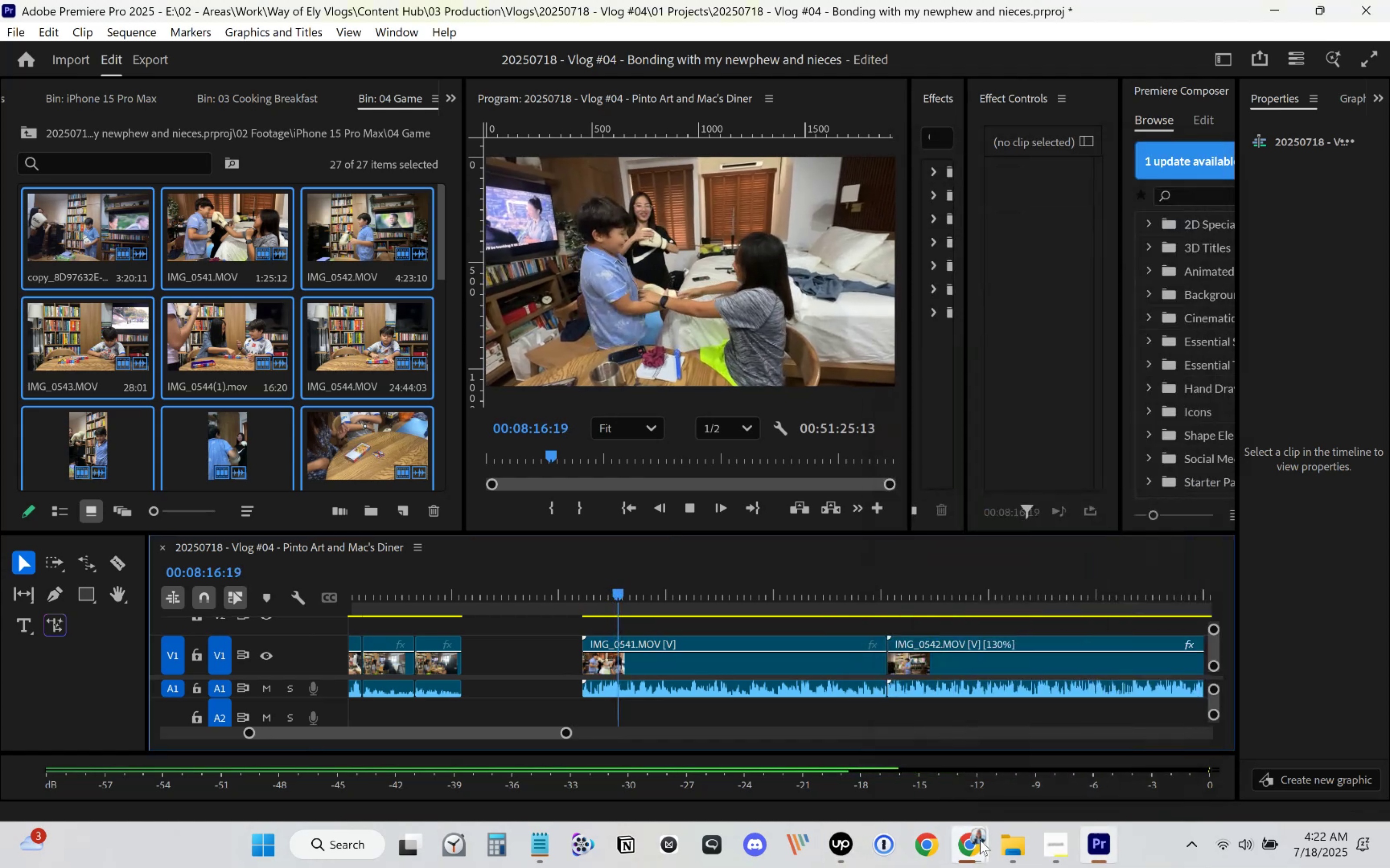 
left_click([971, 850])
 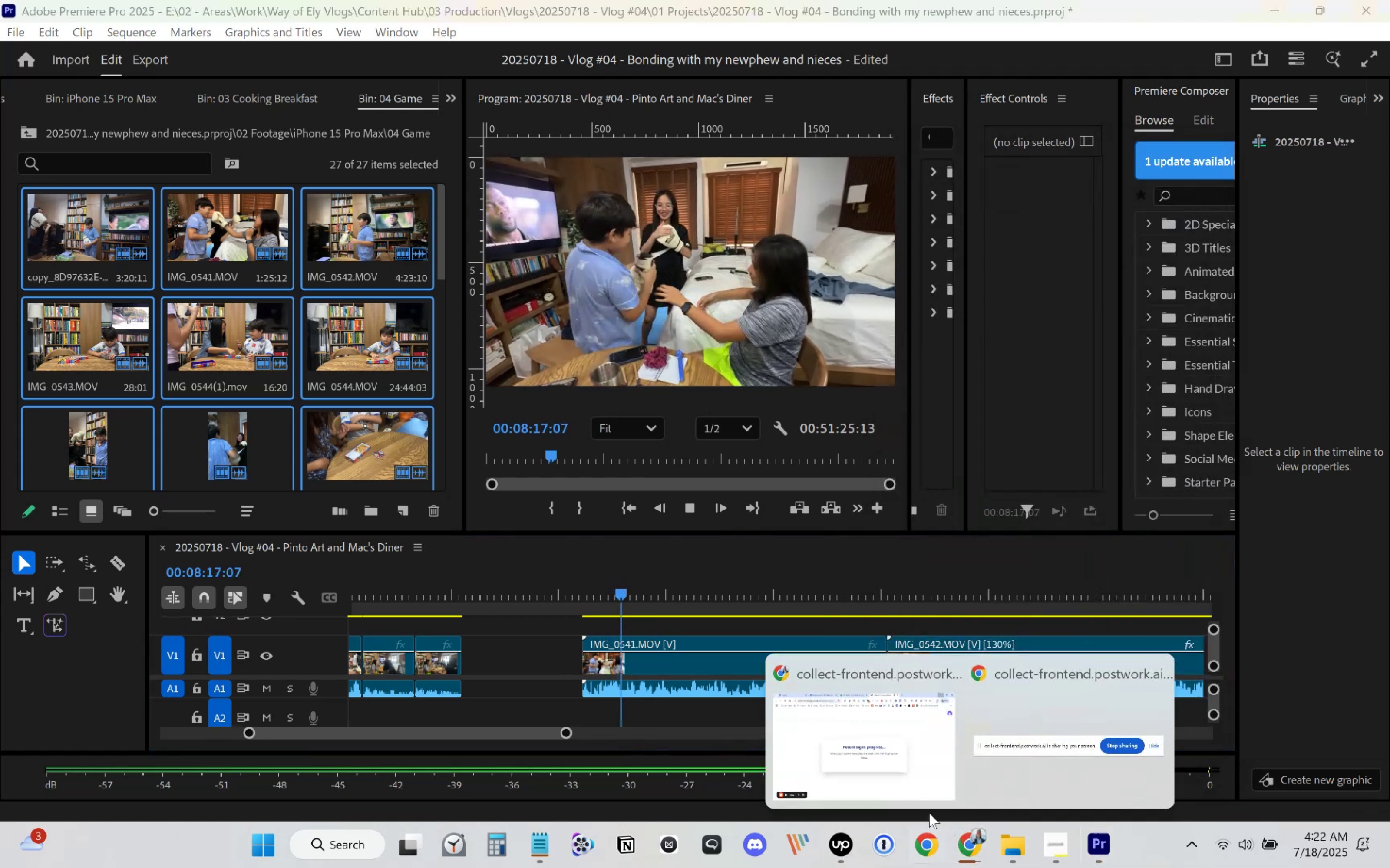 
left_click([898, 789])
 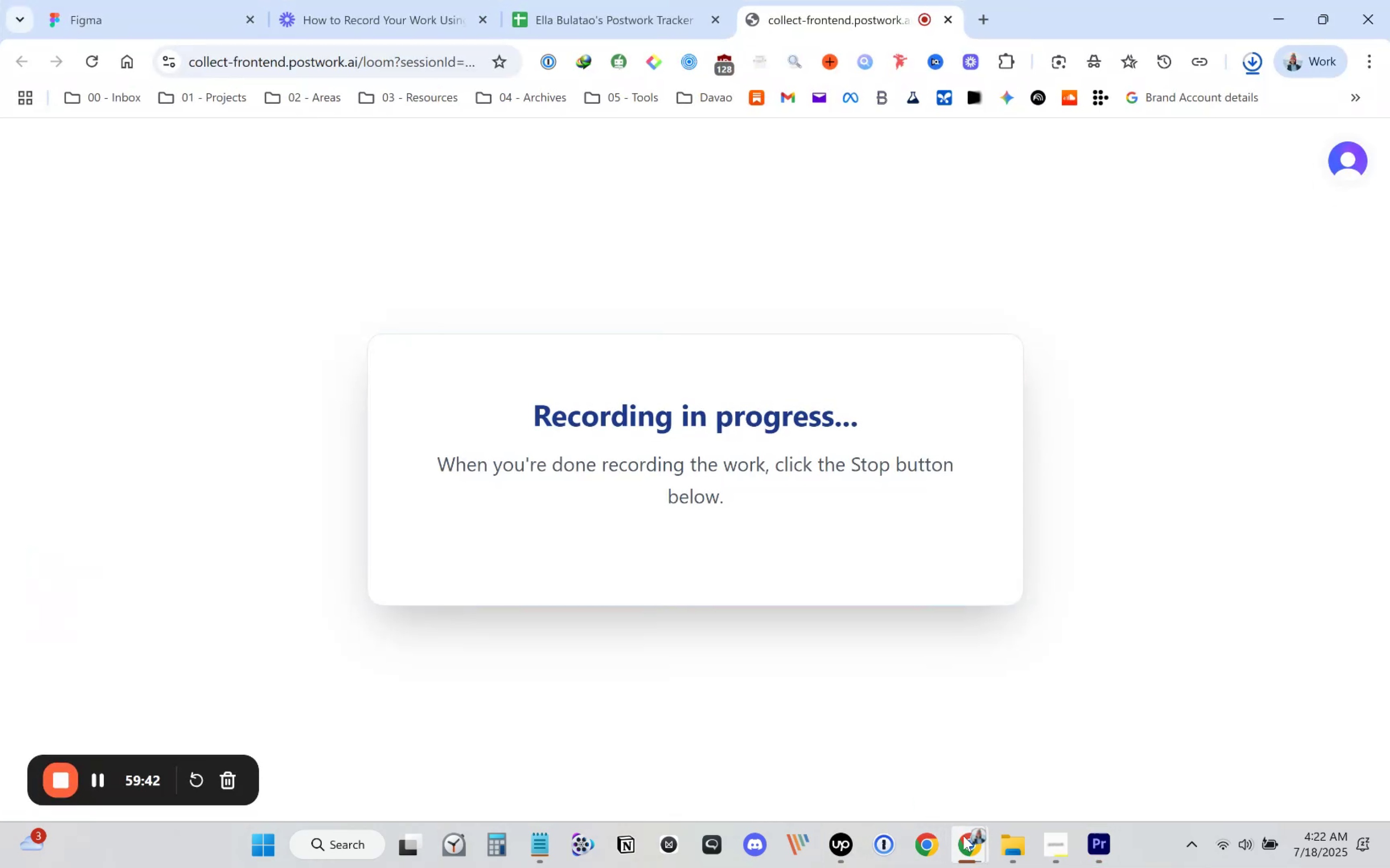 
left_click([1105, 849])
 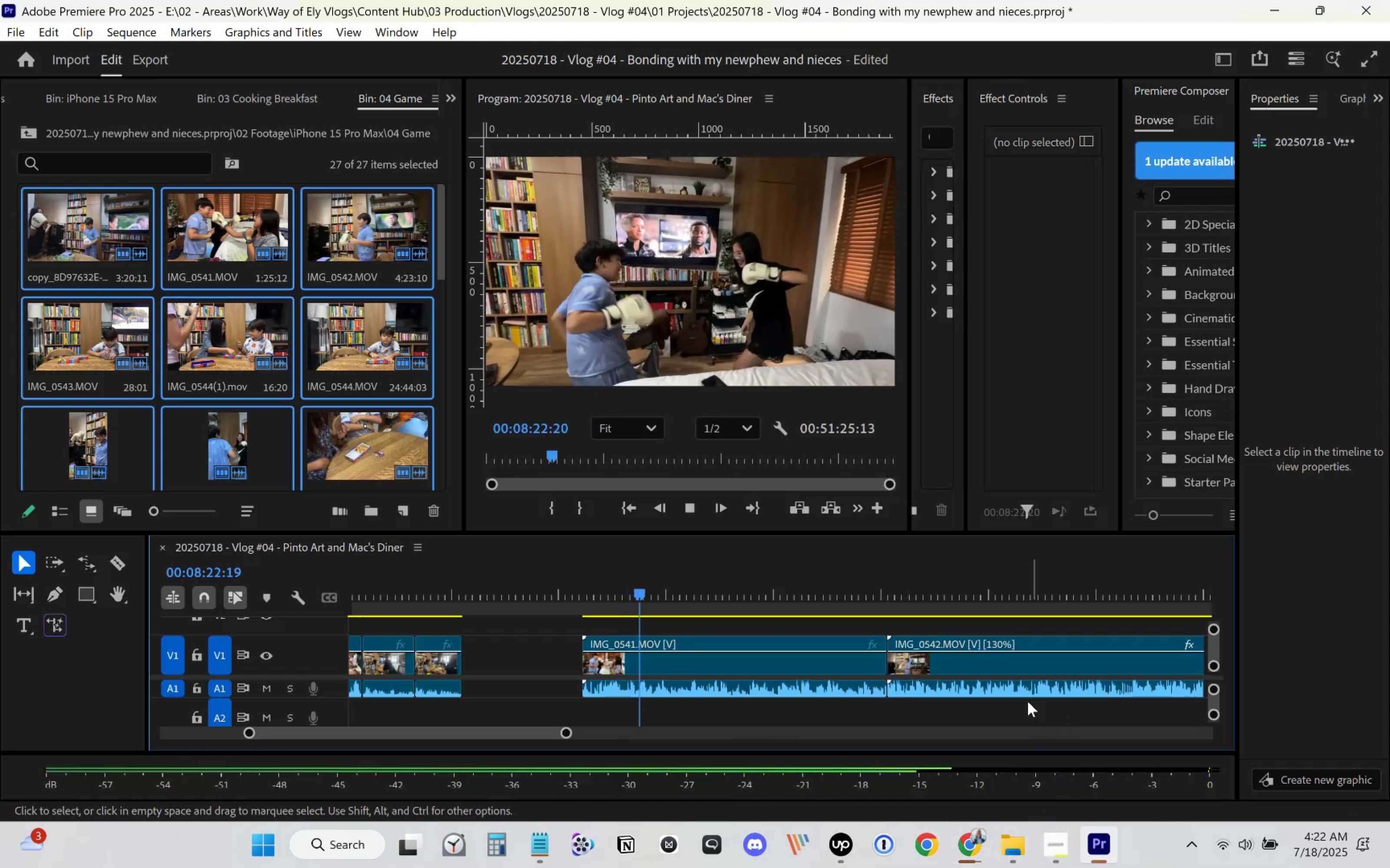 
scroll: coordinate [786, 658], scroll_direction: down, amount: 3.0
 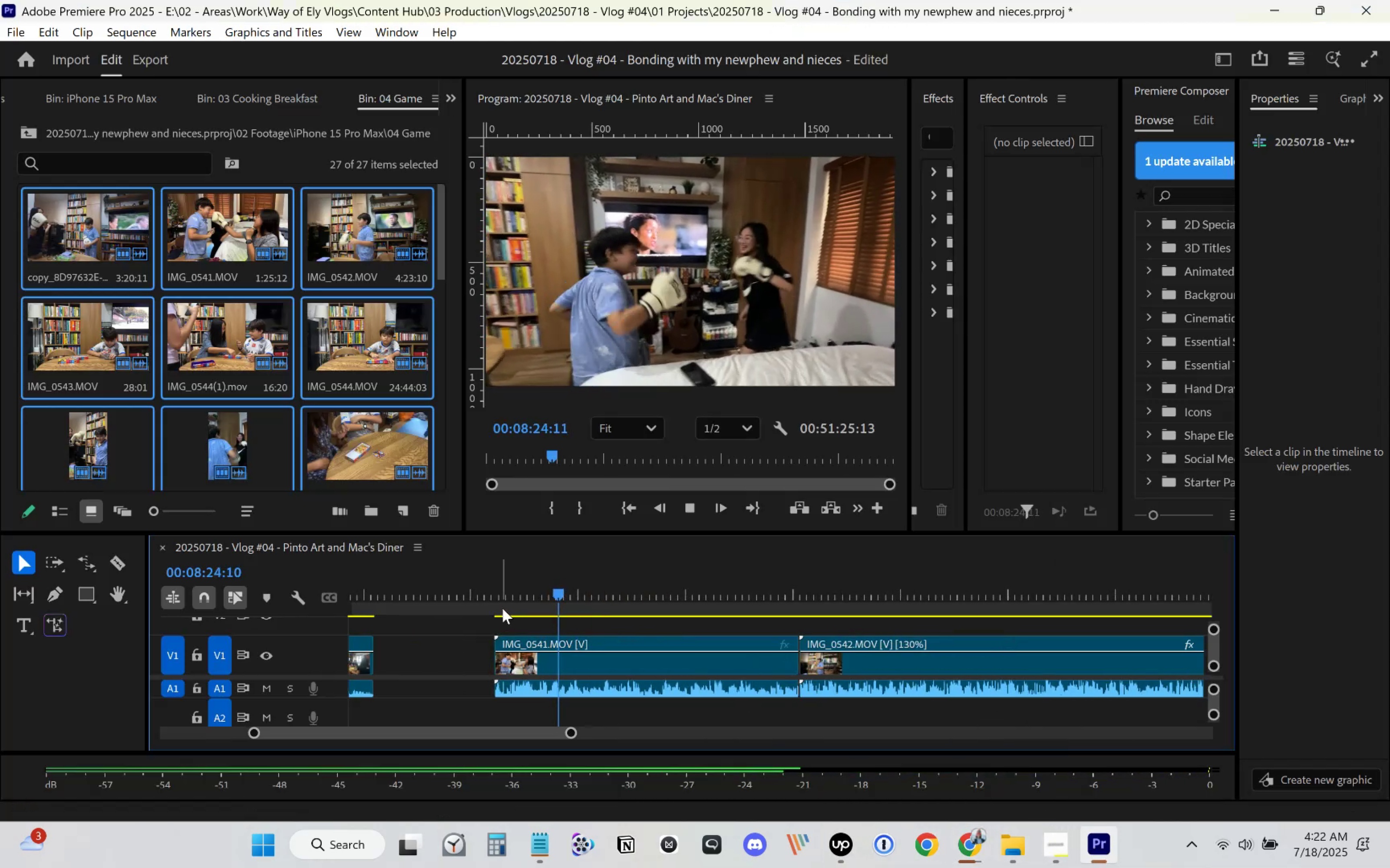 
left_click_drag(start_coordinate=[492, 594], to_coordinate=[525, 606])
 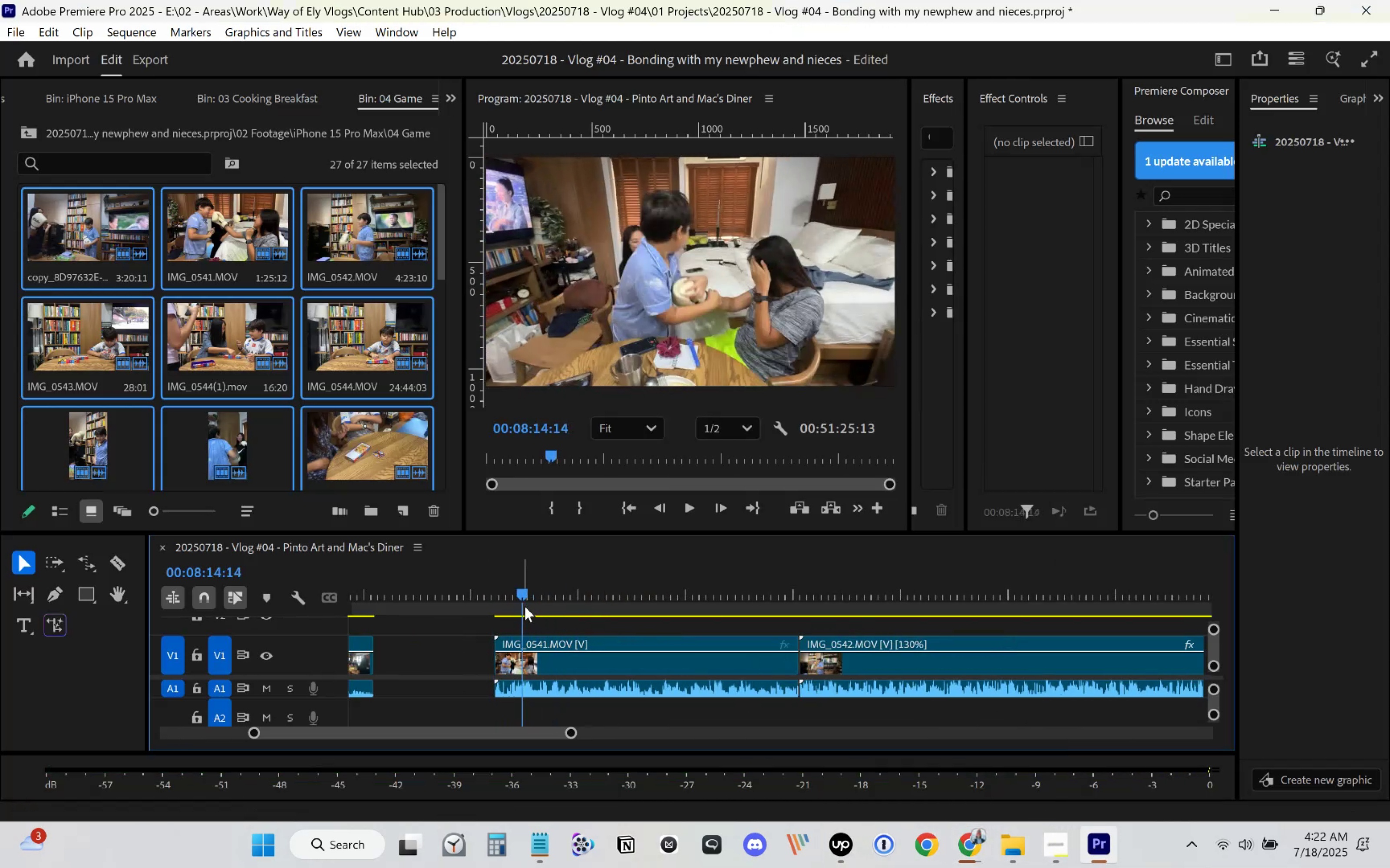 
key(Space)
 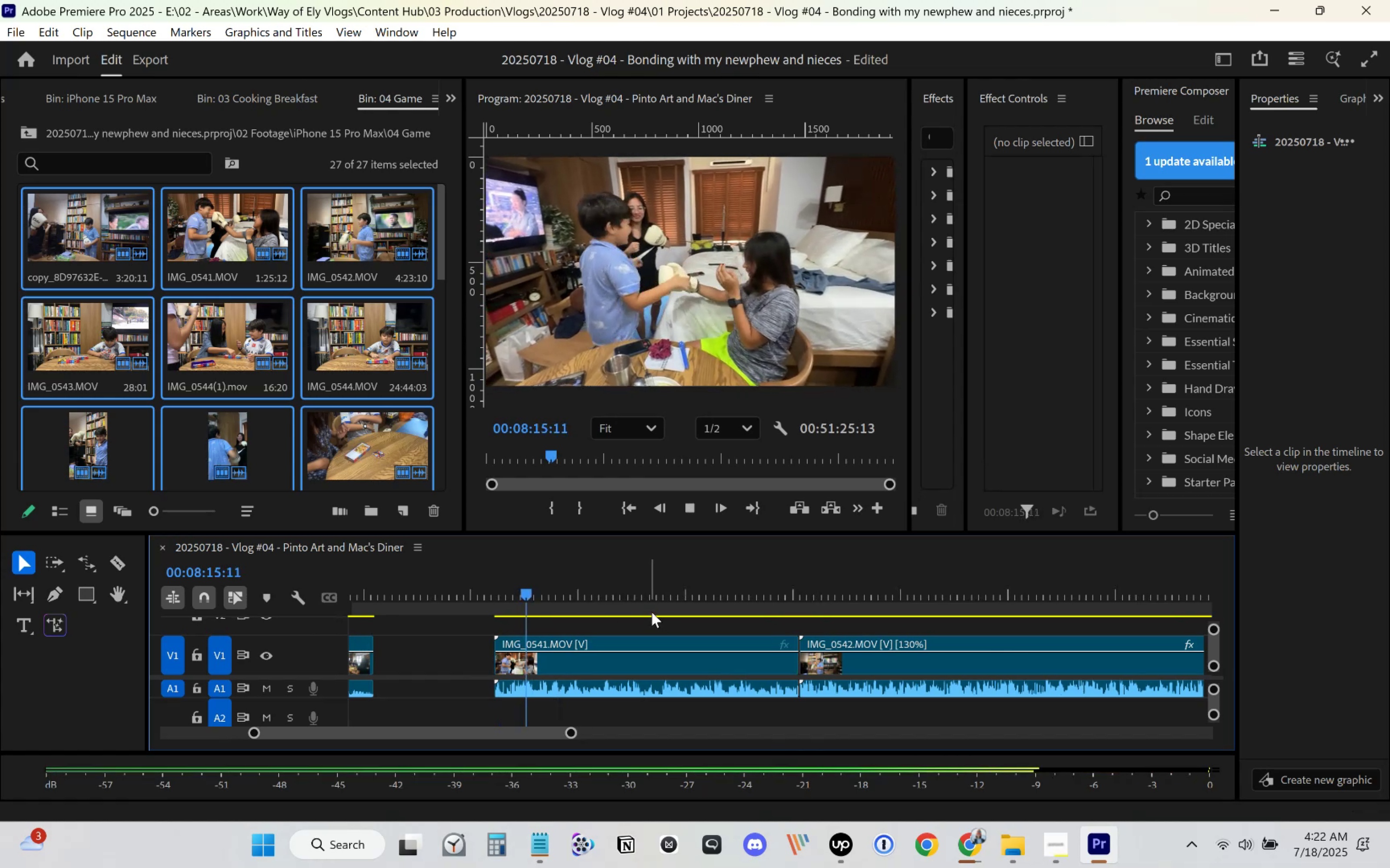 
scroll: coordinate [651, 615], scroll_direction: down, amount: 2.0
 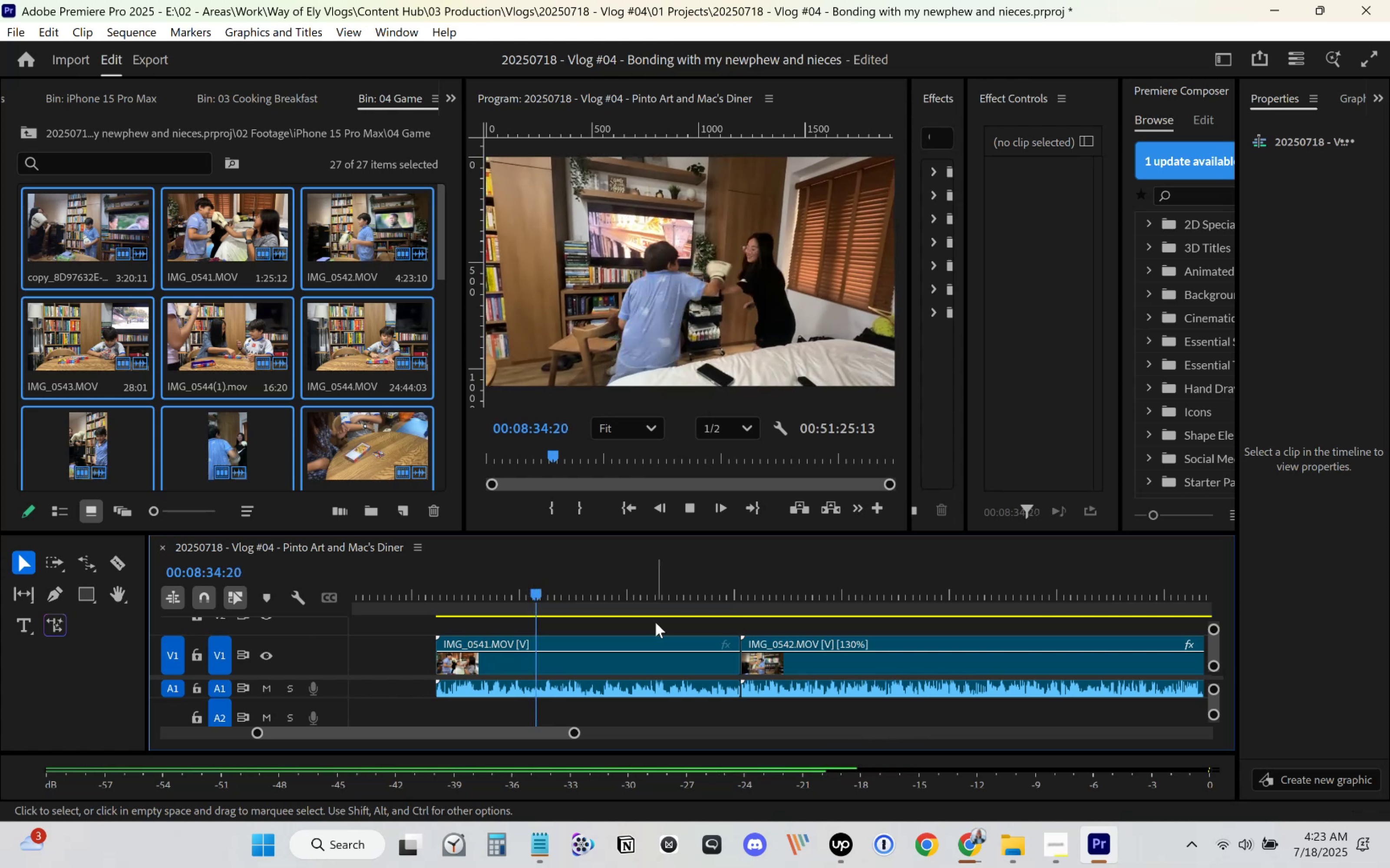 
wait(23.86)
 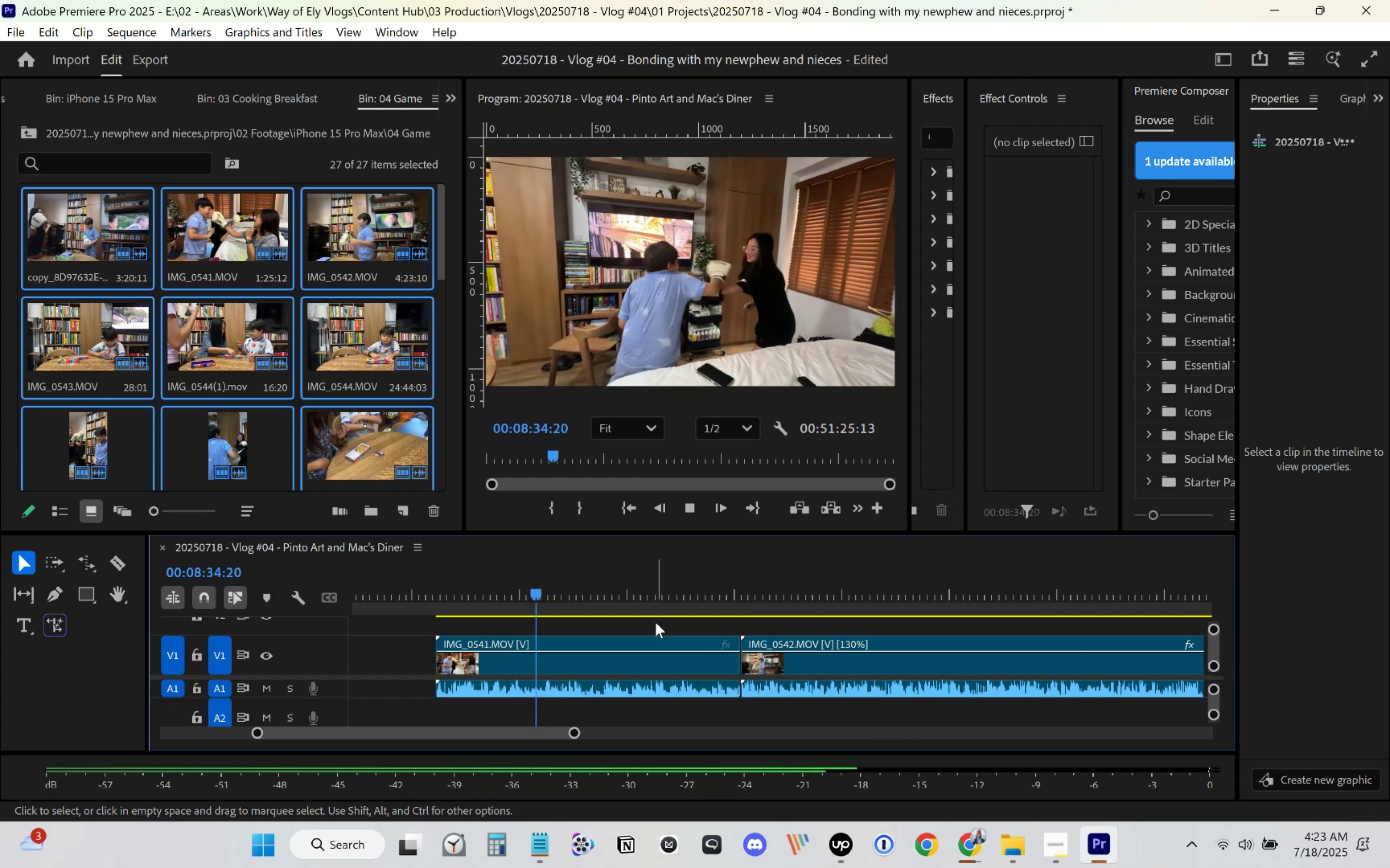 
key(C)
 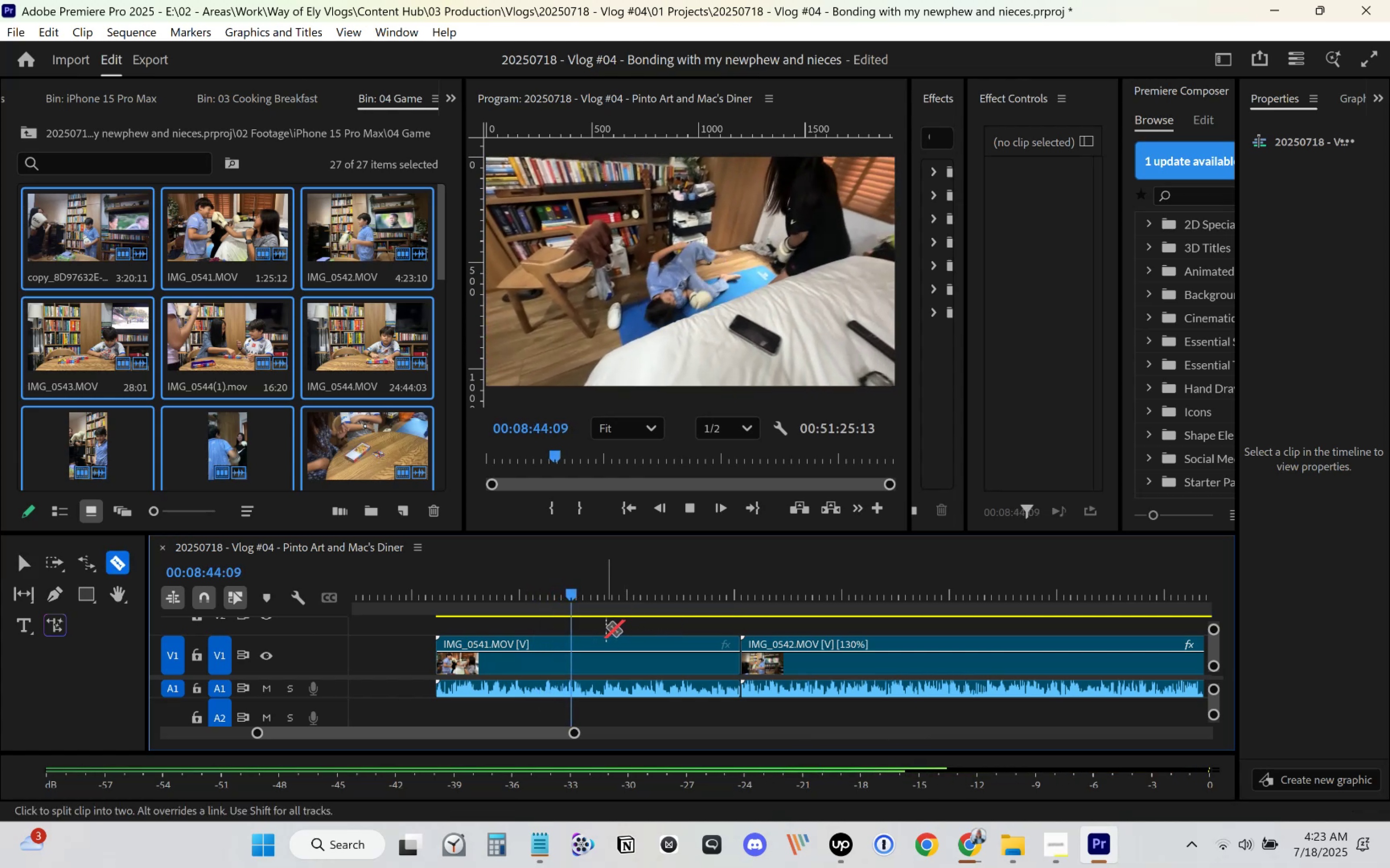 
wait(9.6)
 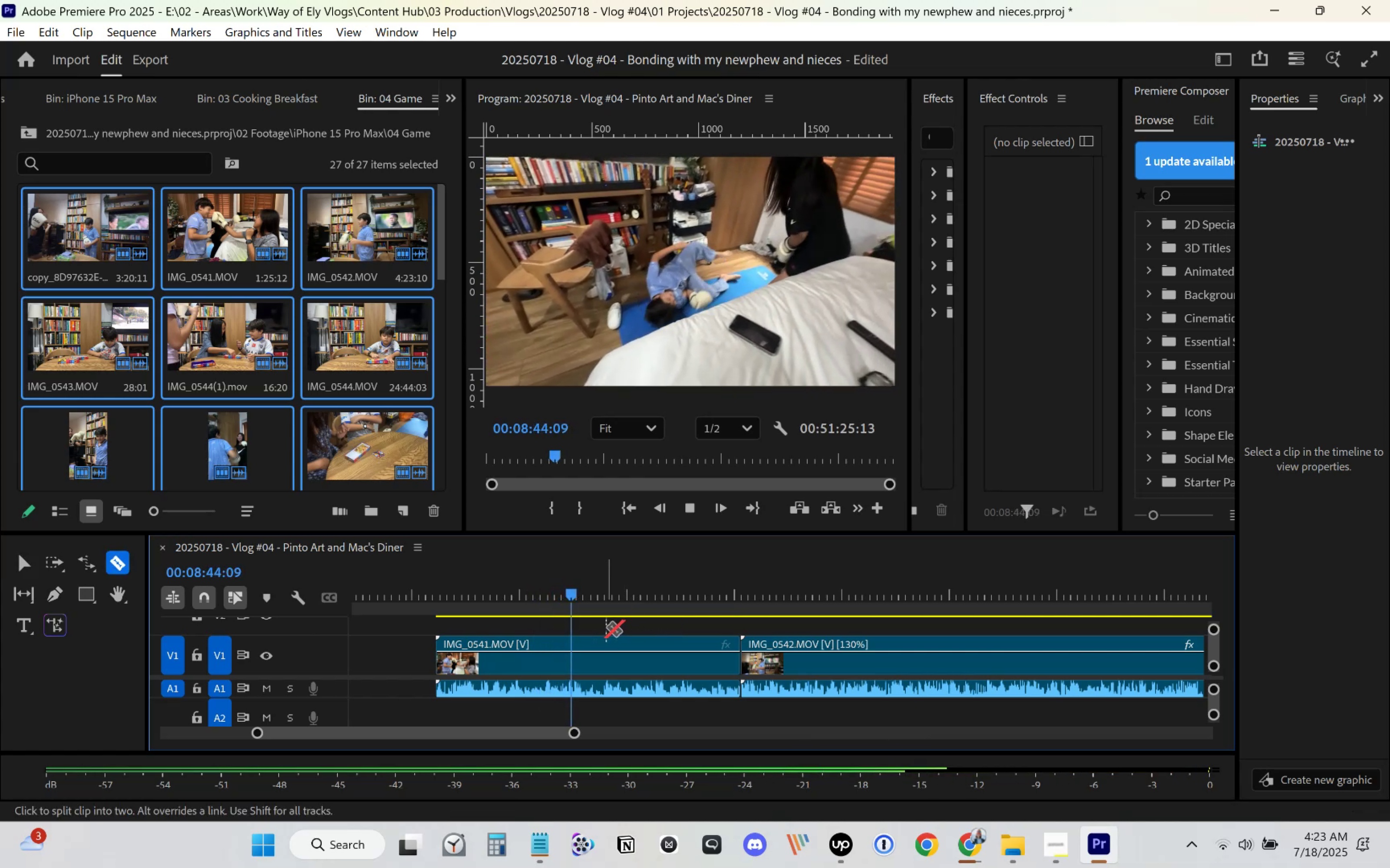 
key(C)
 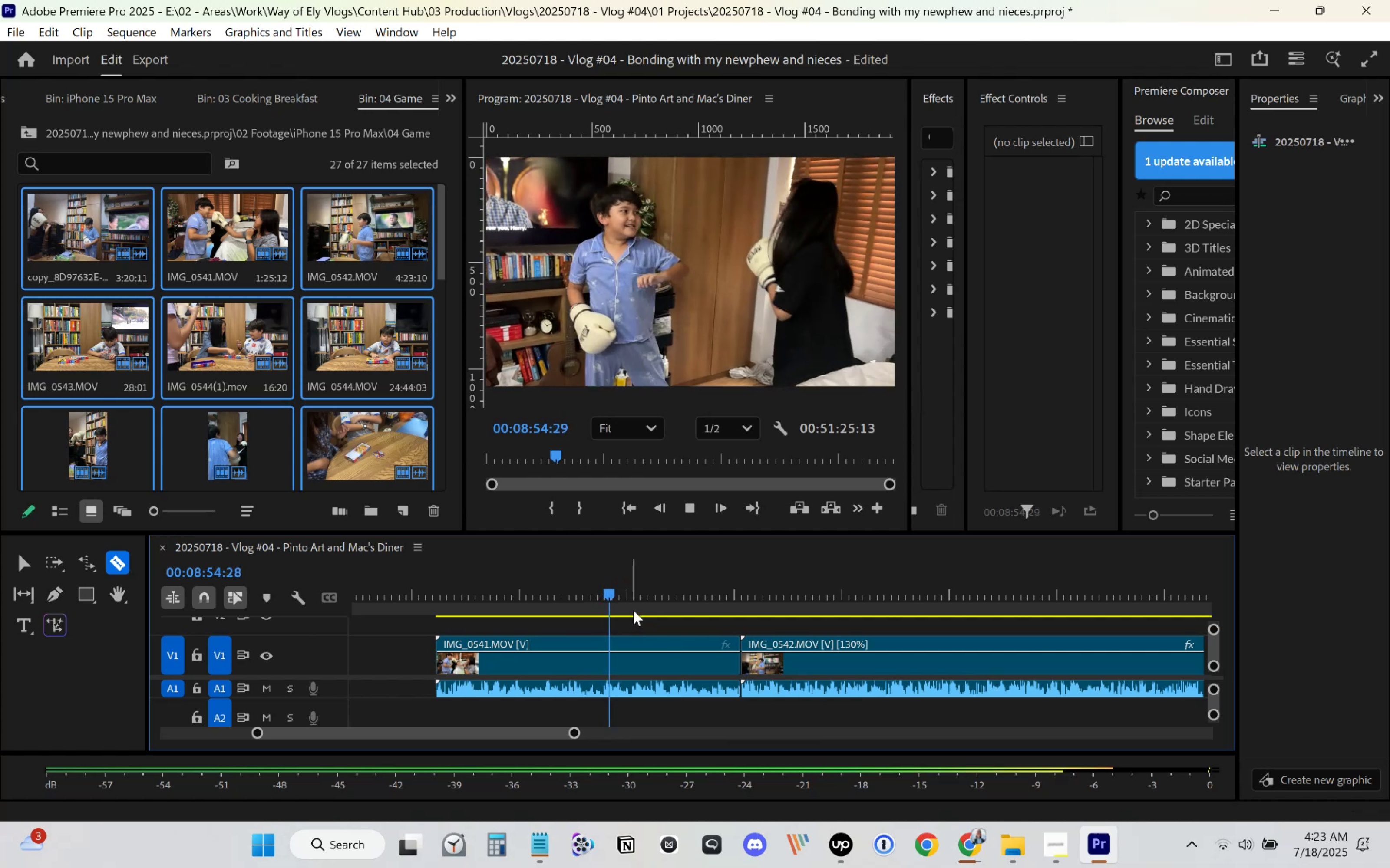 
wait(10.65)
 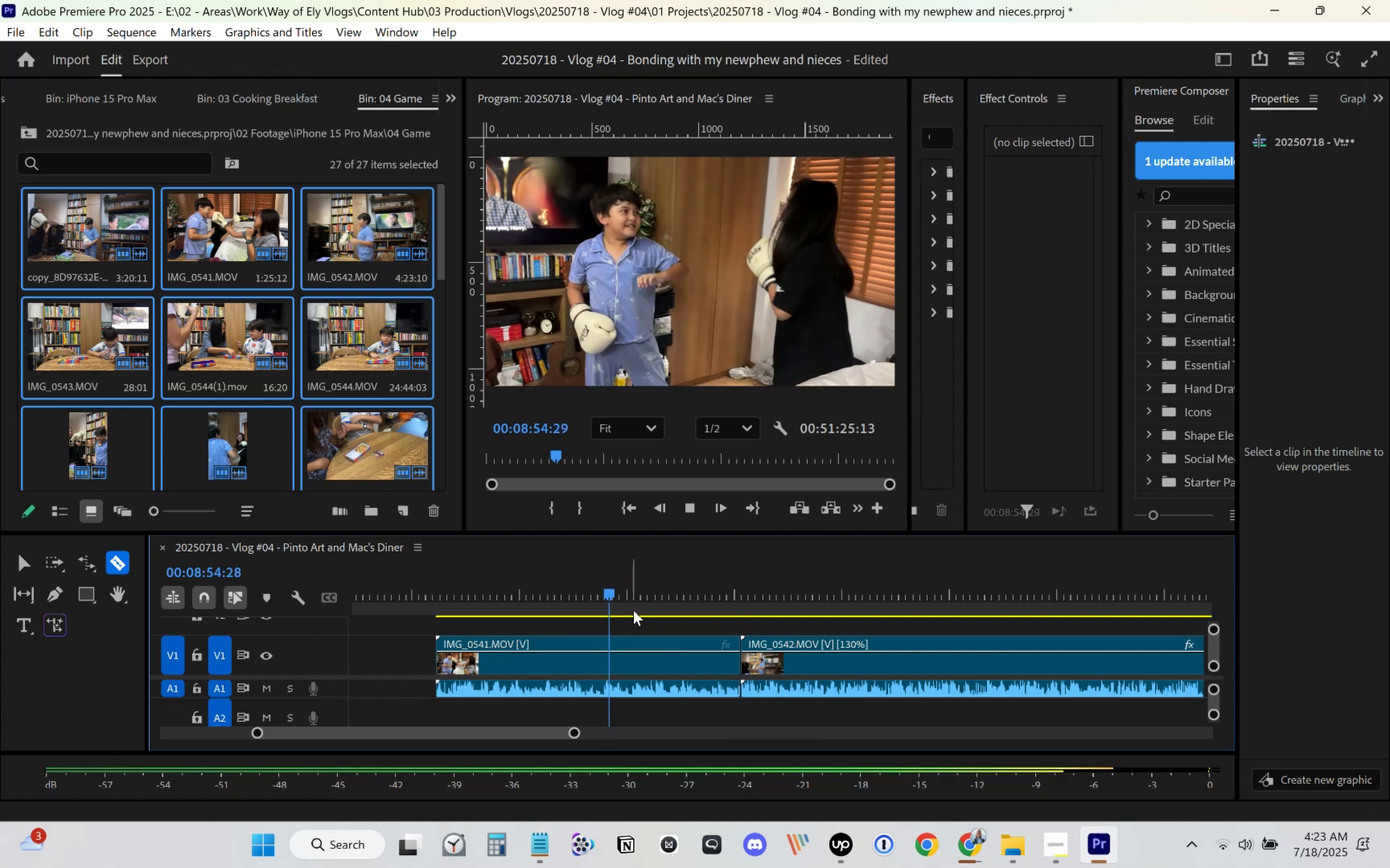 
scroll: coordinate [814, 627], scroll_direction: down, amount: 2.0
 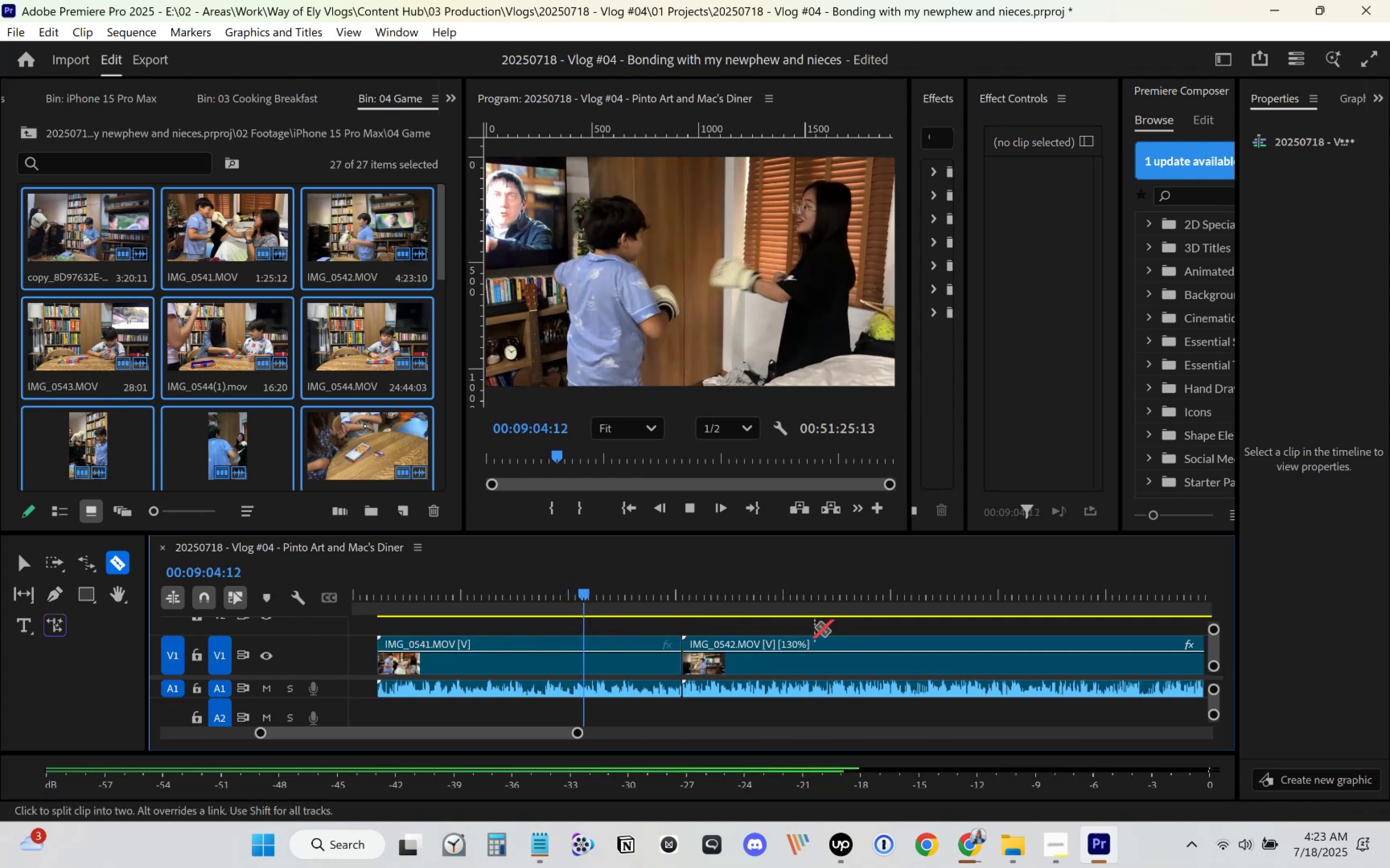 
wait(5.61)
 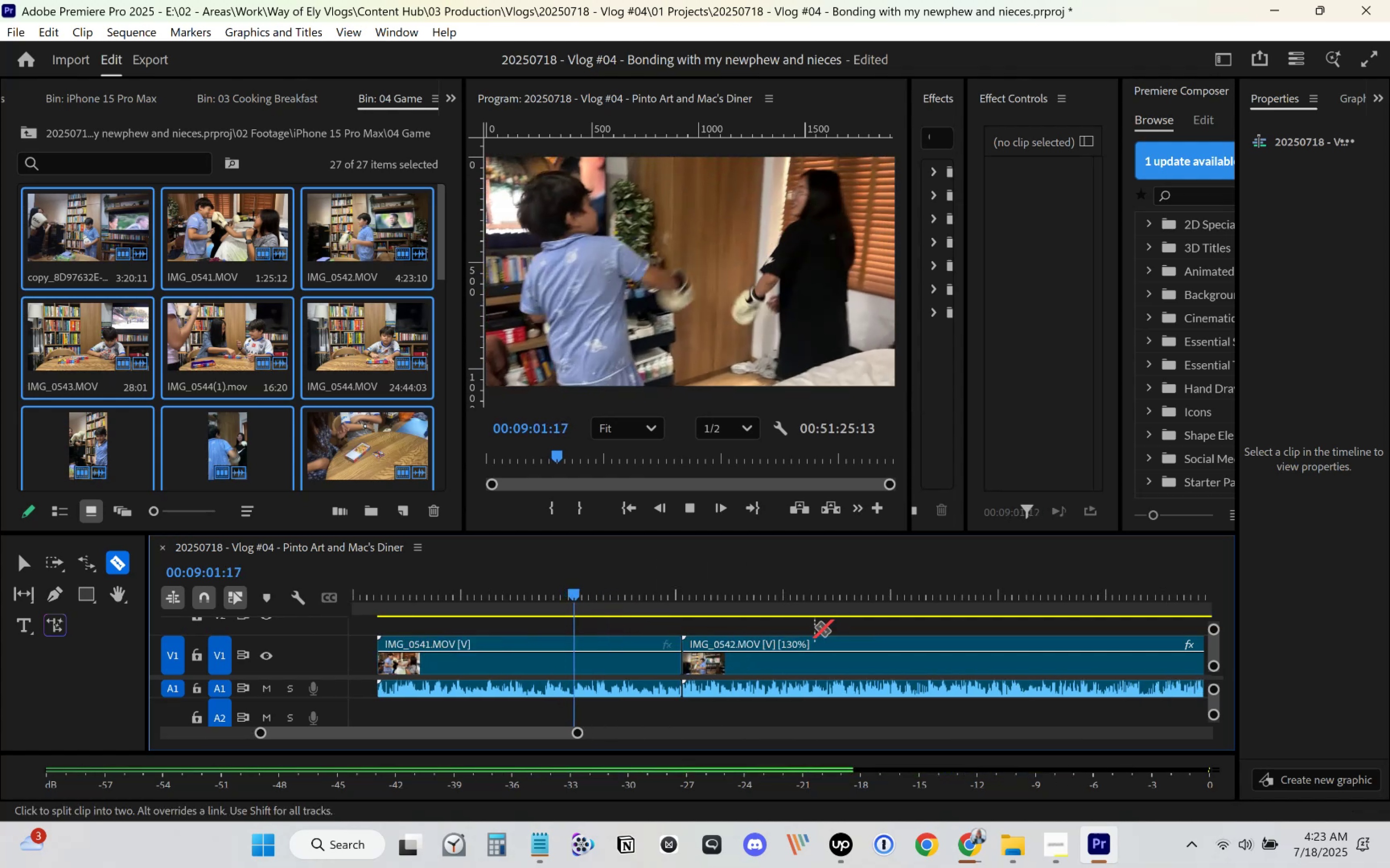 
key(V)
 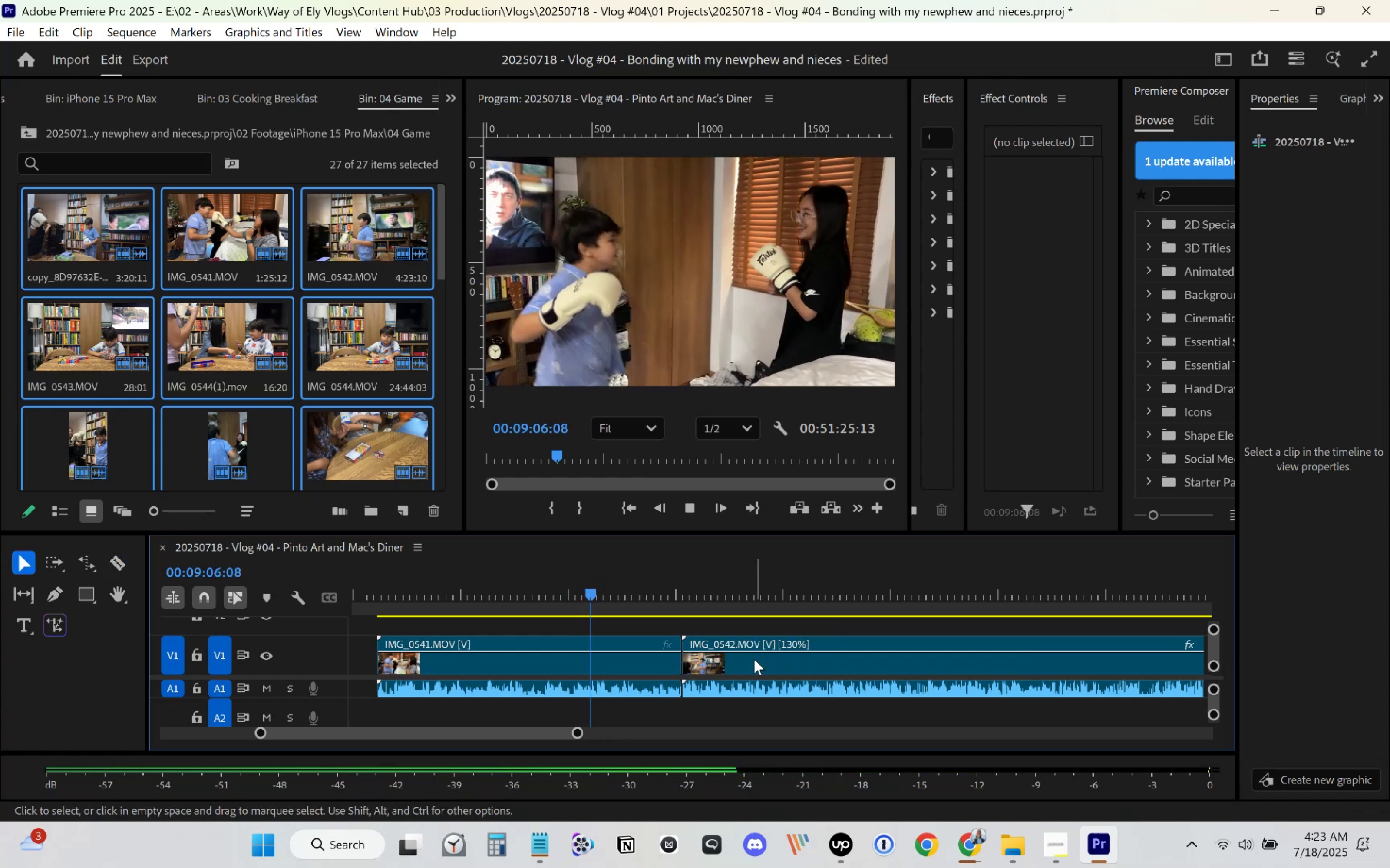 
mouse_move([719, 671])
 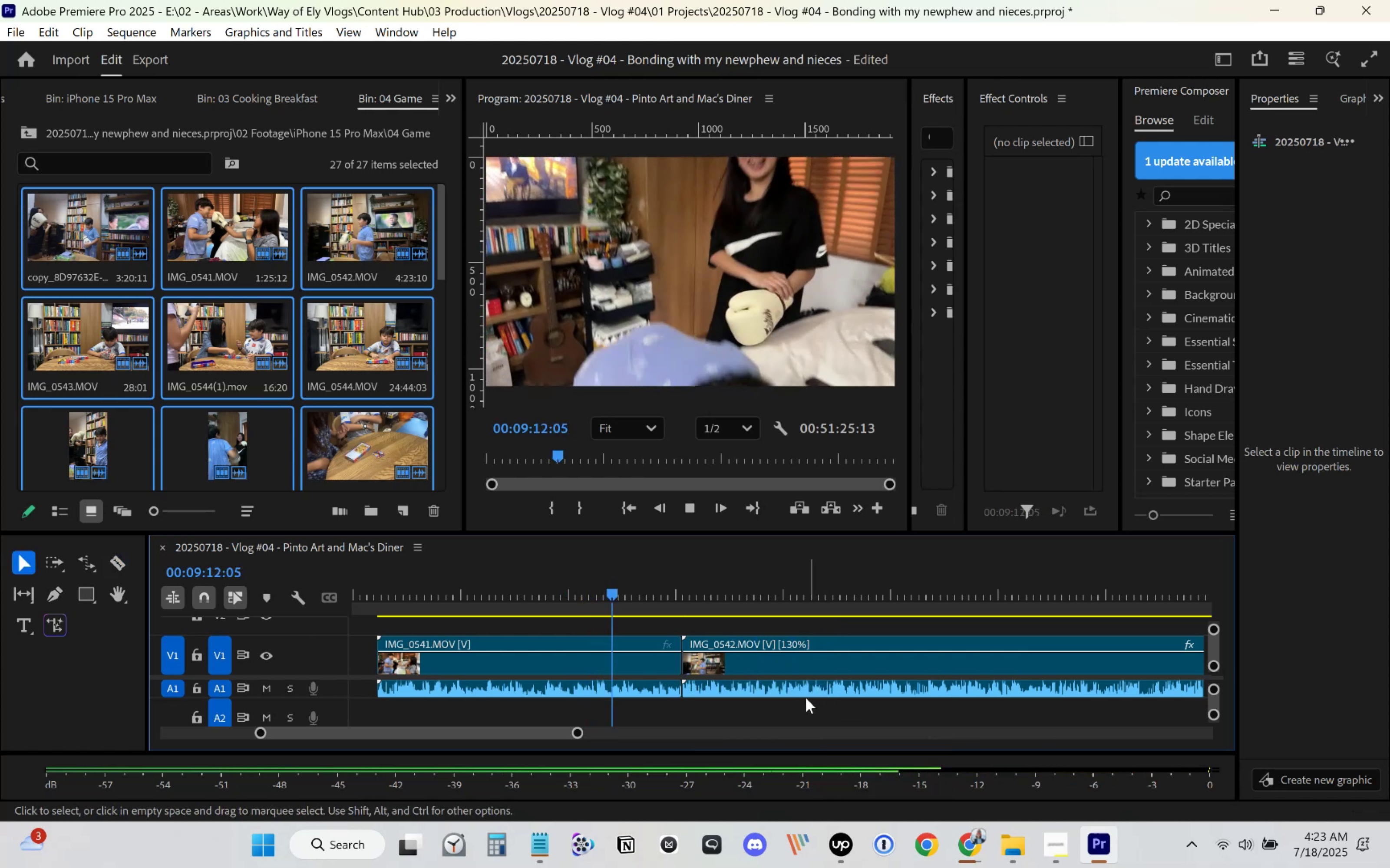 
mouse_move([686, 662])
 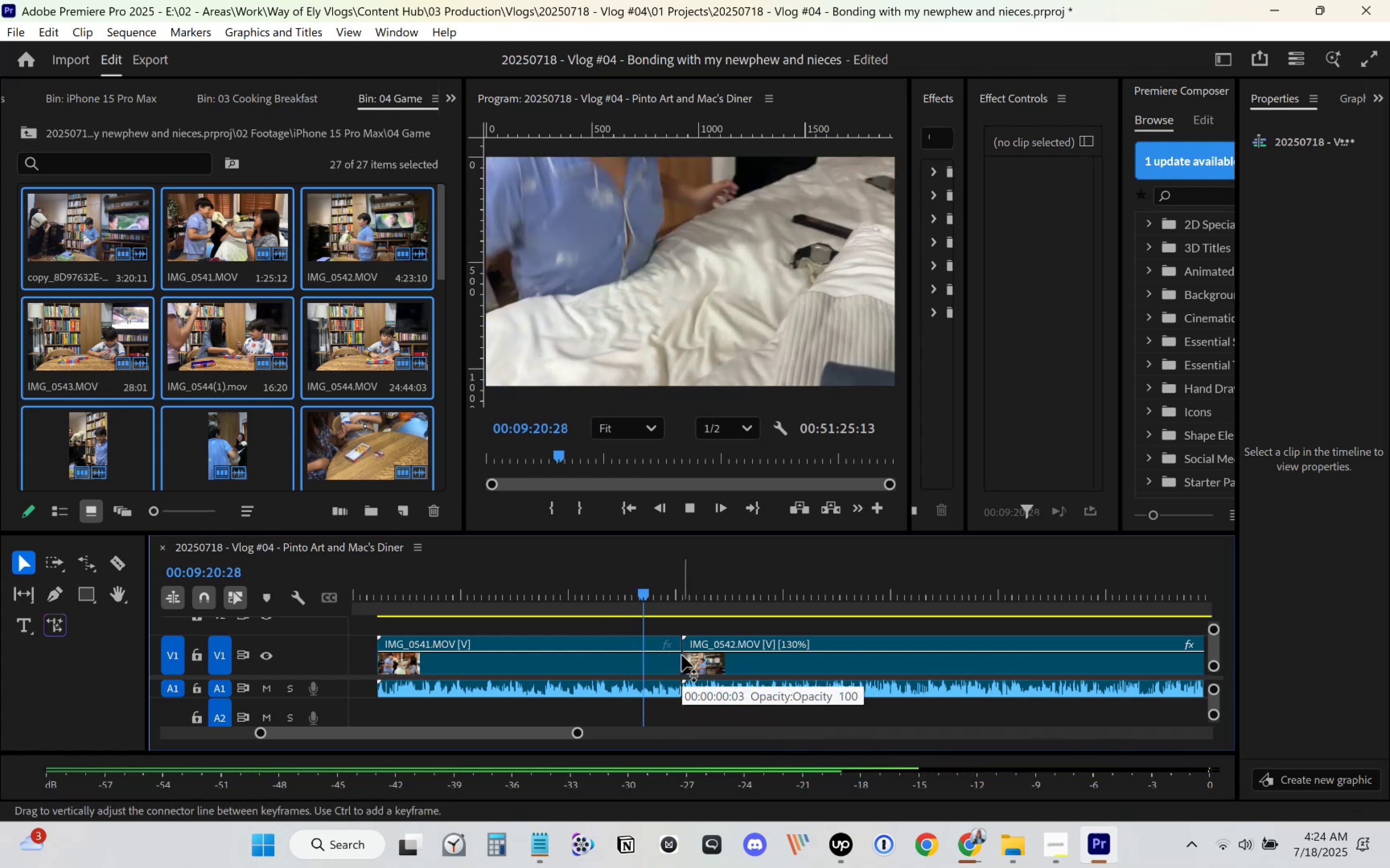 
wait(6.19)
 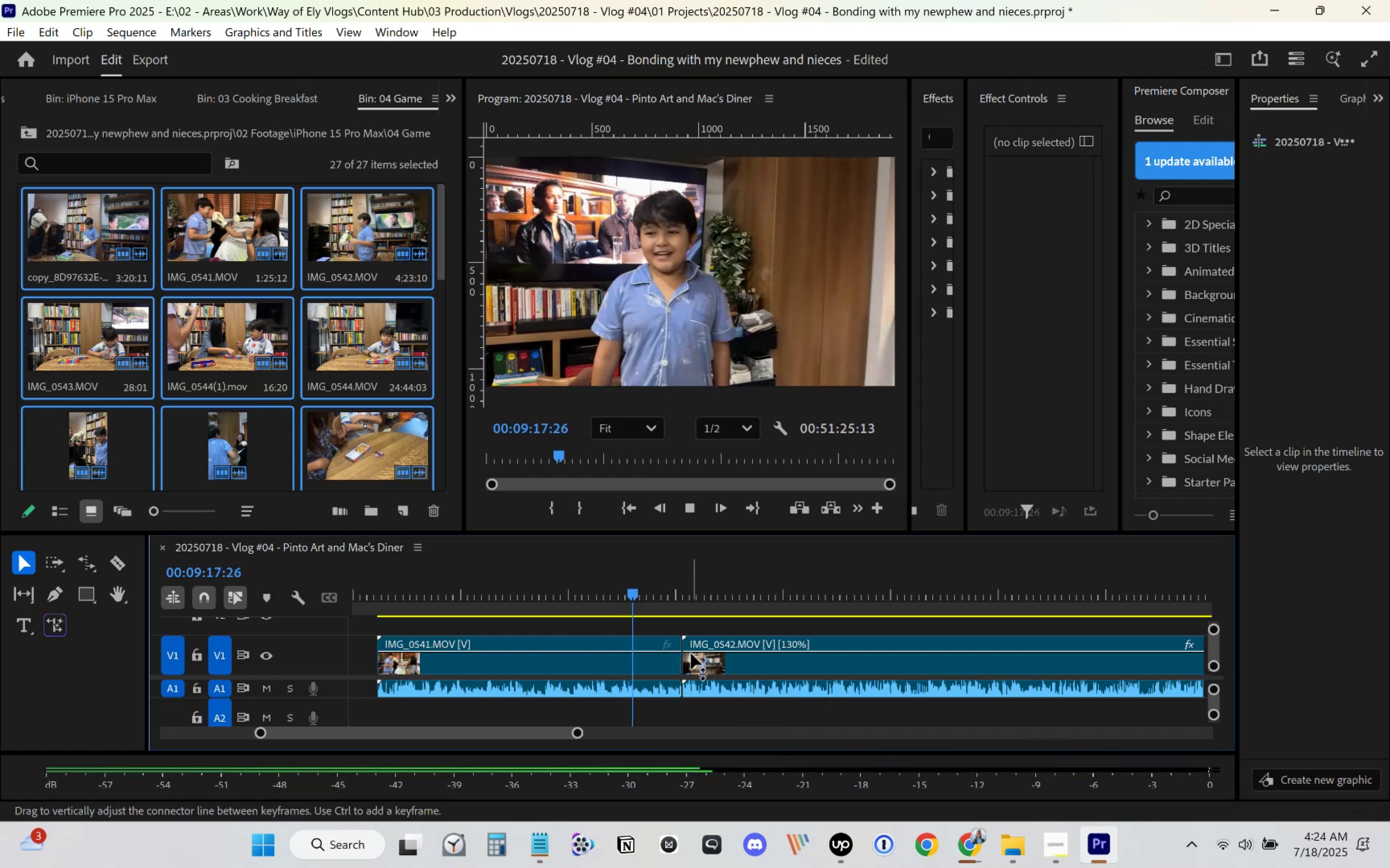 
mouse_move([682, 654])
 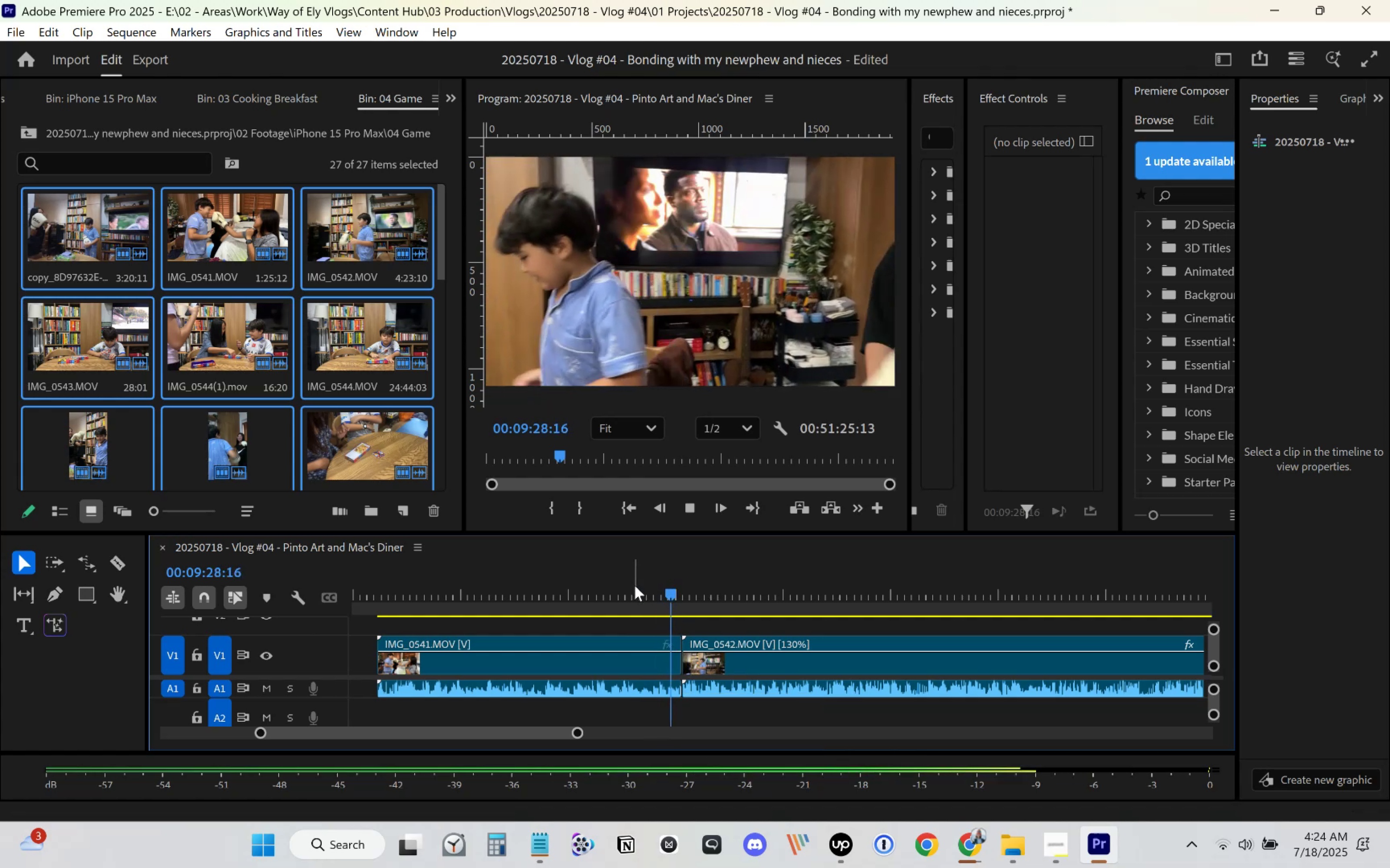 
left_click([638, 590])
 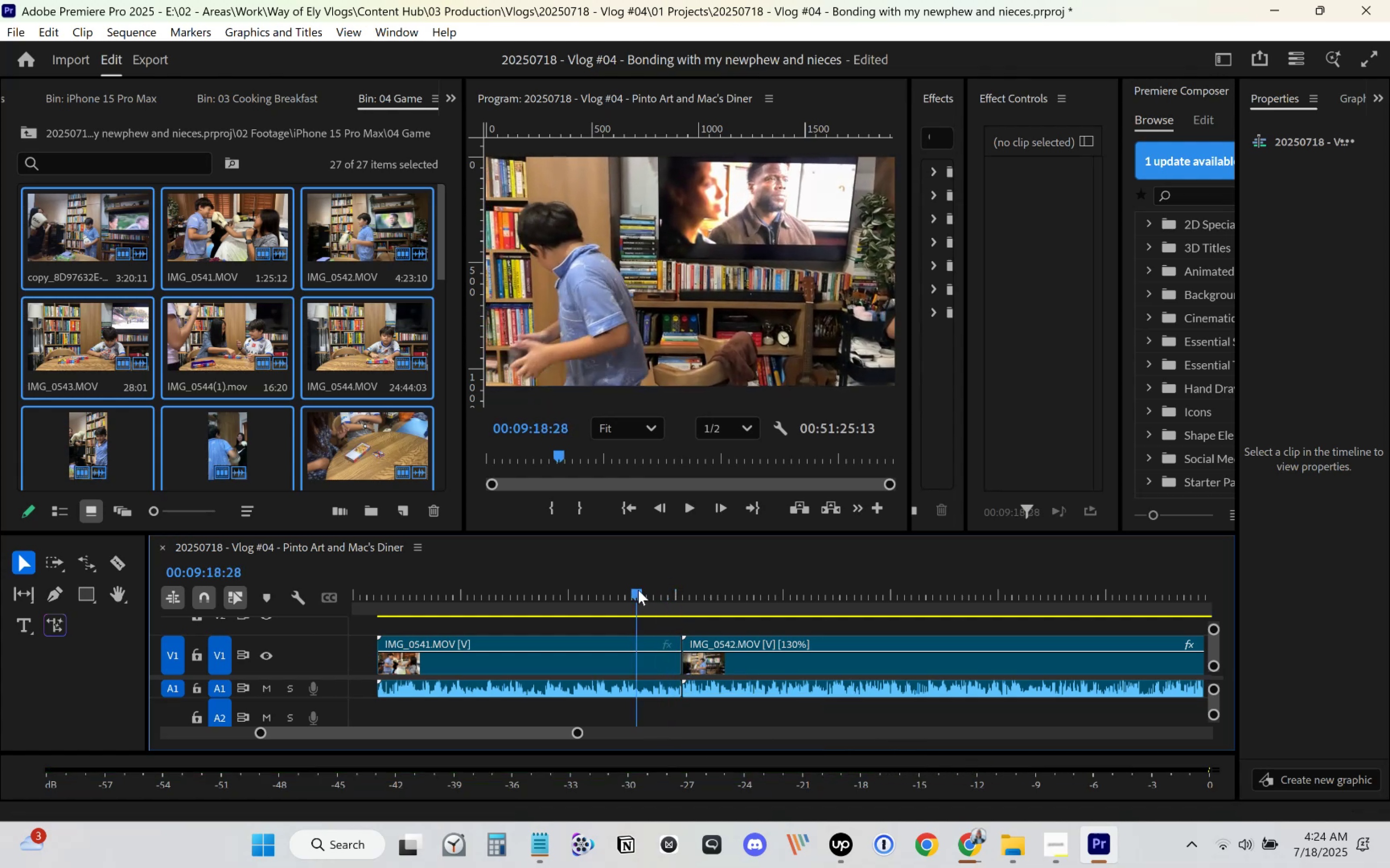 
key(Space)
 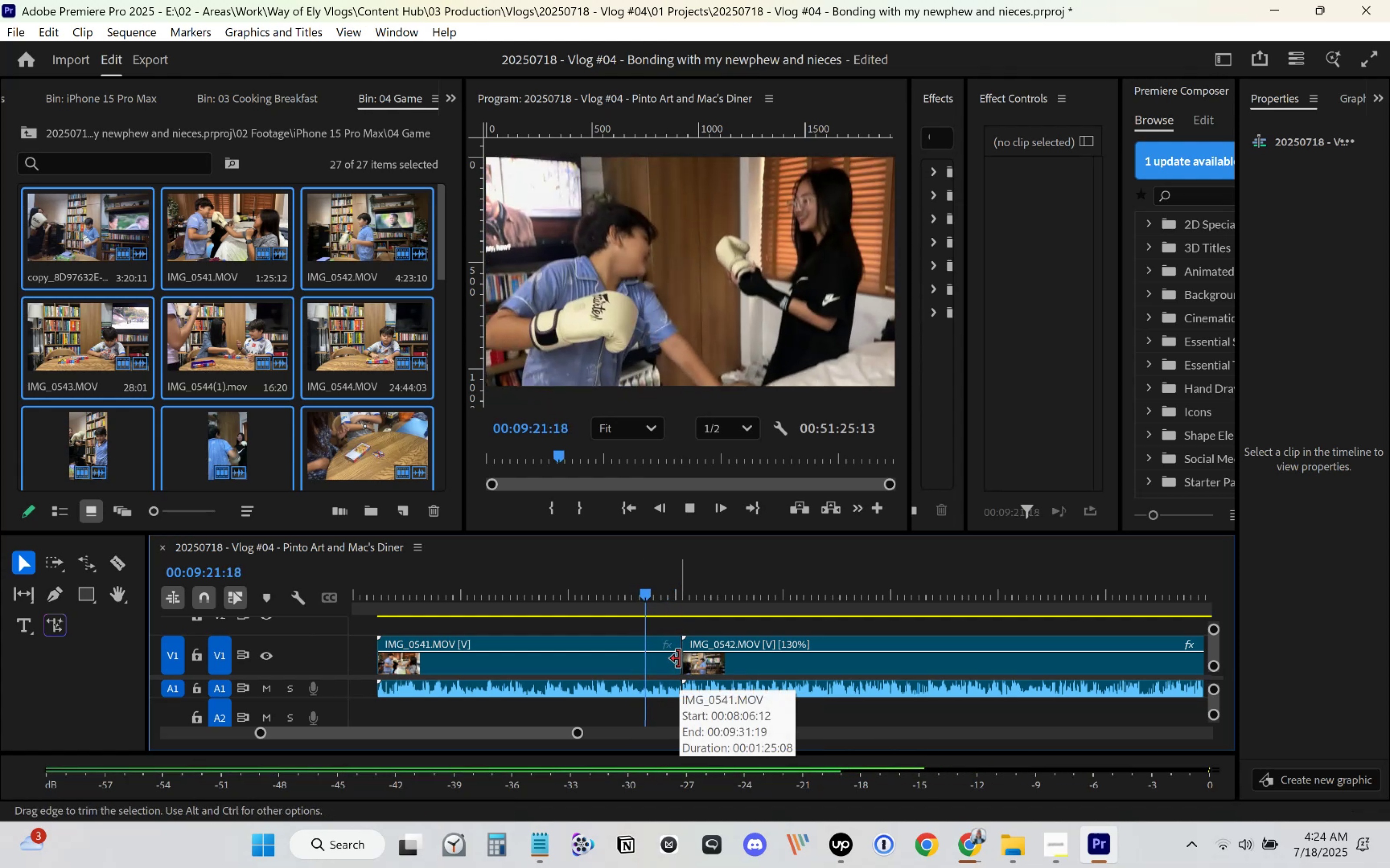 
key(Space)
 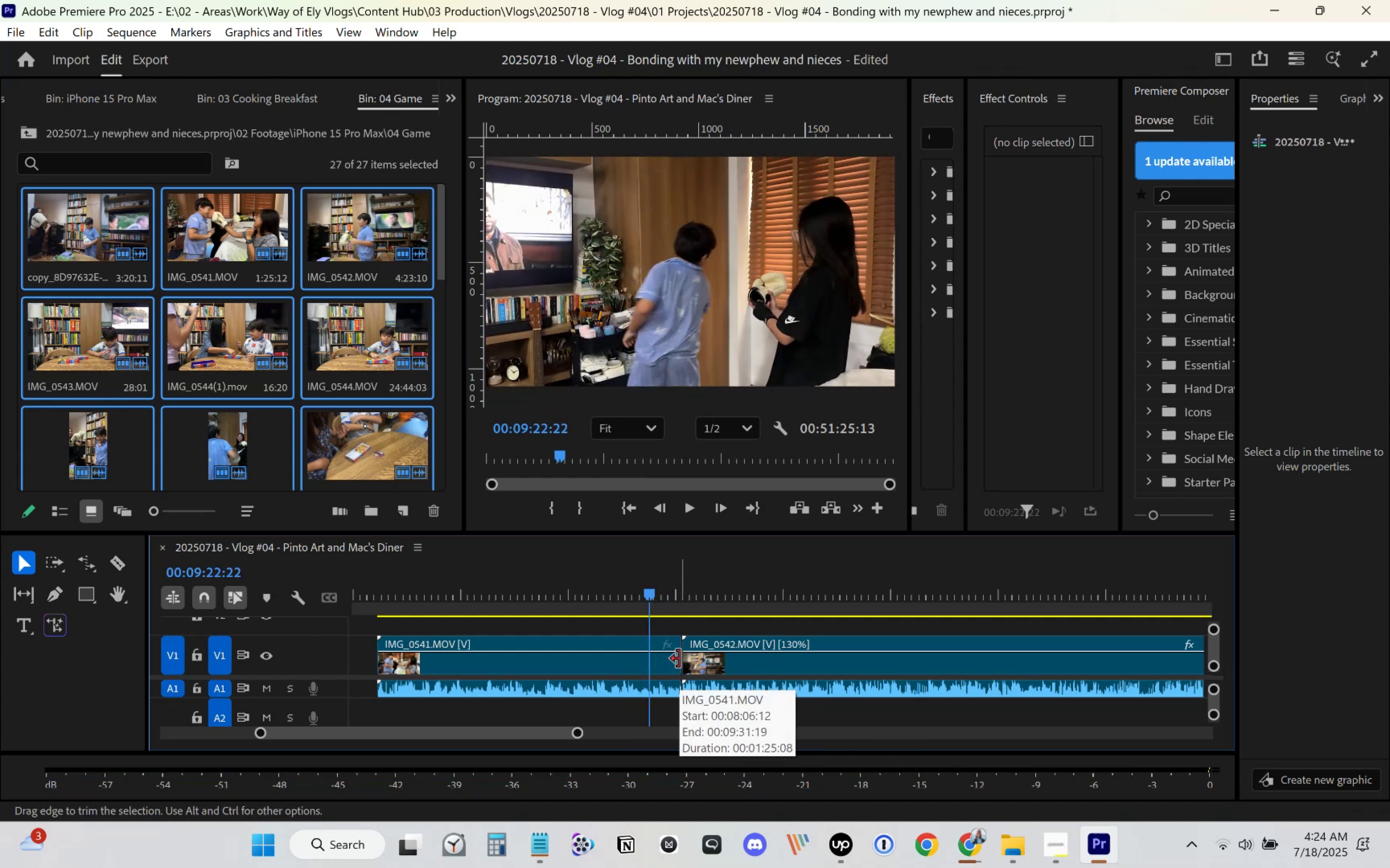 
key(Space)
 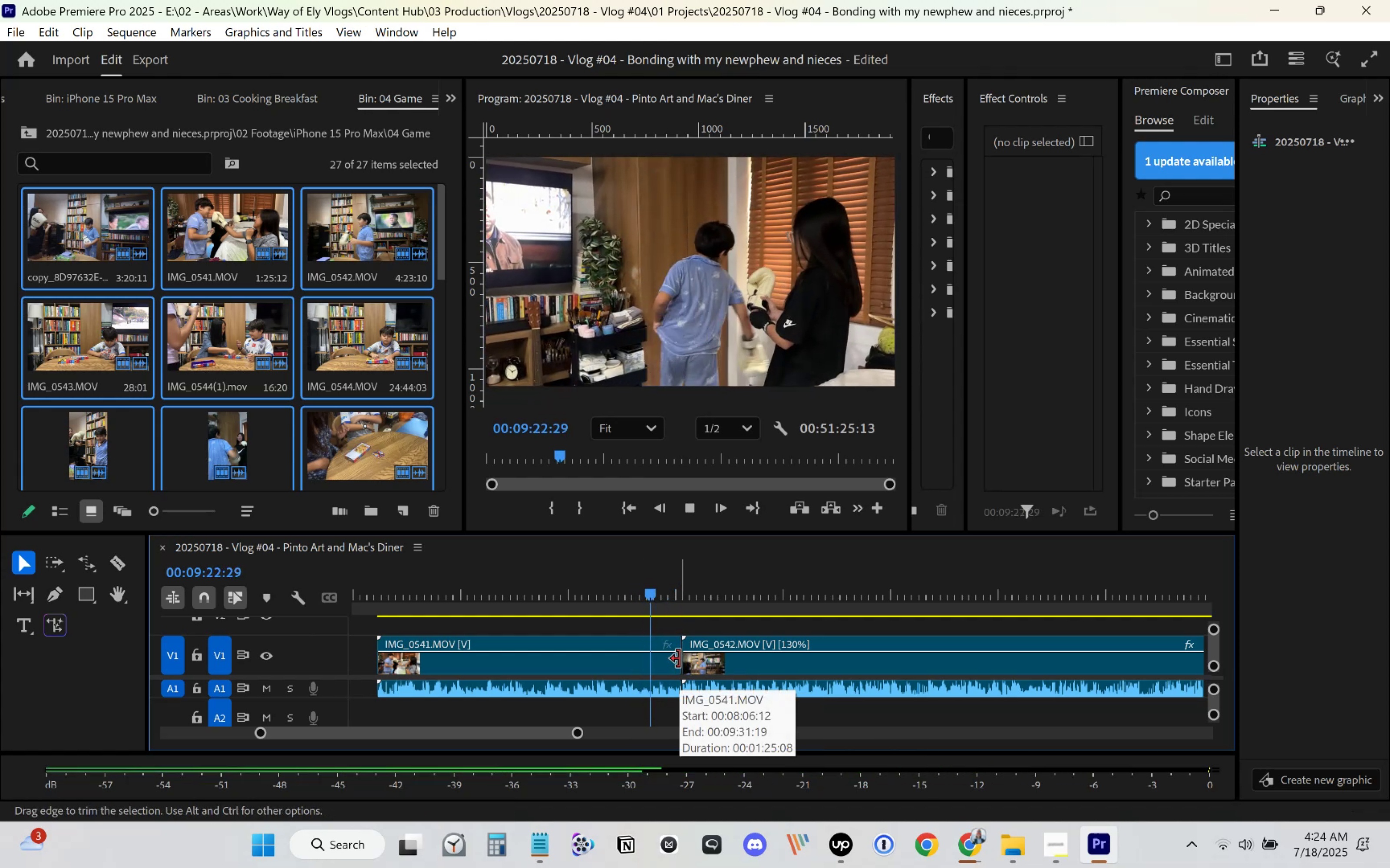 
key(Space)
 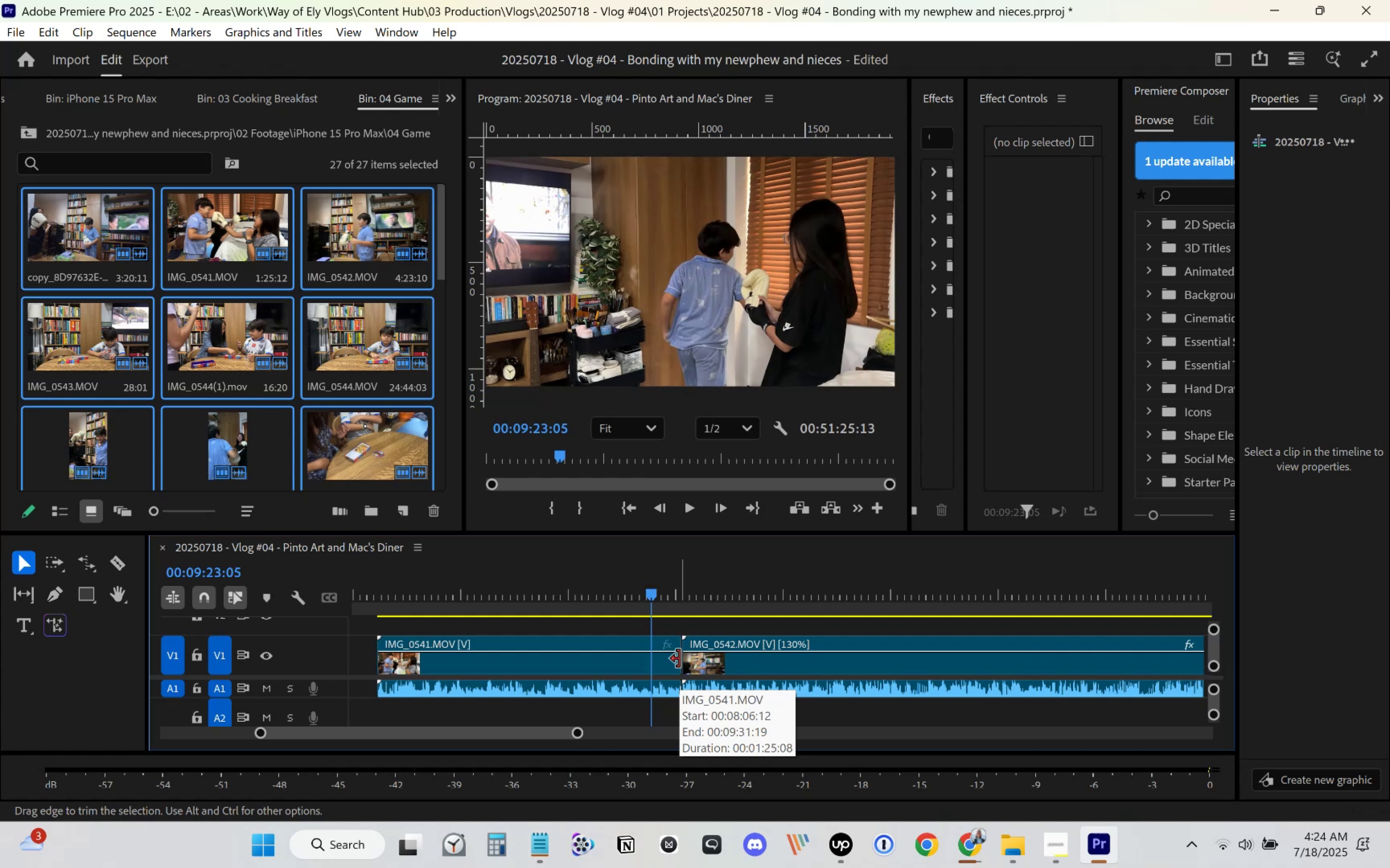 
key(C)
 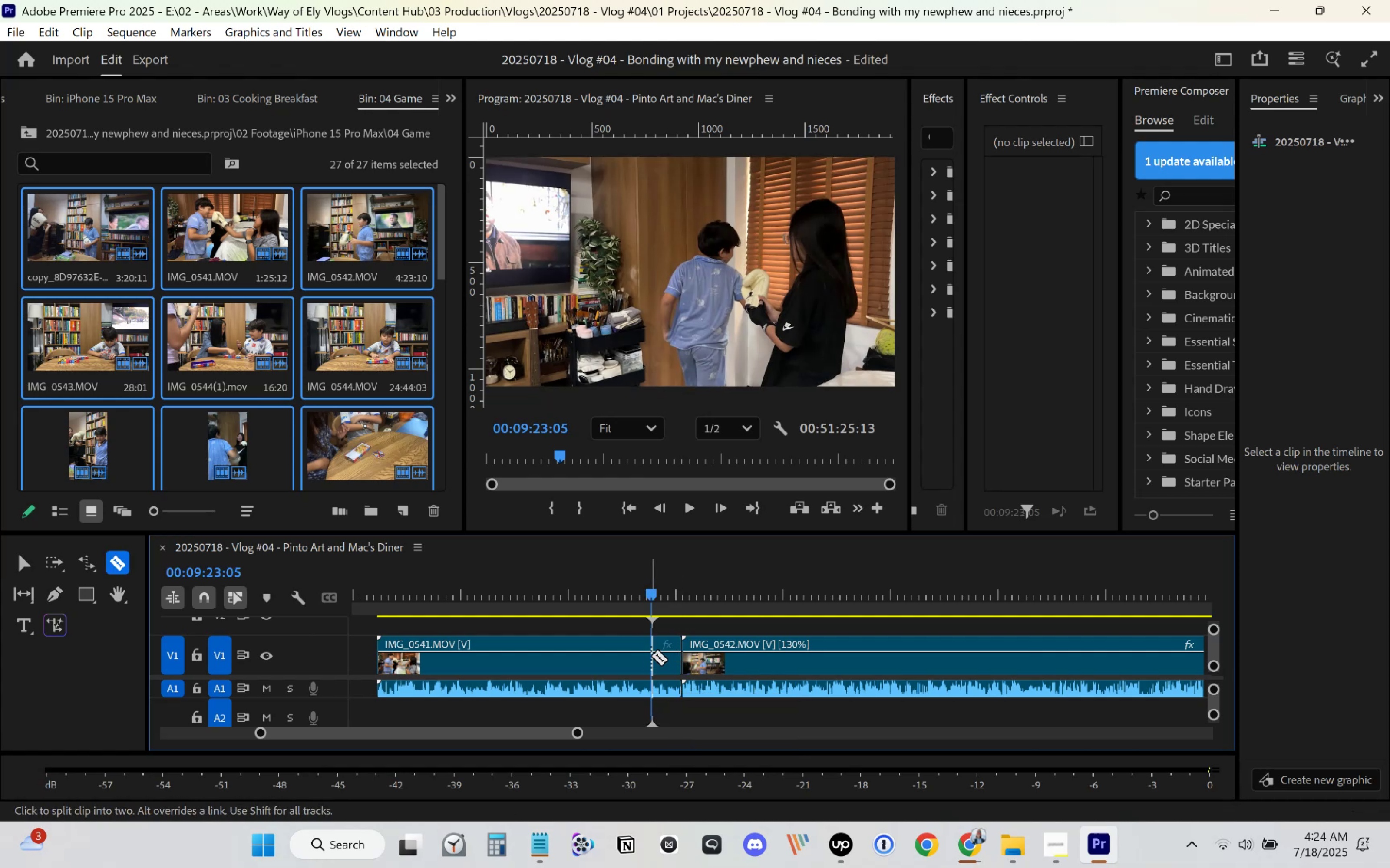 
key(Space)
 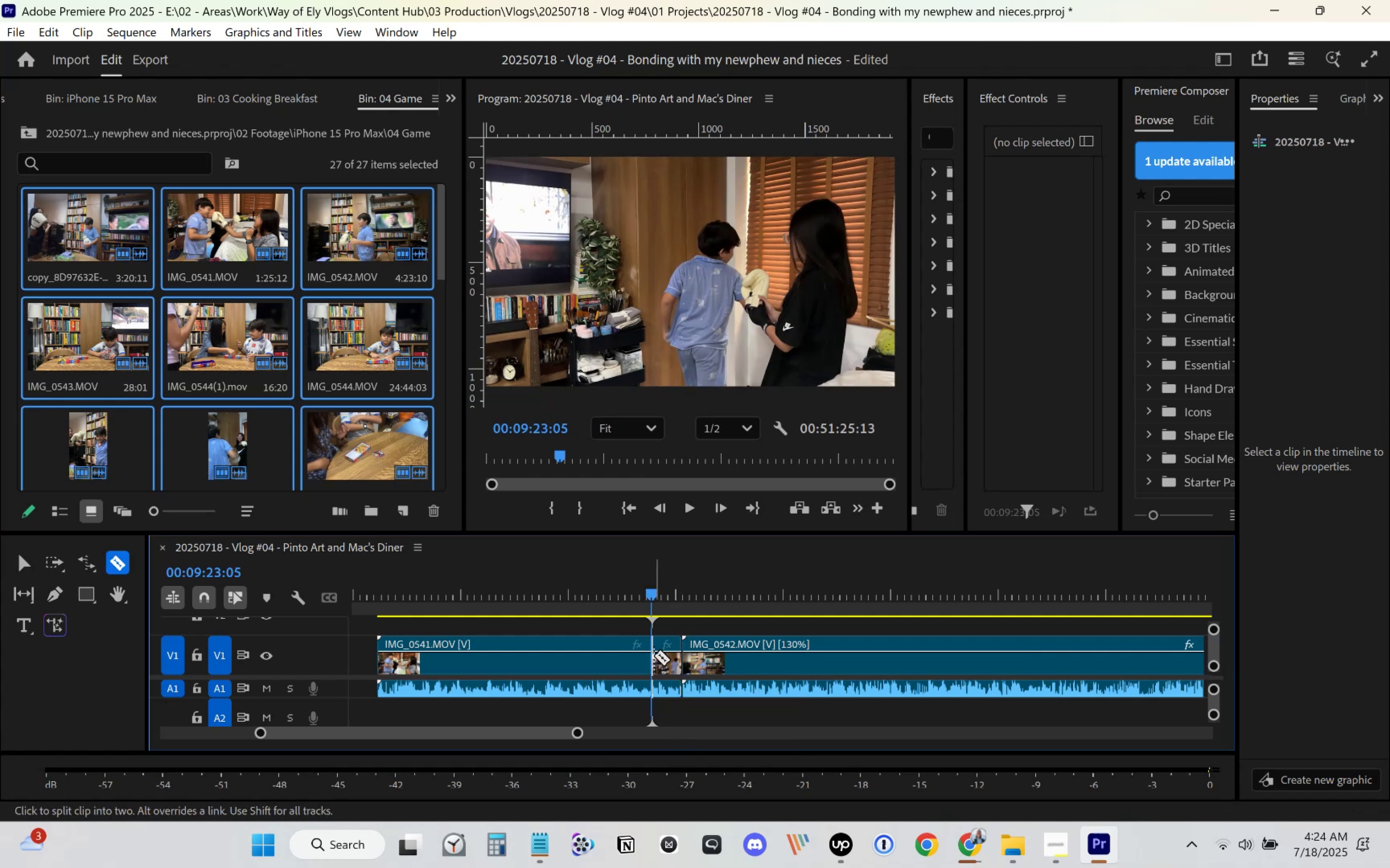 
left_click([654, 655])
 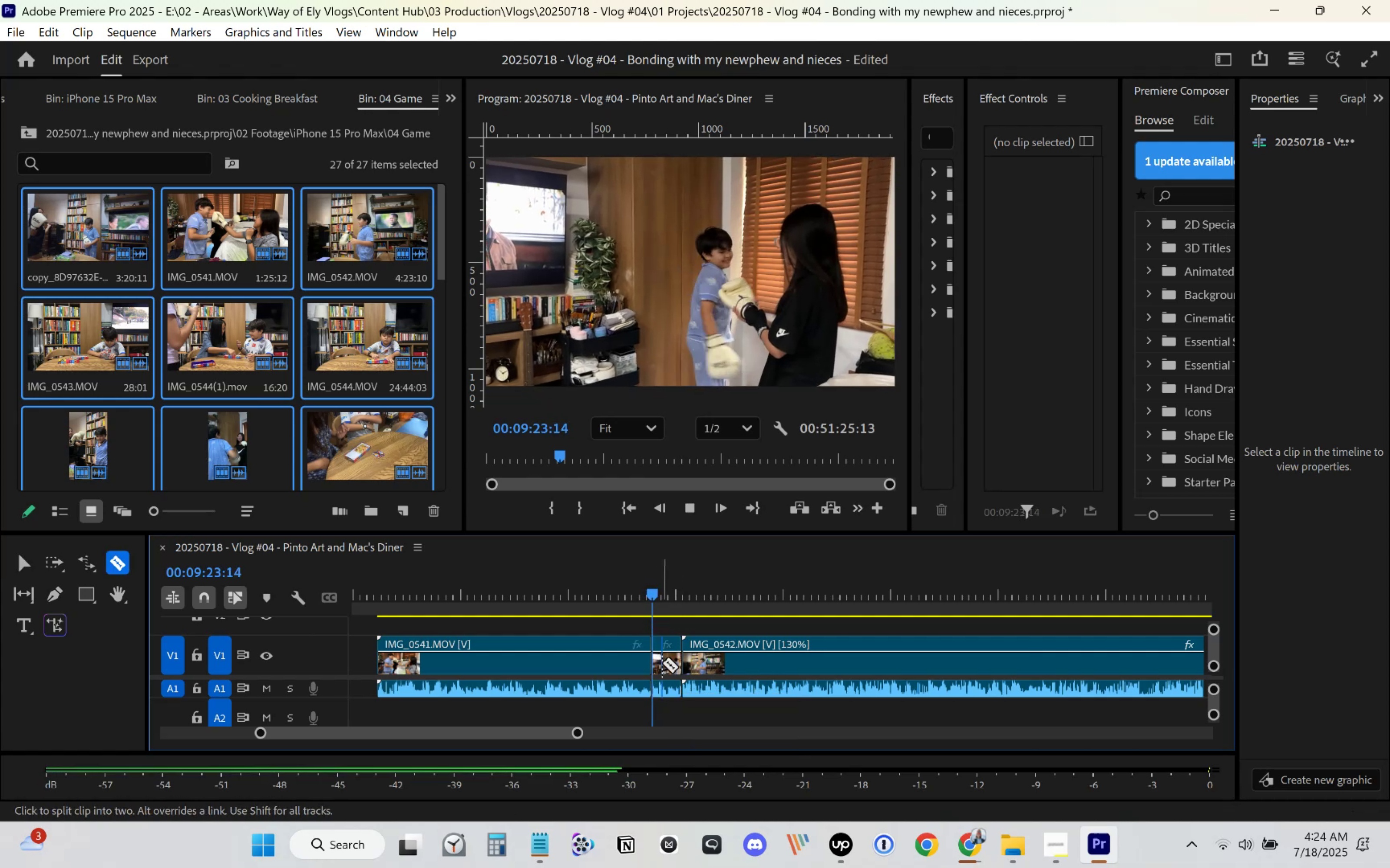 
key(V)
 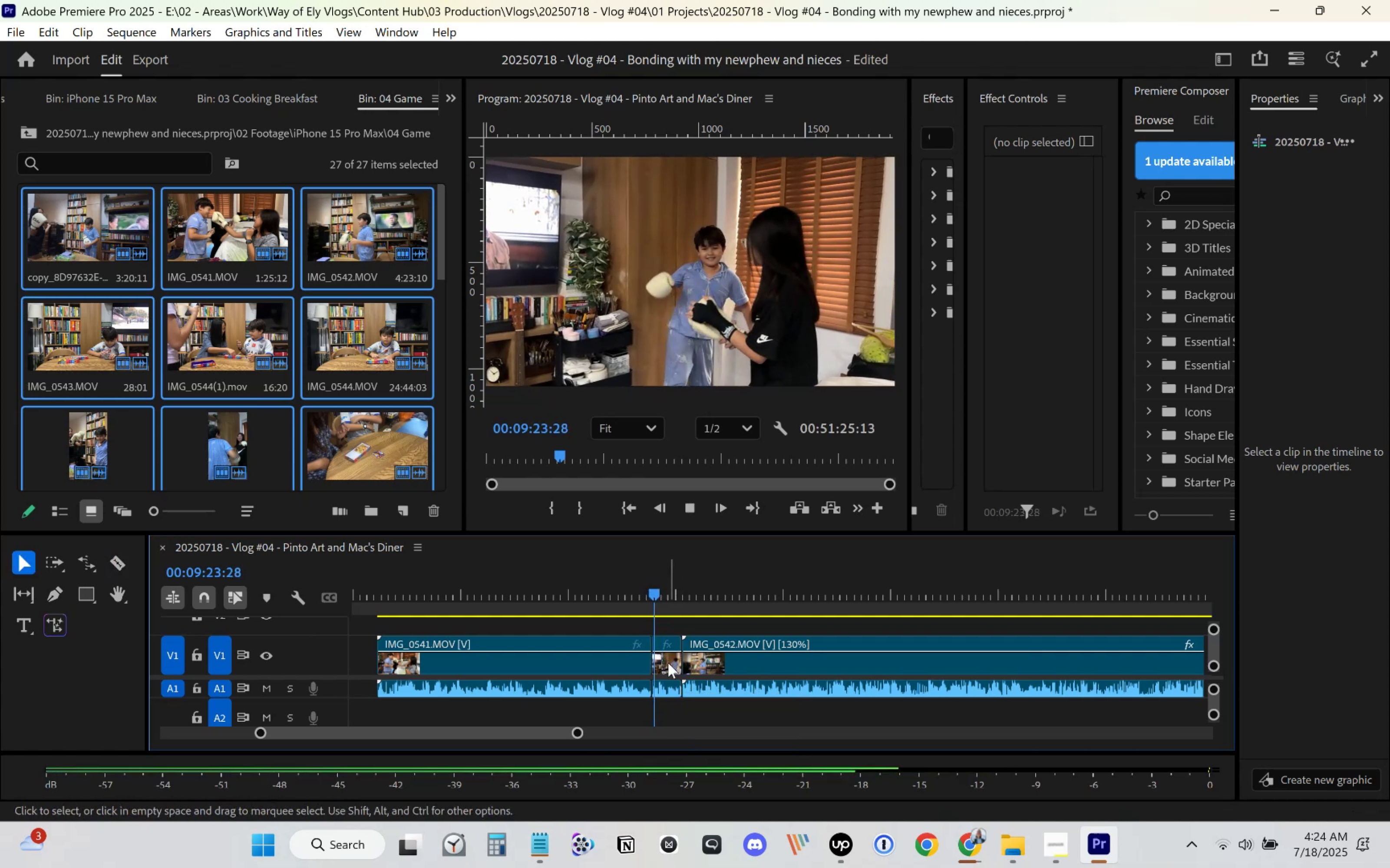 
left_click([668, 662])
 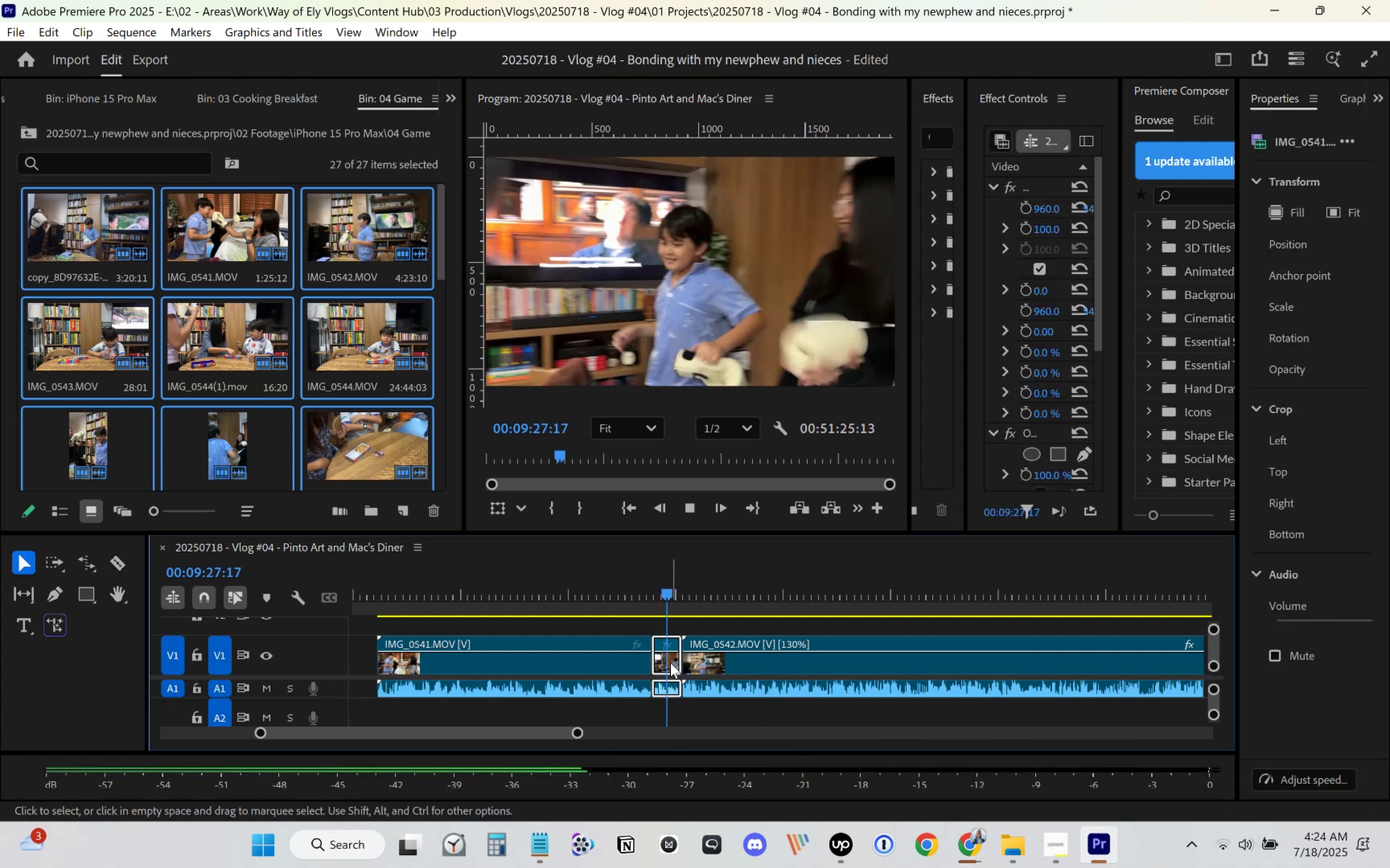 
wait(5.51)
 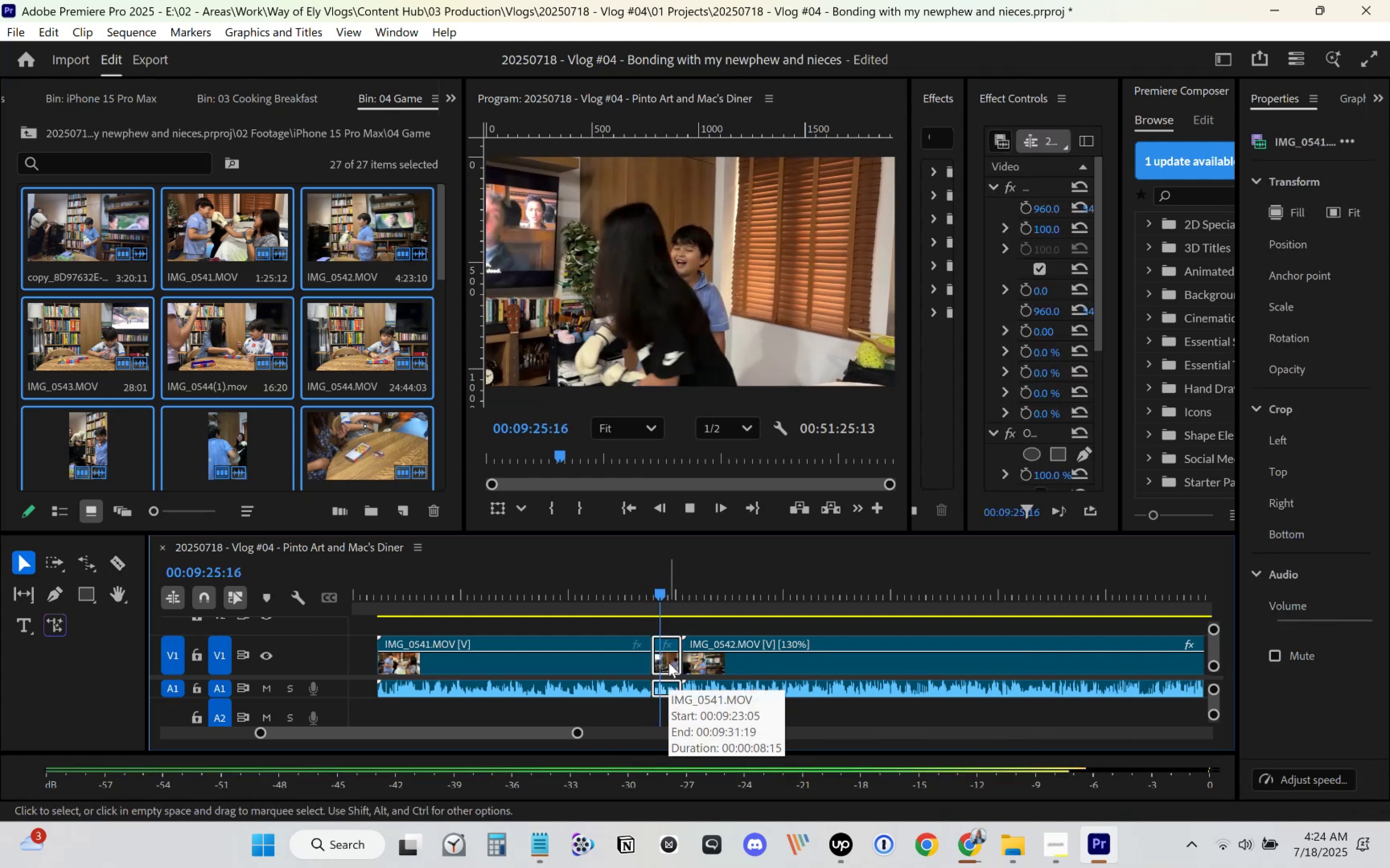 
key(Control+Z)
 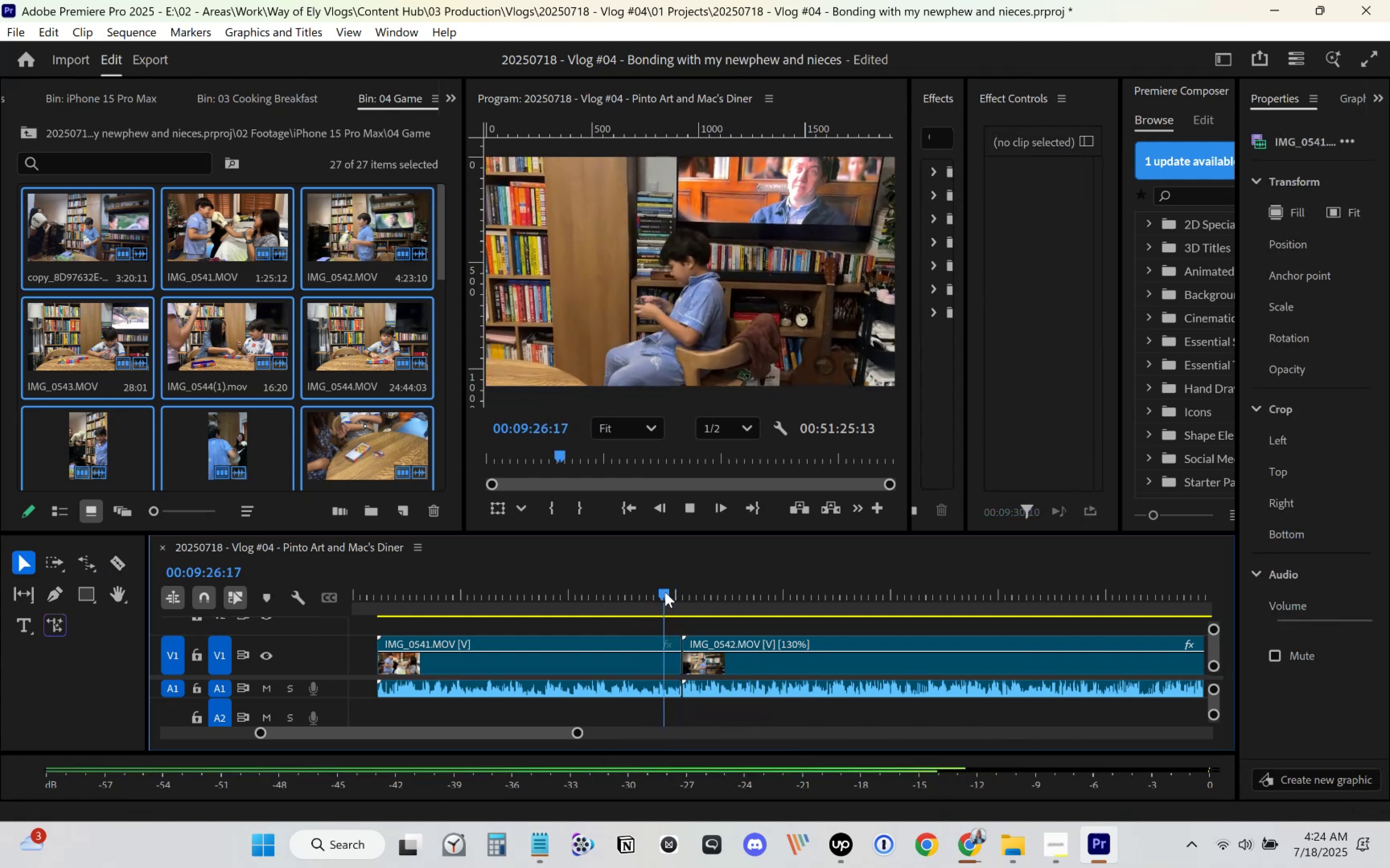 
left_click([665, 592])
 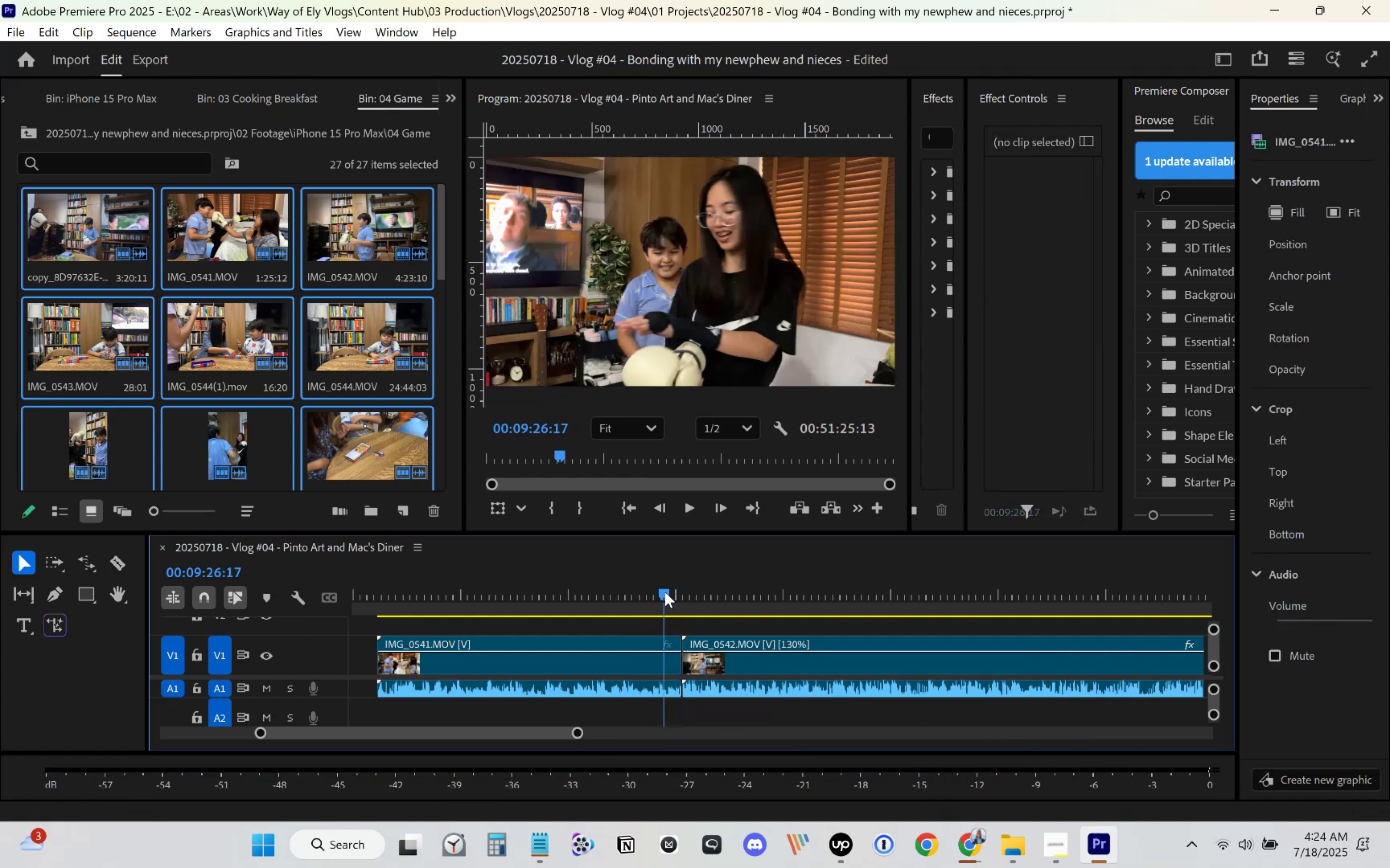 
key(Space)
 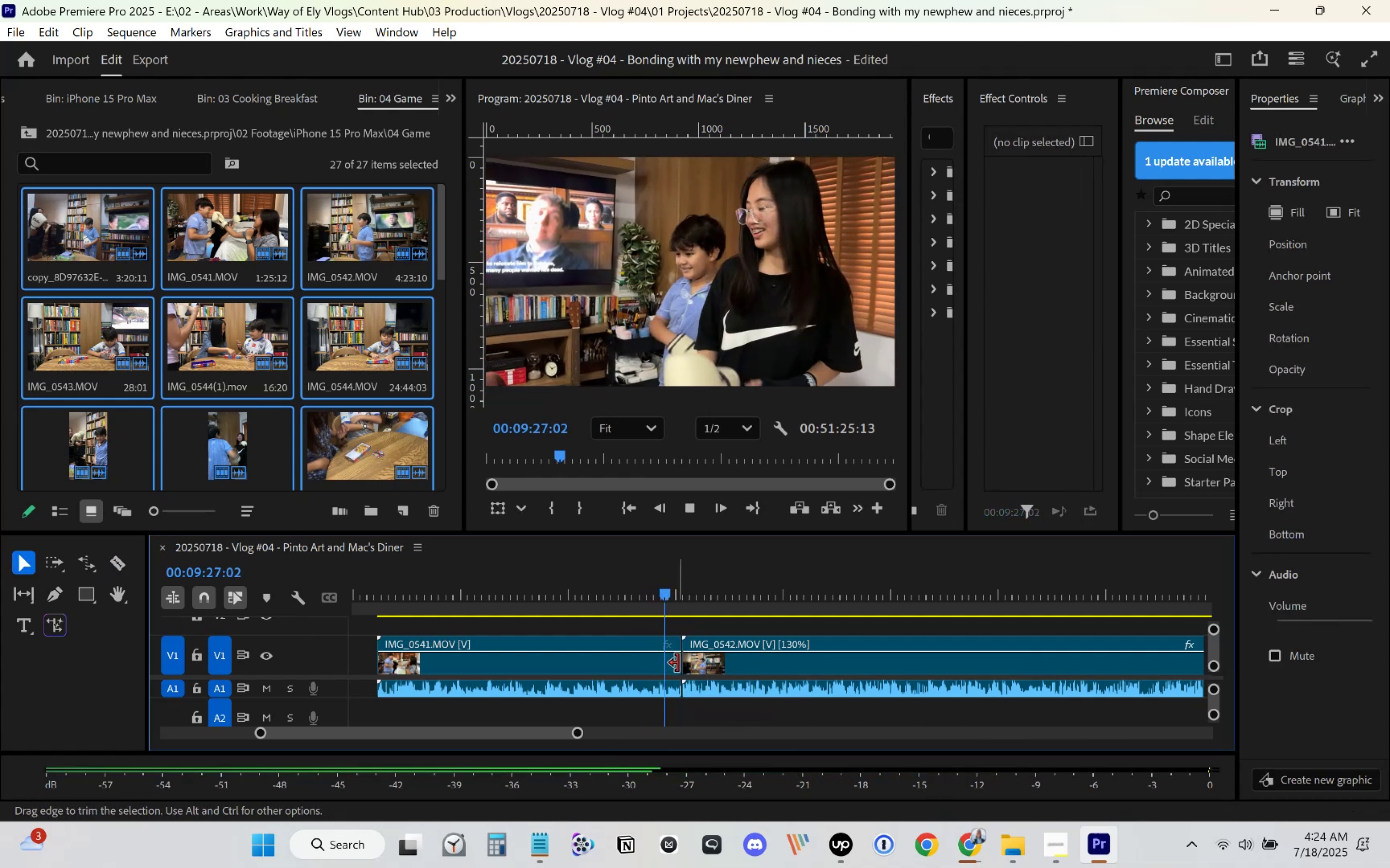 
key(Space)
 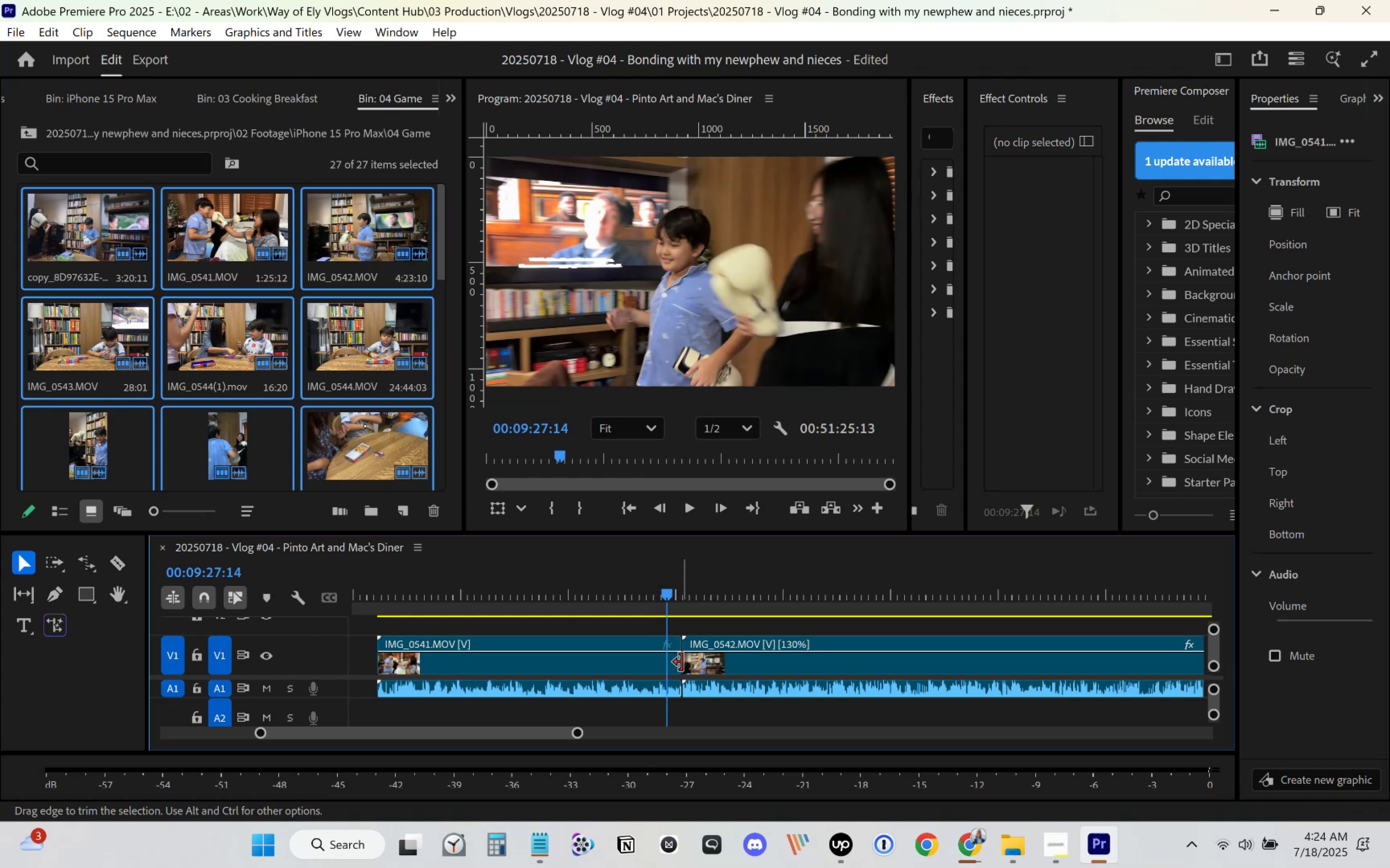 
key(C)
 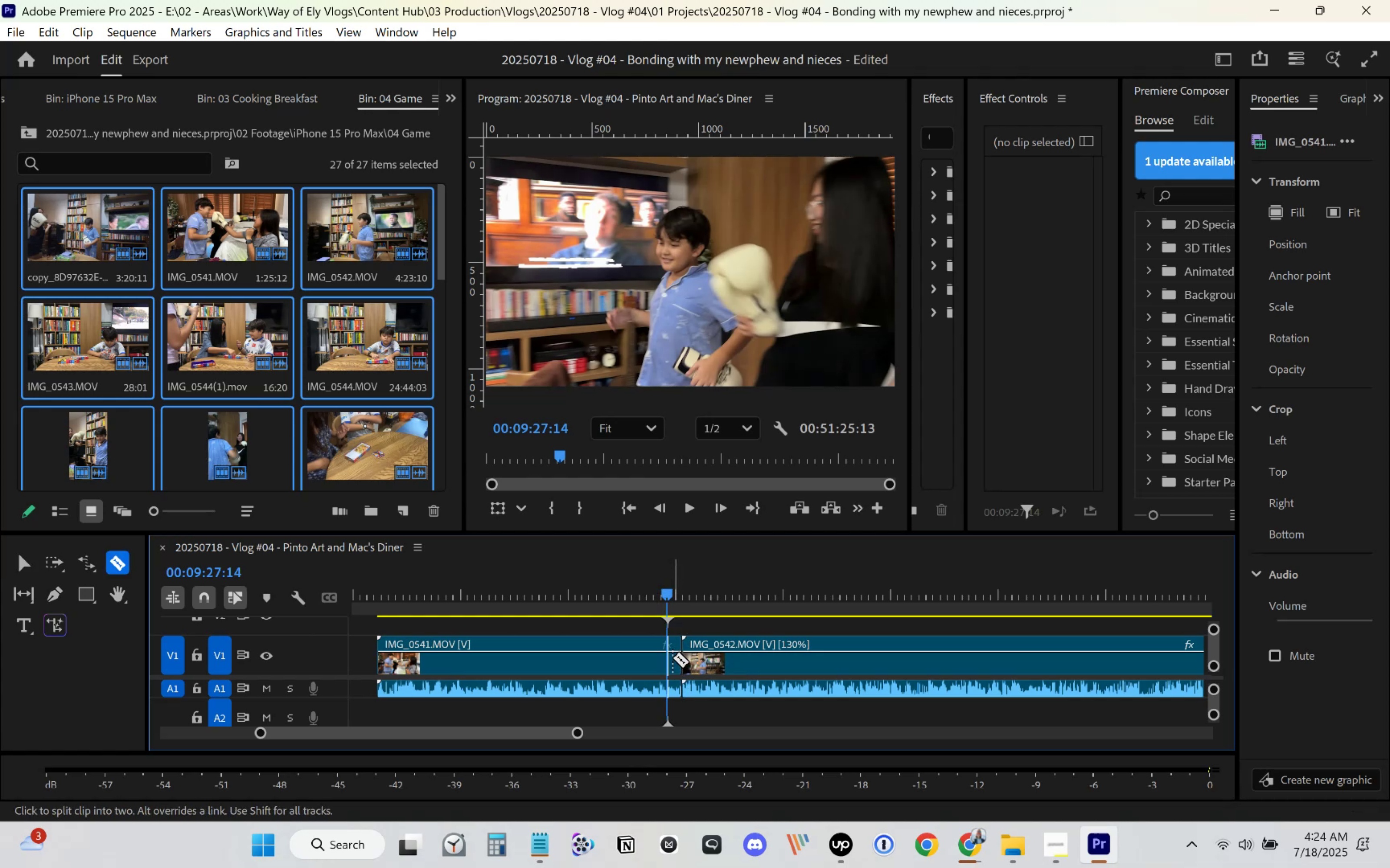 
left_click([672, 656])
 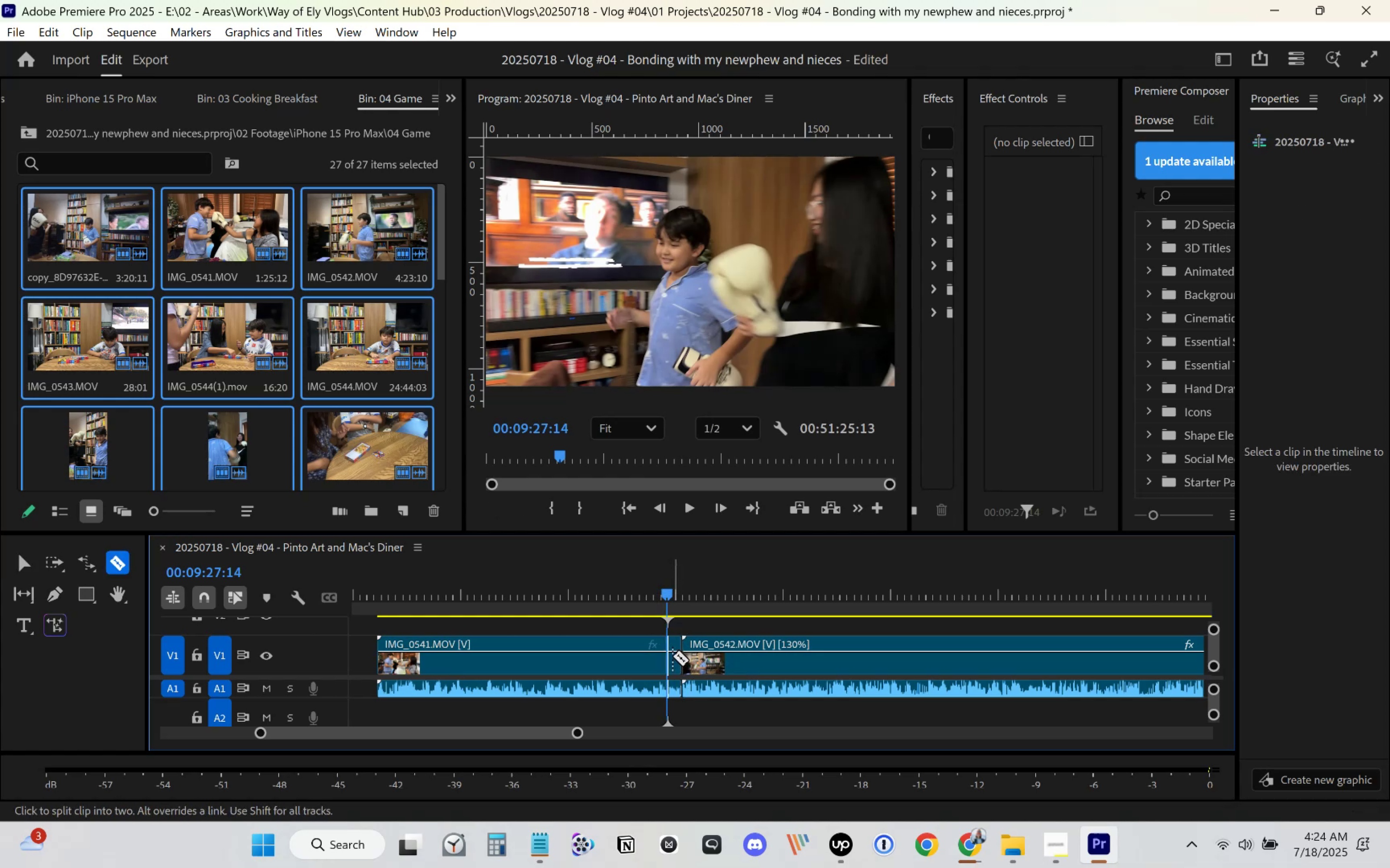 
key(V)
 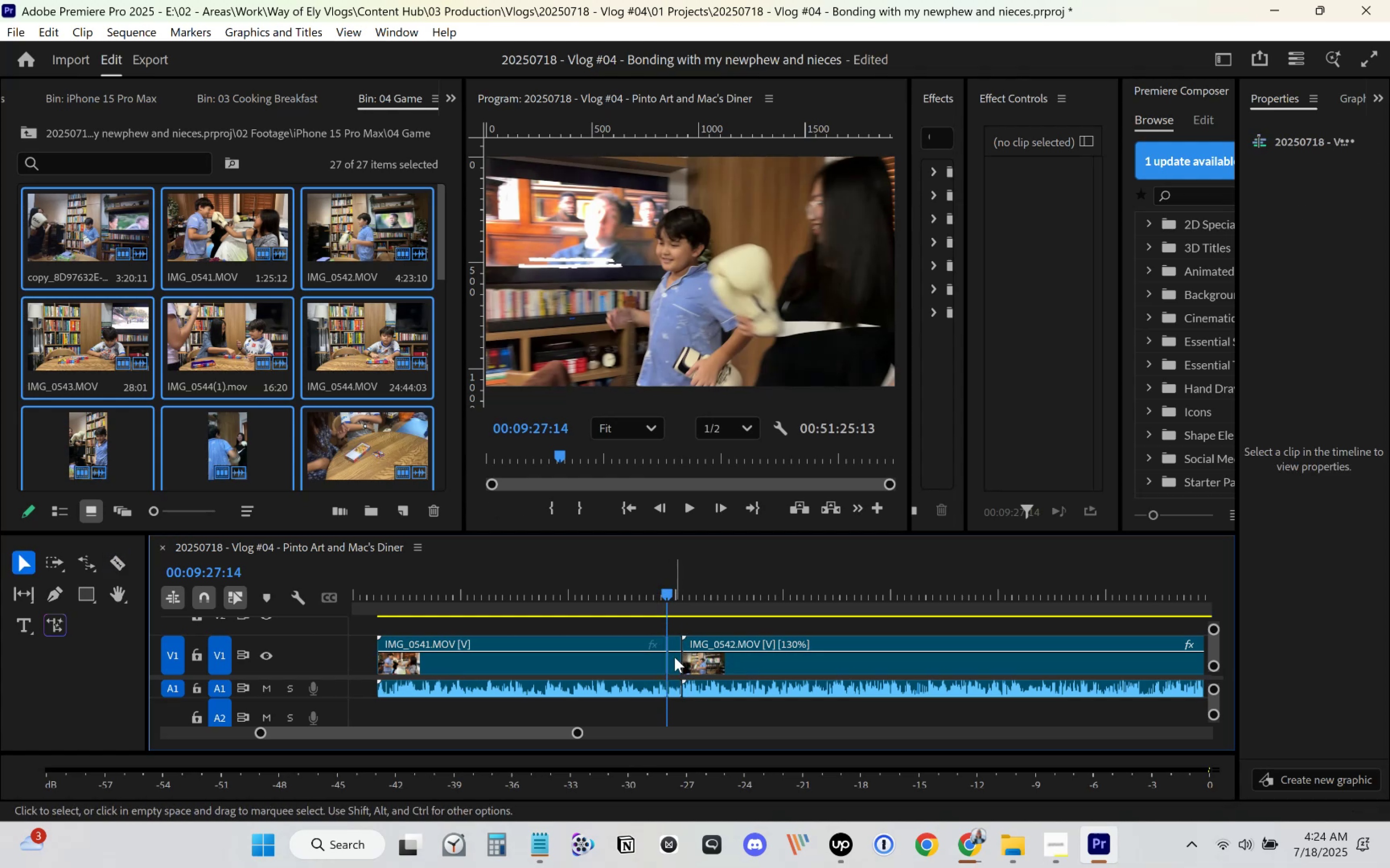 
key(Space)
 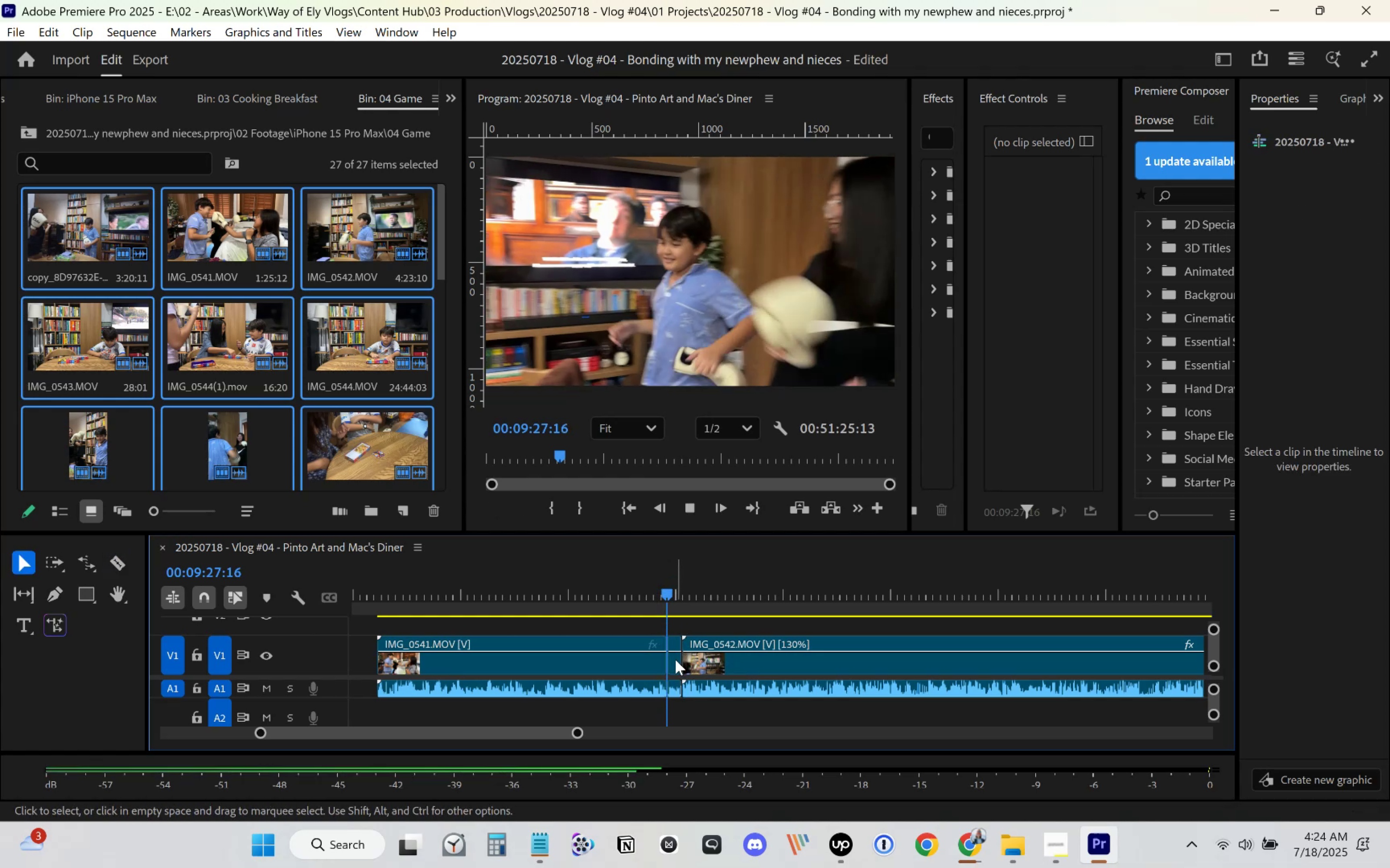 
left_click([675, 660])
 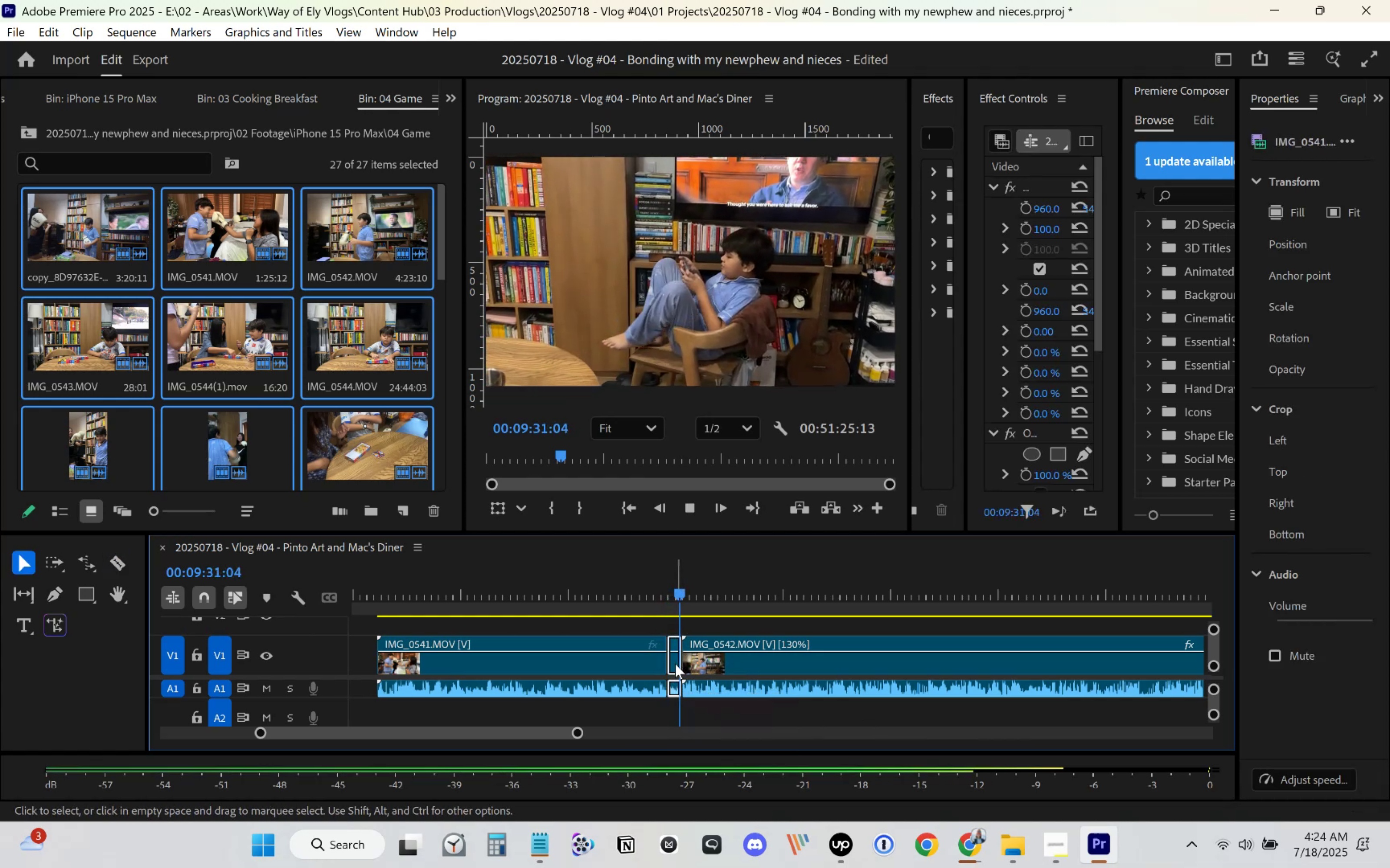 
key(Control+ControlLeft)
 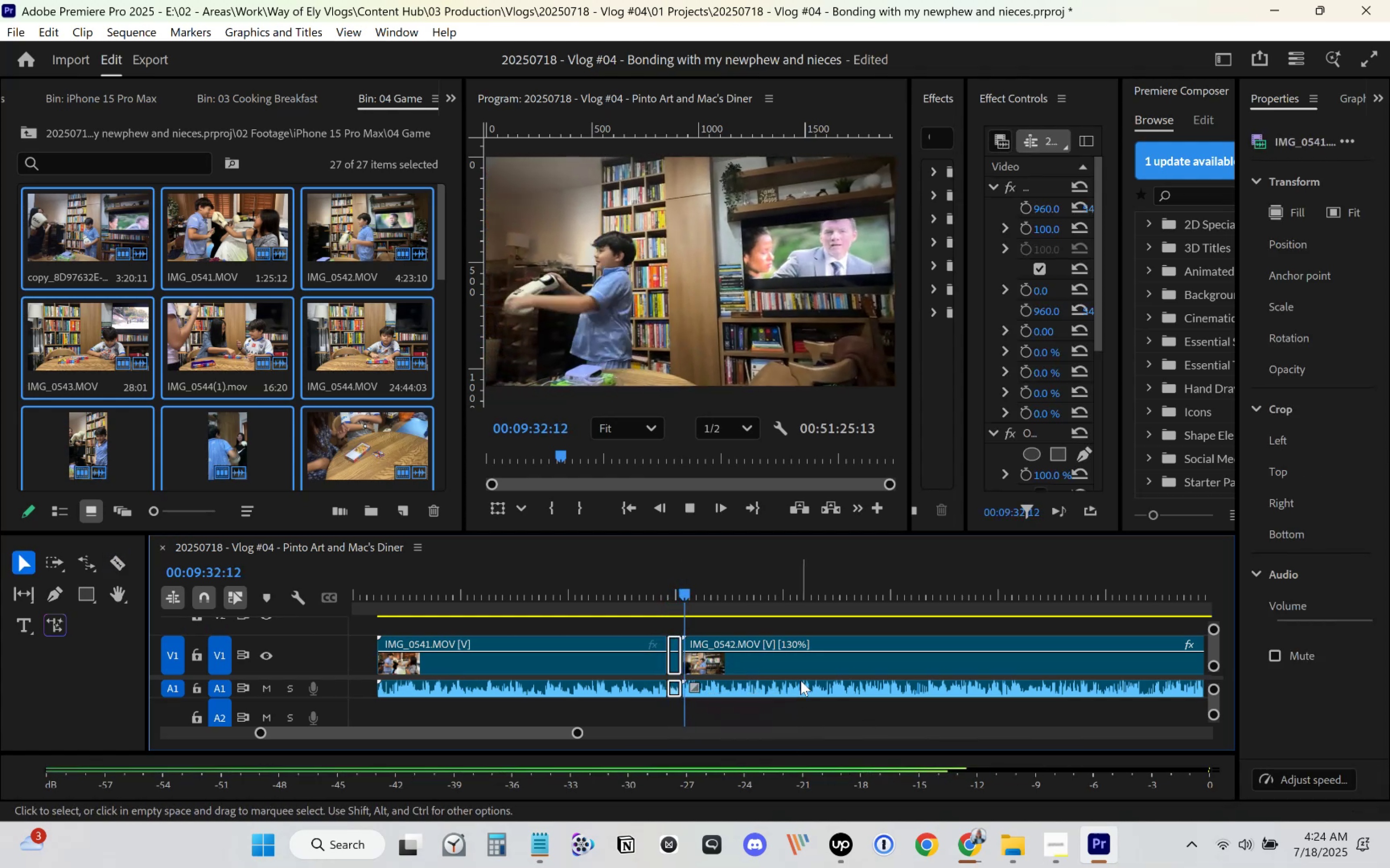 
key(Control+Z)
 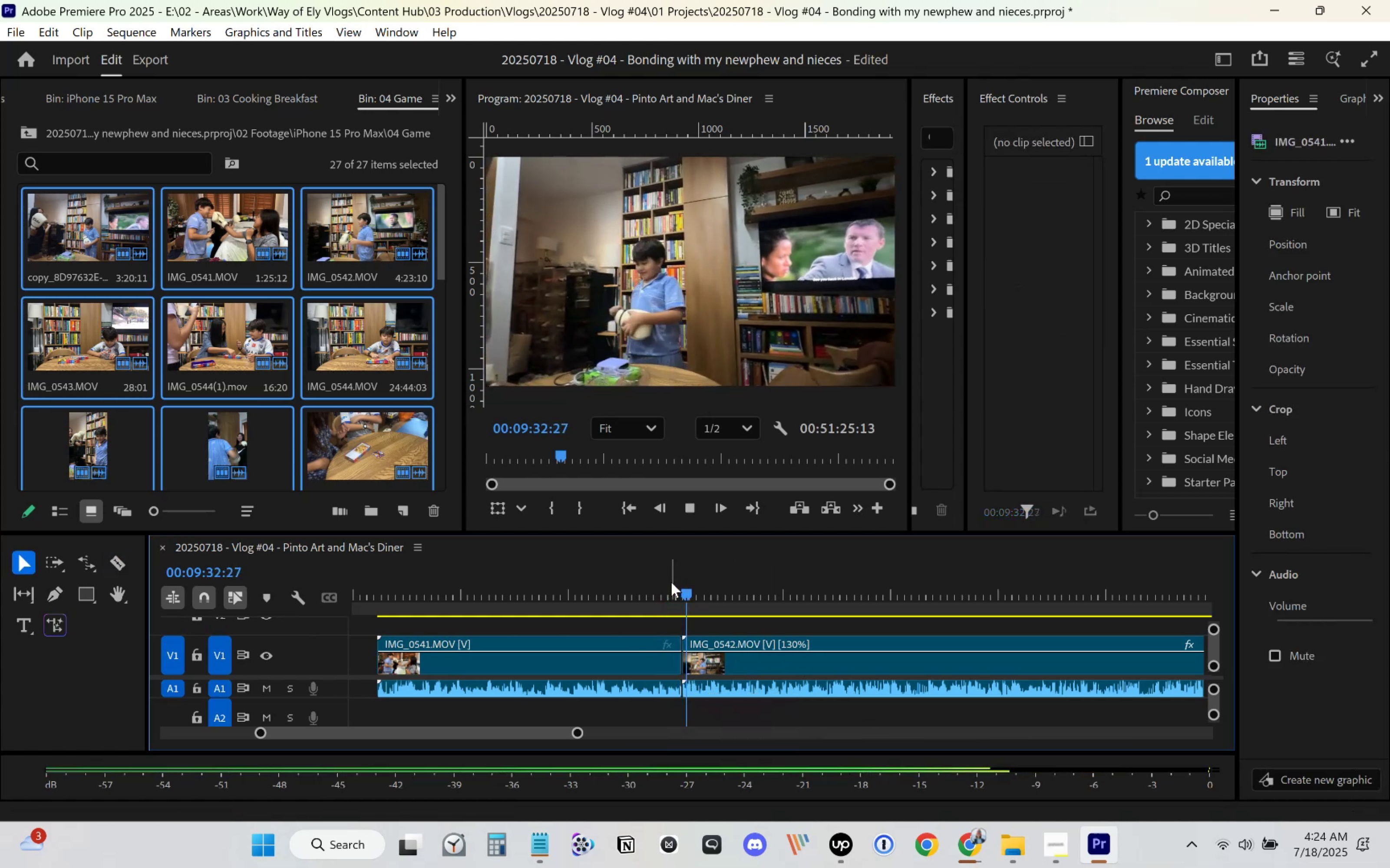 
left_click([672, 588])
 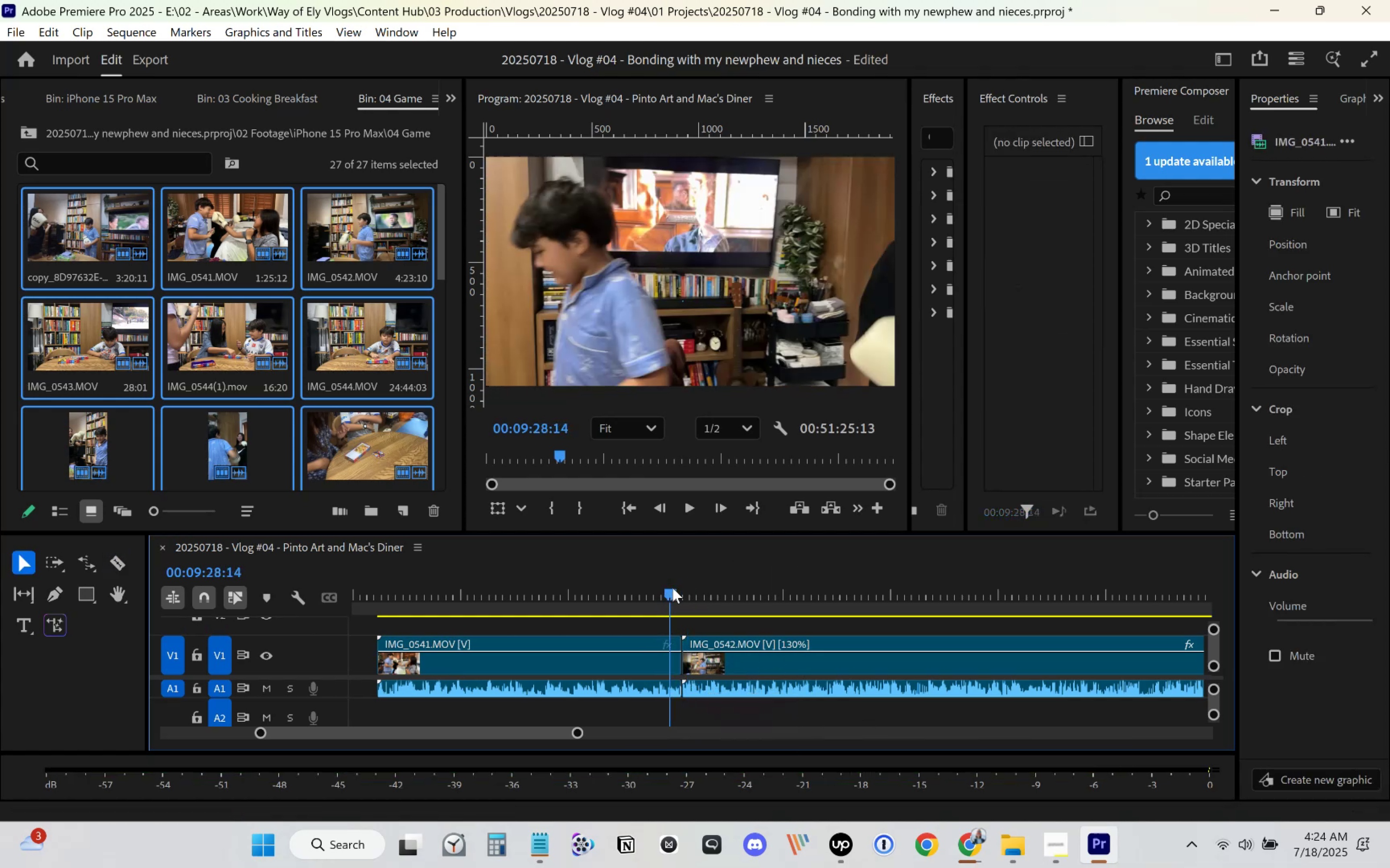 
key(Space)
 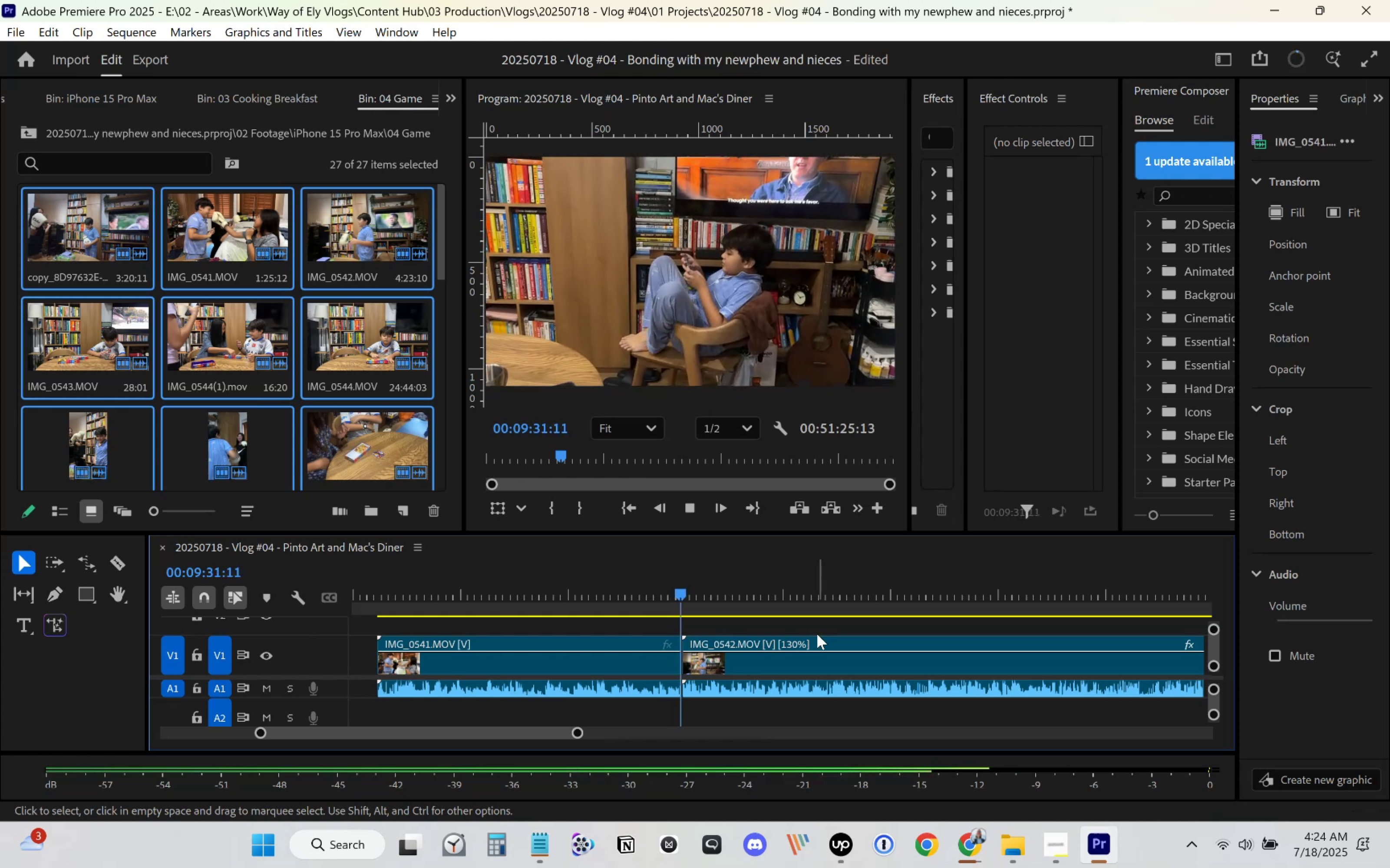 
scroll: coordinate [824, 647], scroll_direction: down, amount: 5.0
 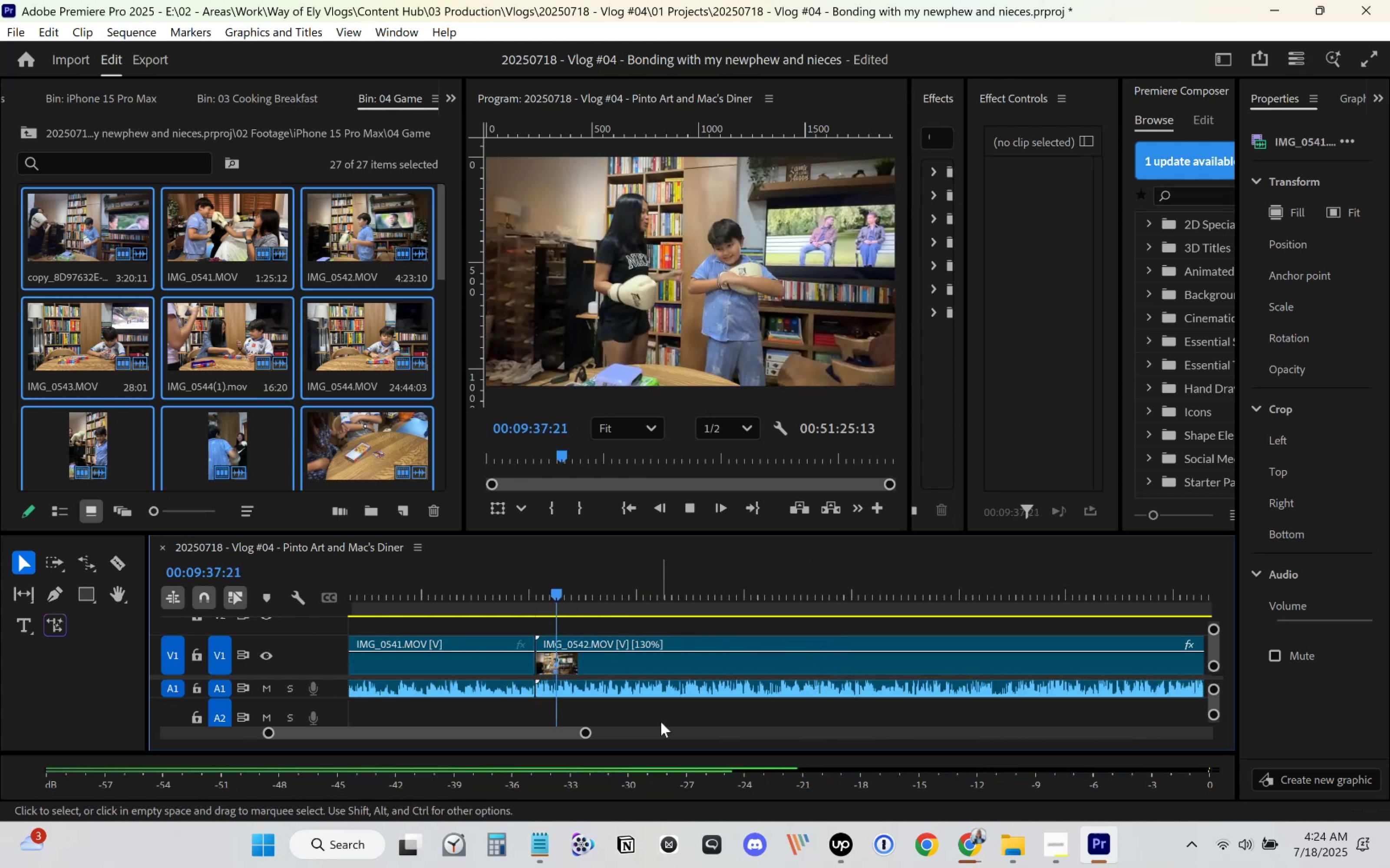 
wait(5.11)
 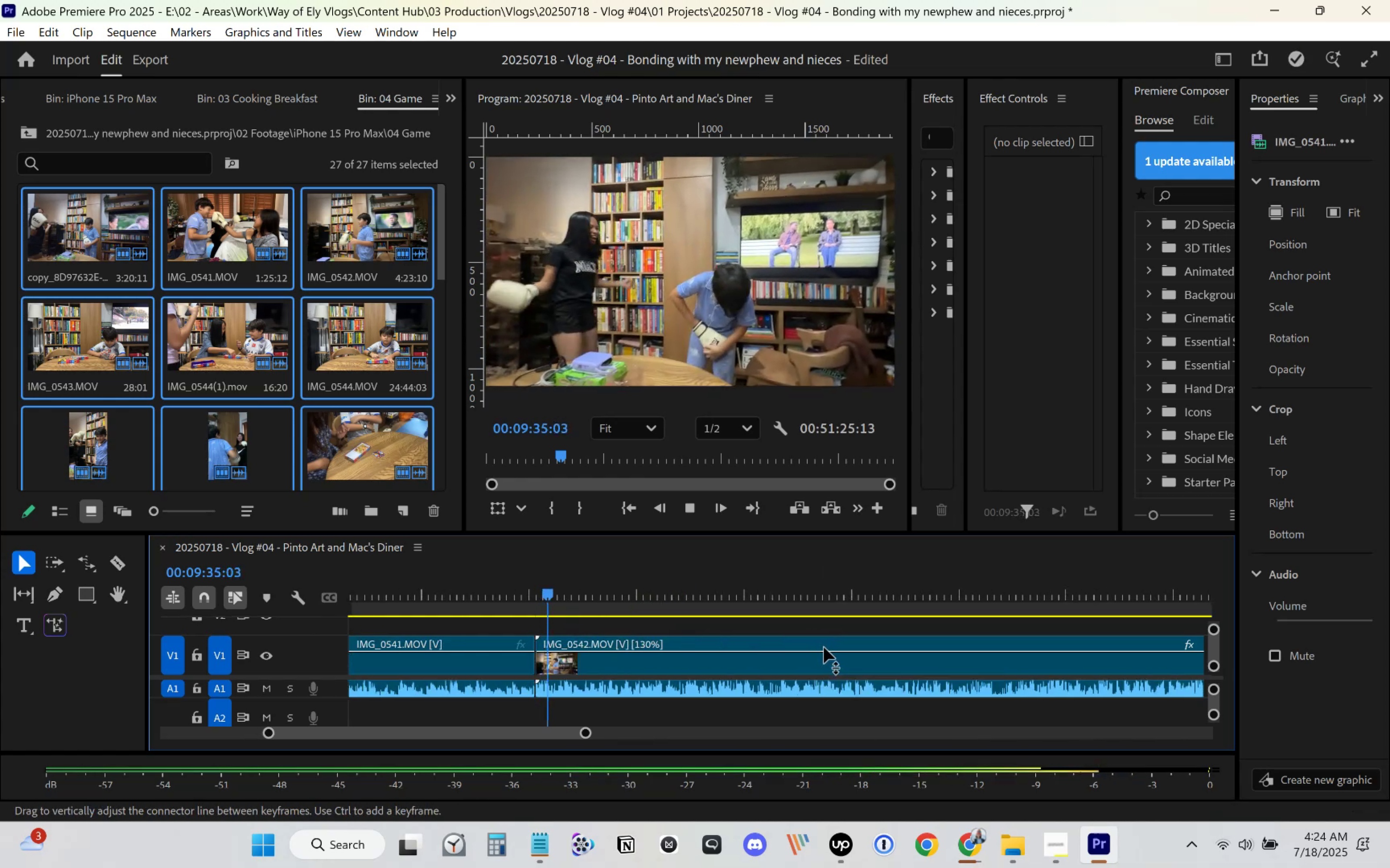 
left_click_drag(start_coordinate=[585, 736], to_coordinate=[715, 725])
 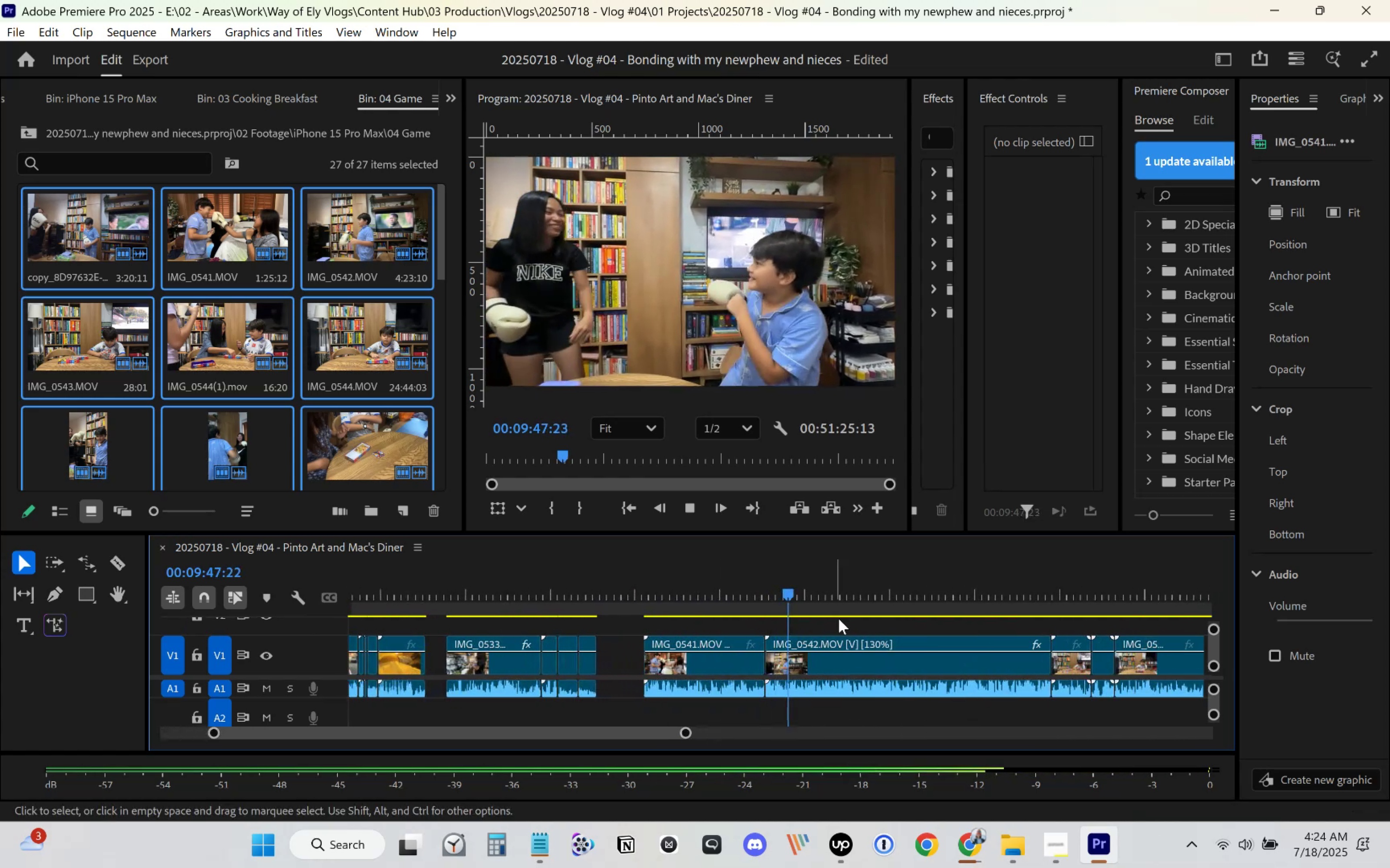 
left_click_drag(start_coordinate=[885, 606], to_coordinate=[975, 611])
 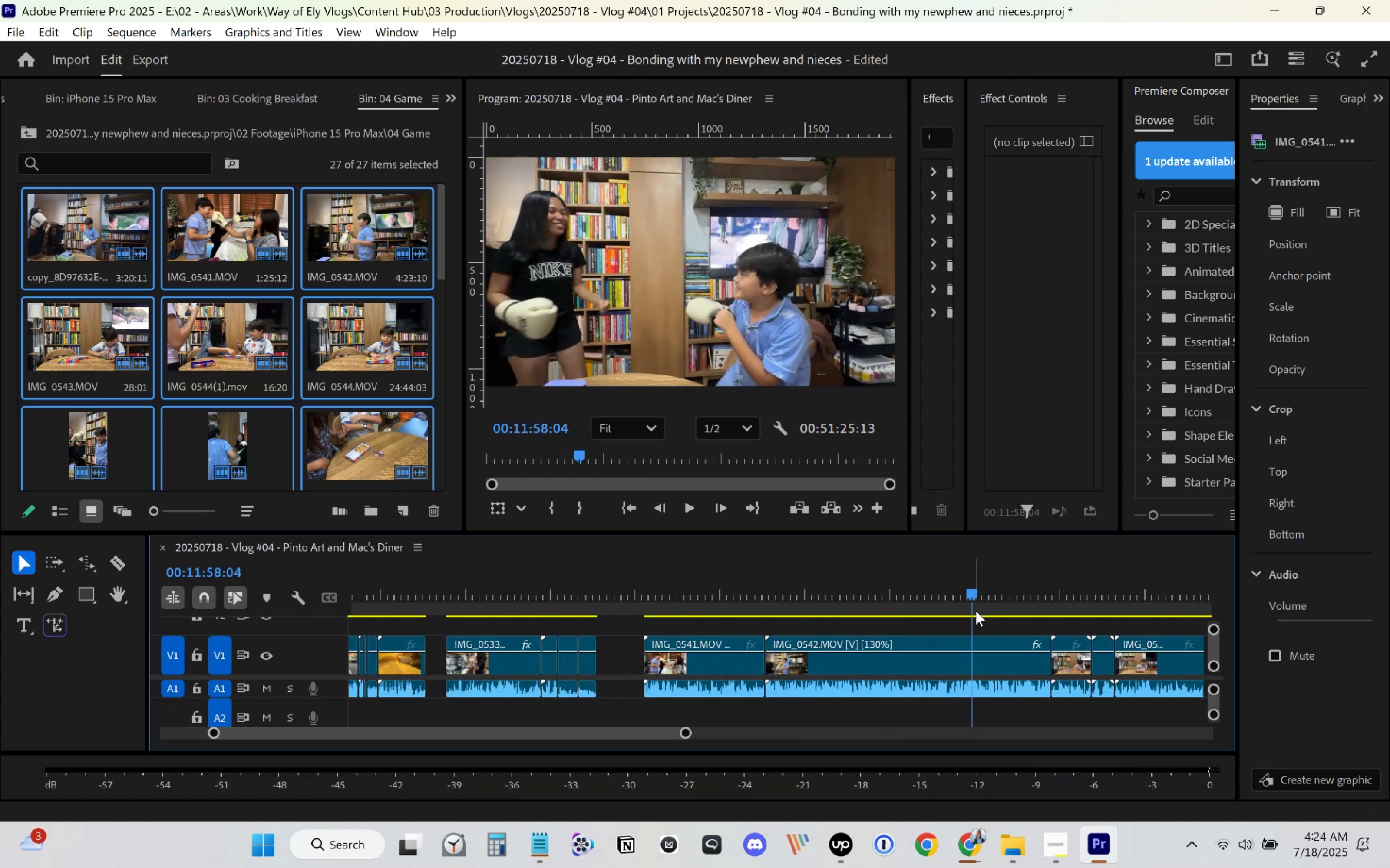 
key(Space)
 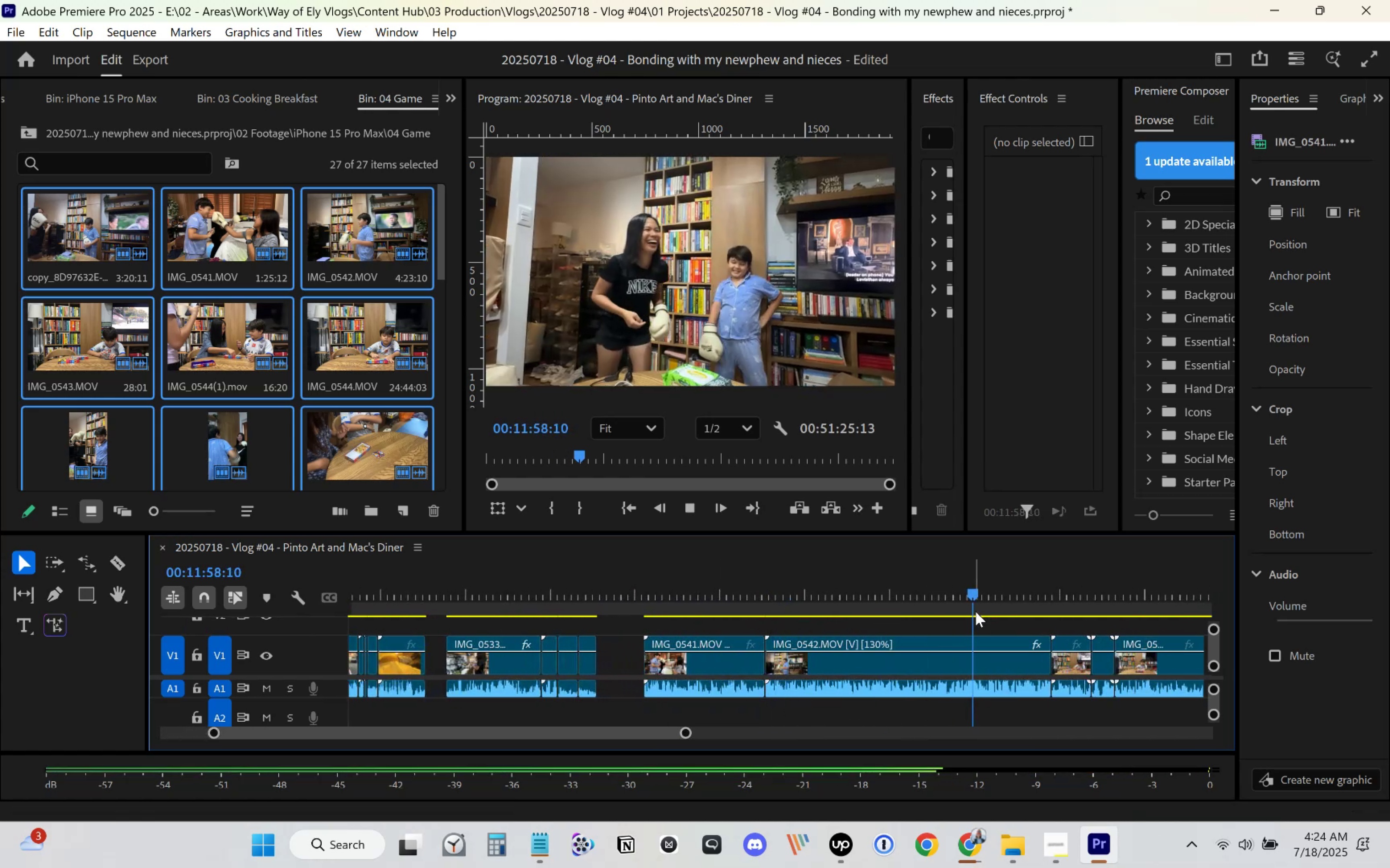 
scroll: coordinate [975, 617], scroll_direction: down, amount: 6.0
 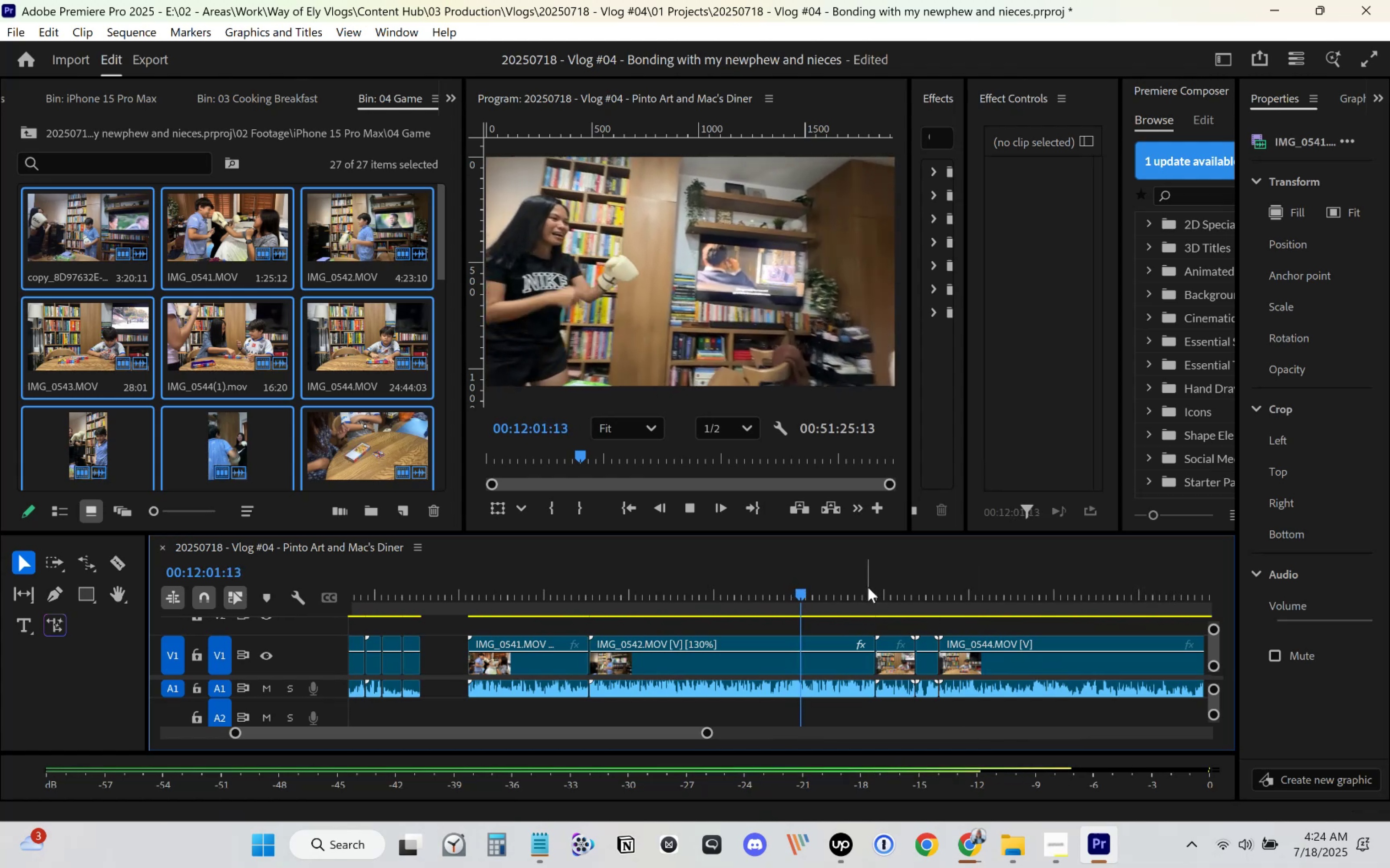 
left_click([864, 587])
 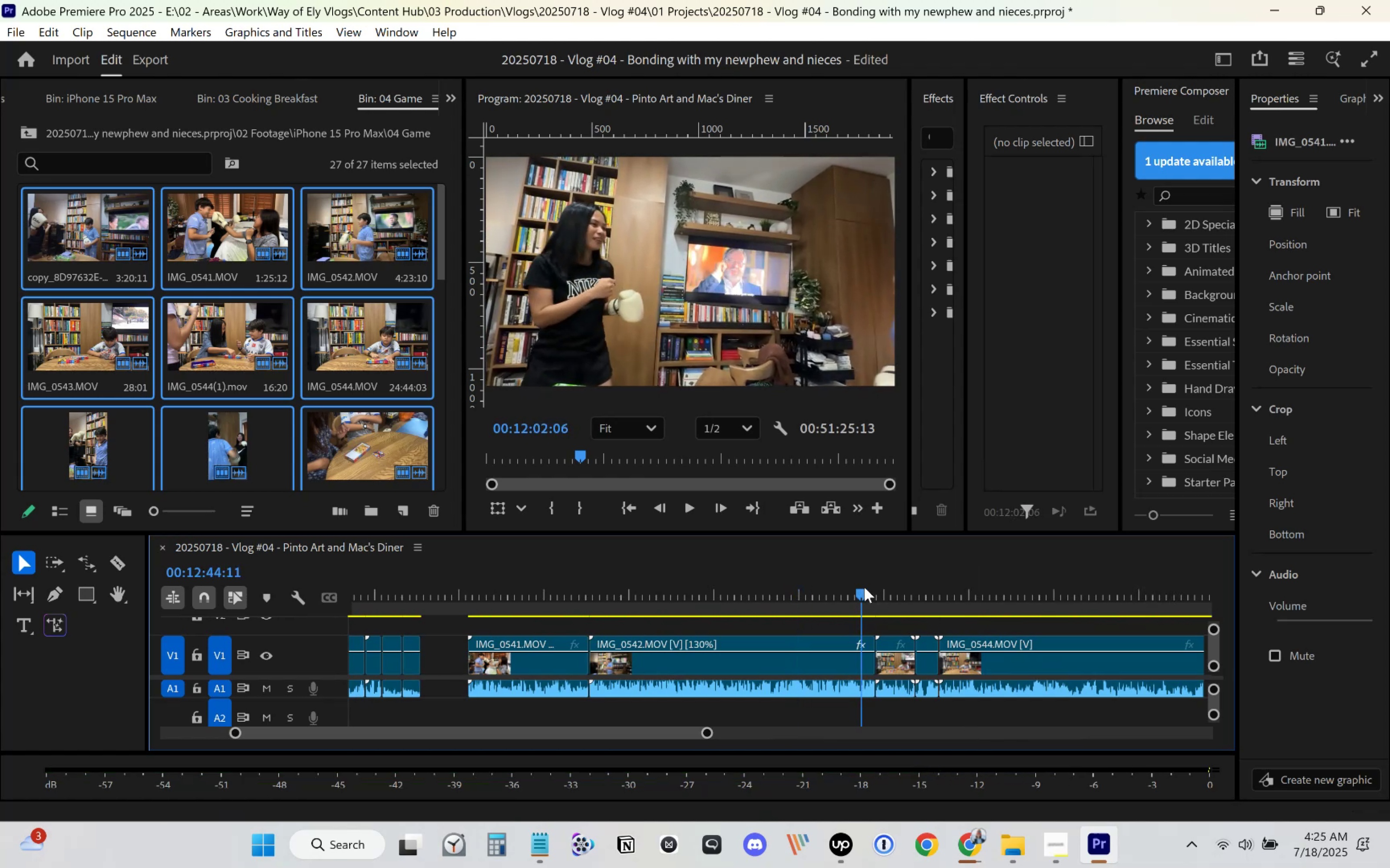 
key(Space)
 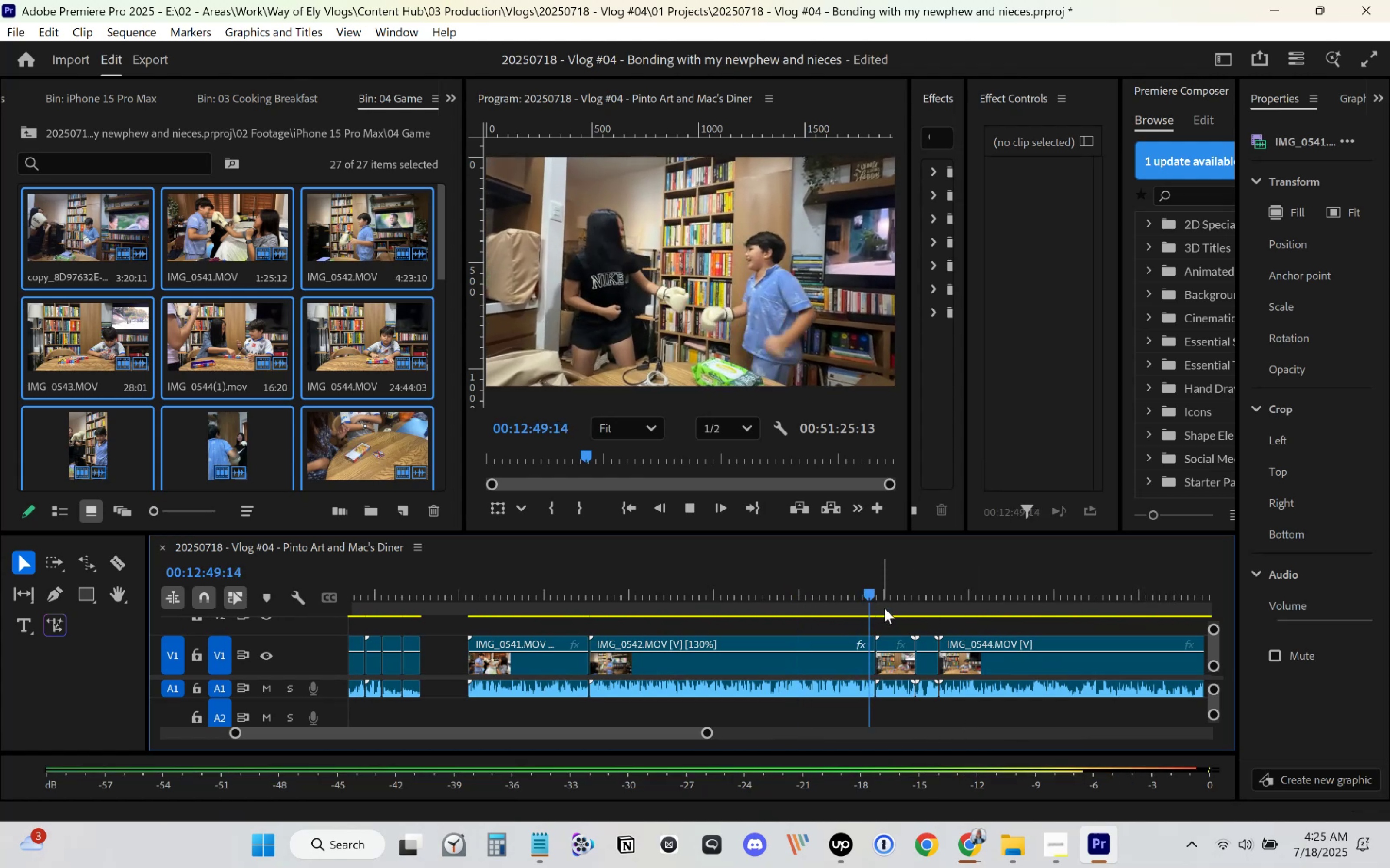 
wait(7.3)
 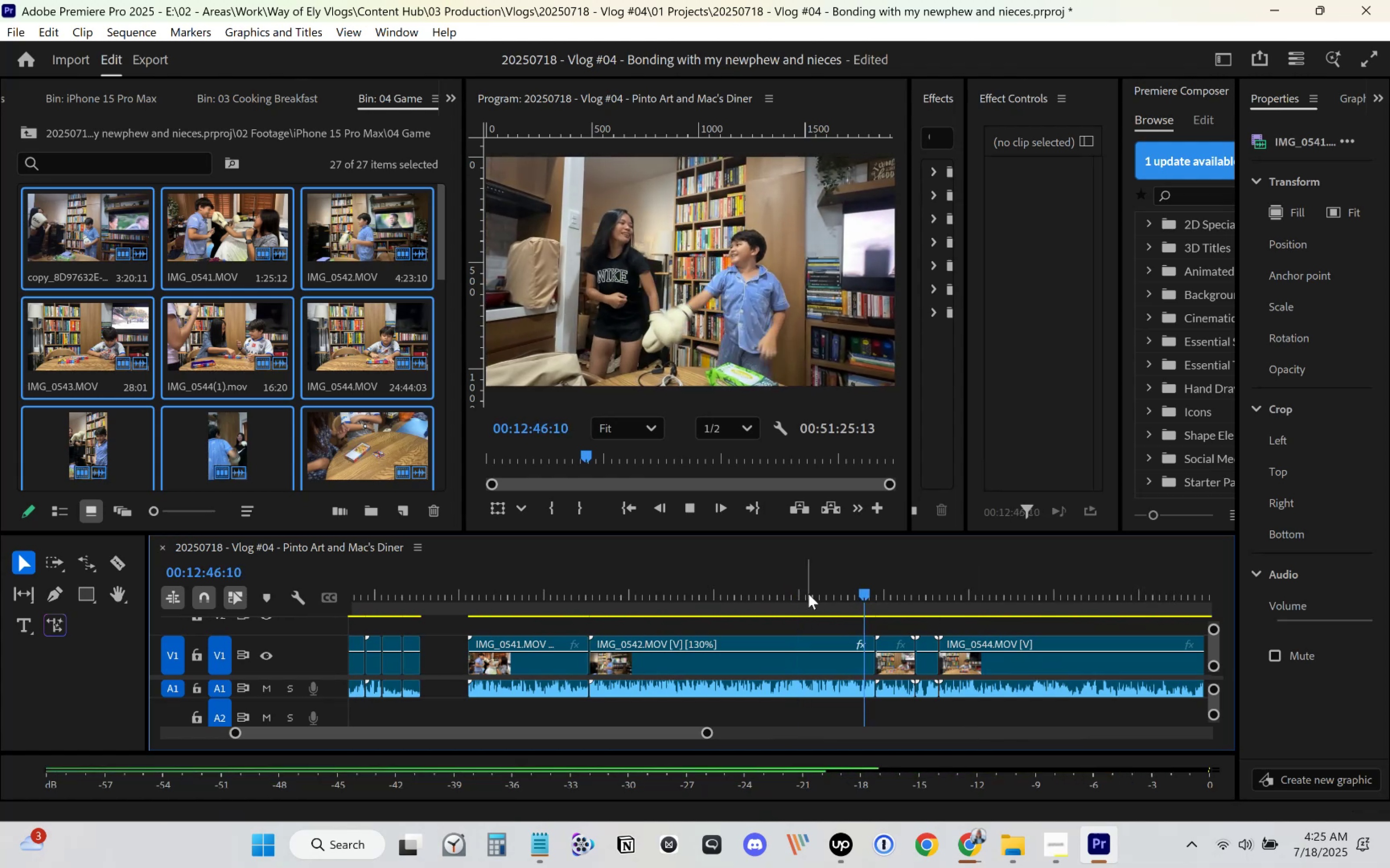 
left_click_drag(start_coordinate=[707, 735], to_coordinate=[1140, 710])
 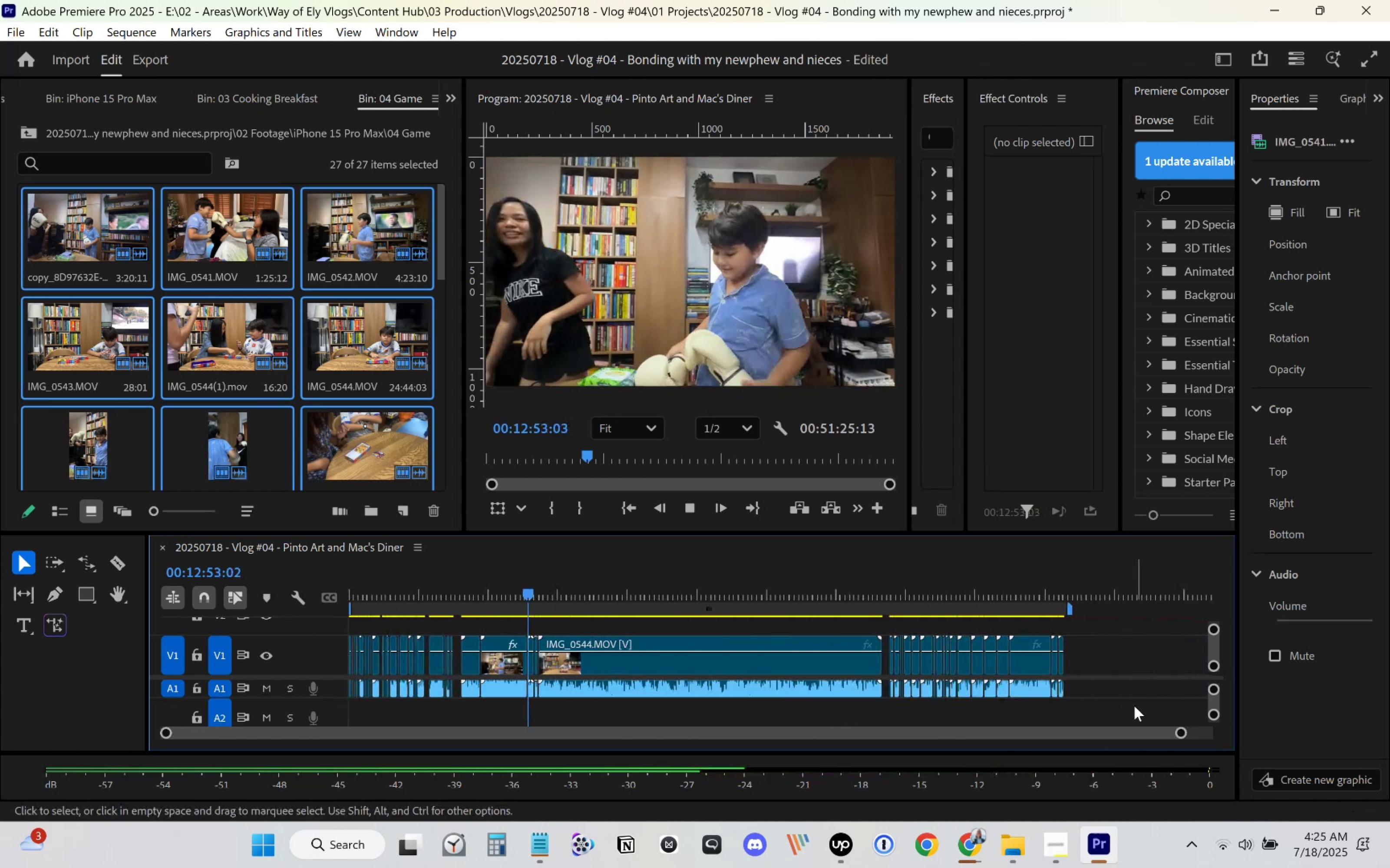 
left_click_drag(start_coordinate=[1122, 700], to_coordinate=[474, 635])
 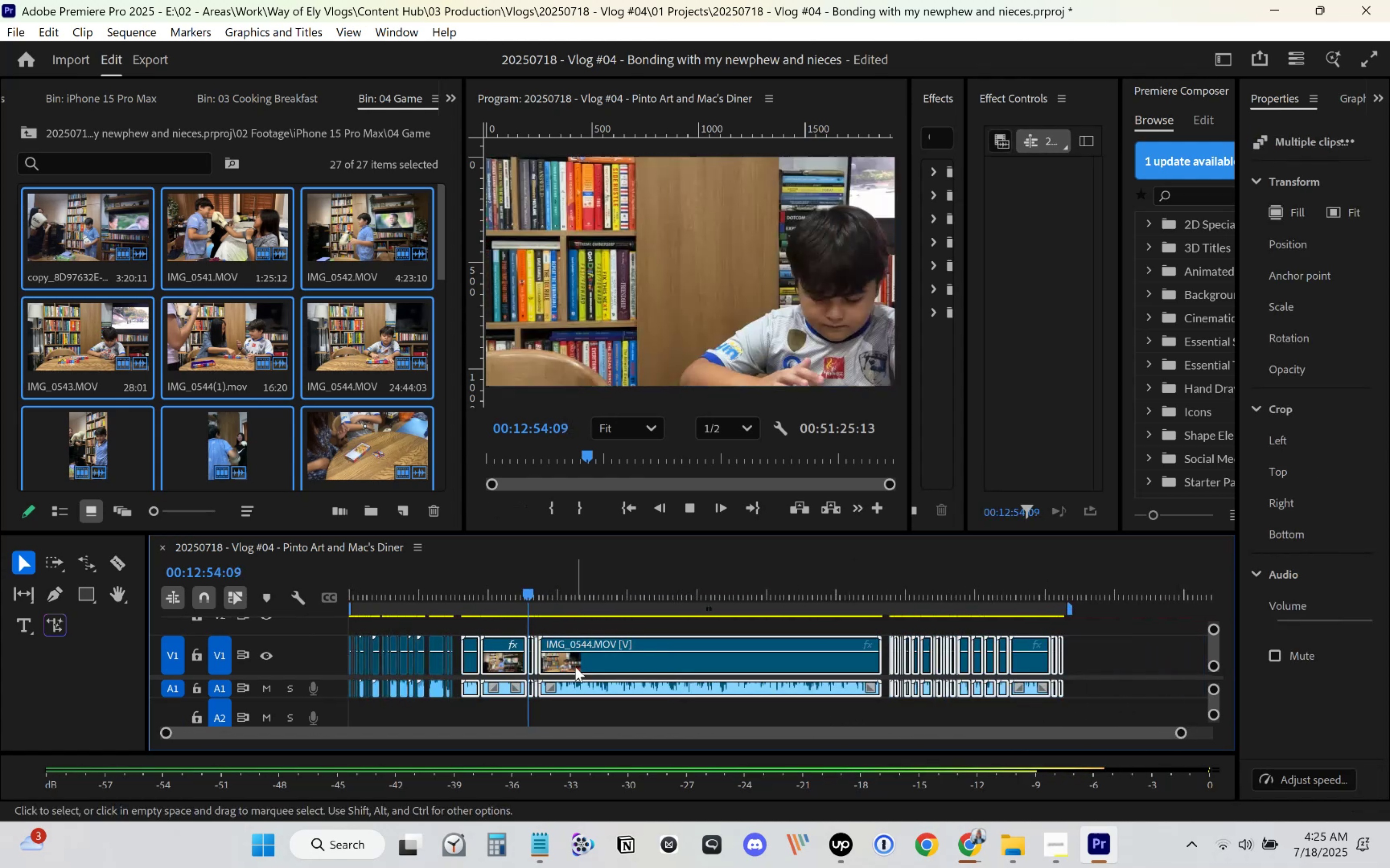 
left_click_drag(start_coordinate=[592, 667], to_coordinate=[677, 667])
 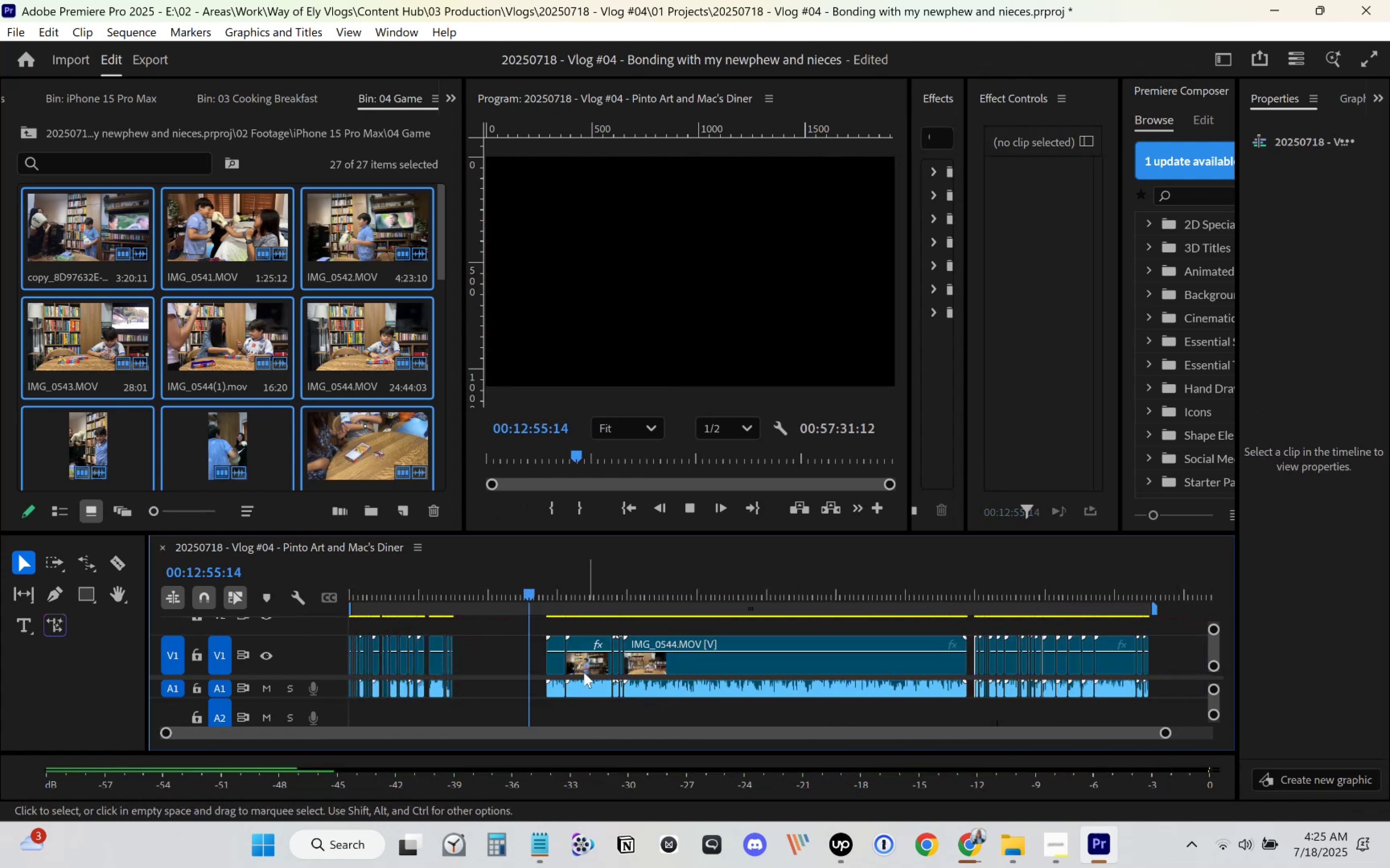 
left_click_drag(start_coordinate=[585, 664], to_coordinate=[487, 667])
 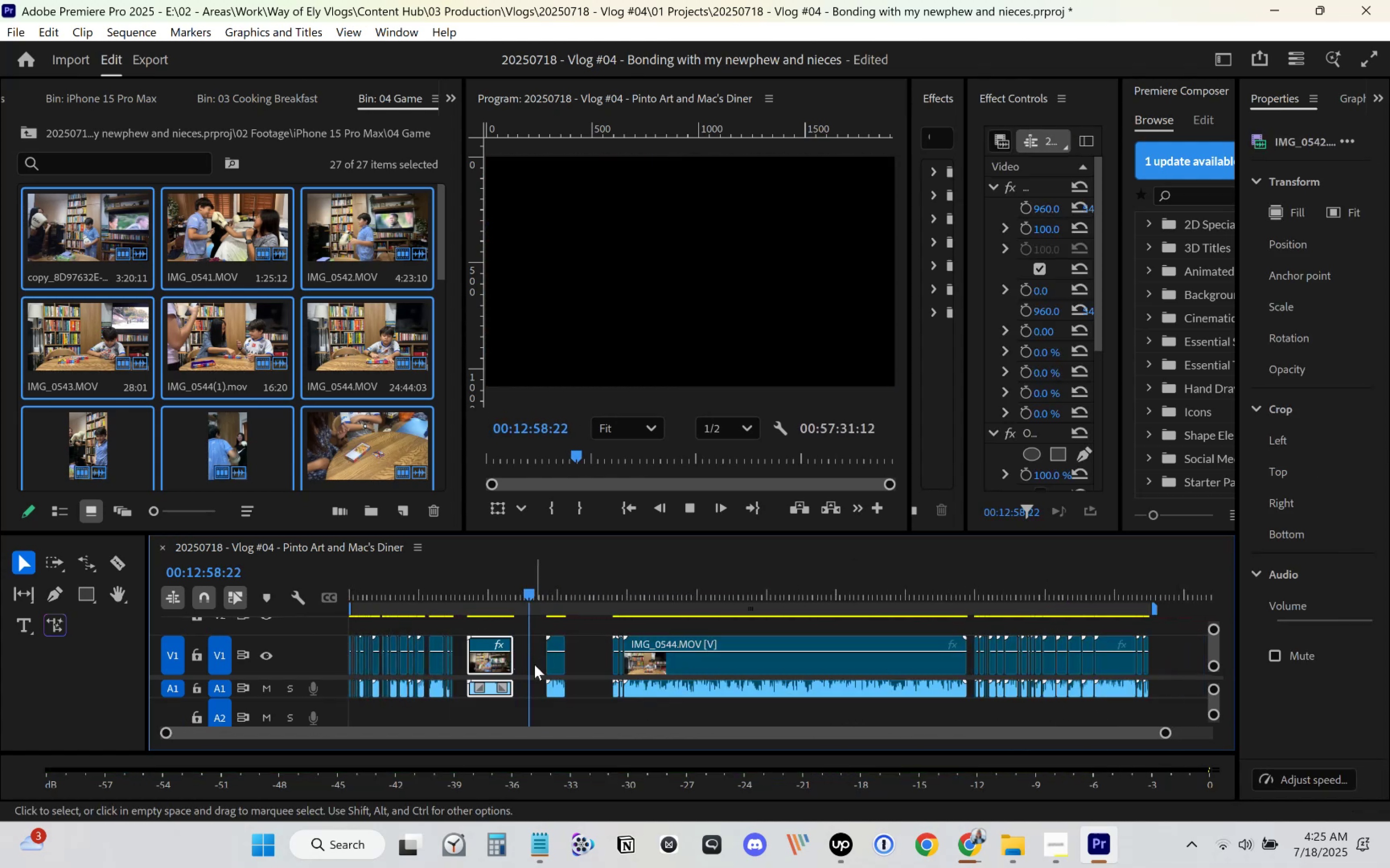 
left_click([537, 666])
 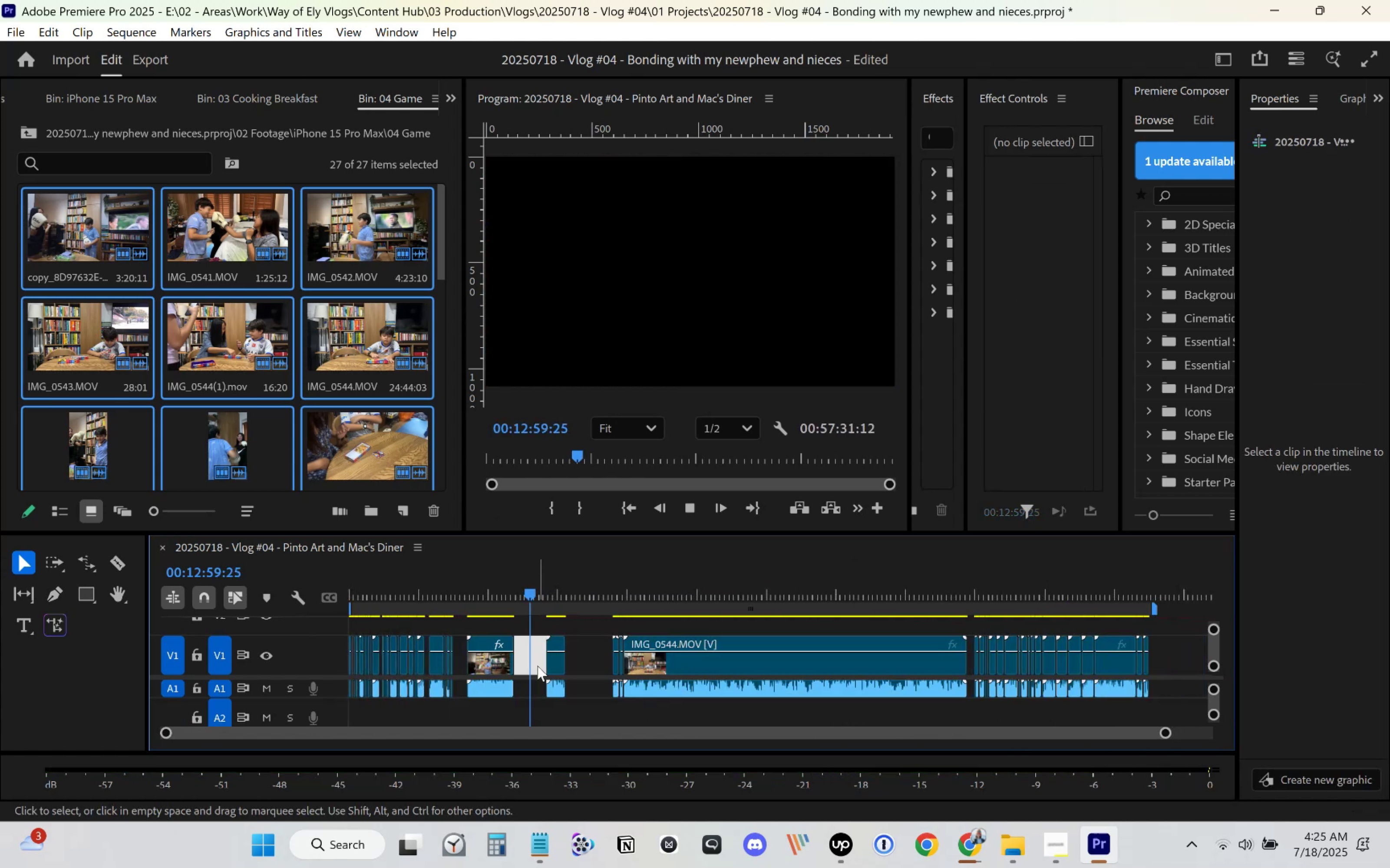 
key(Delete)
 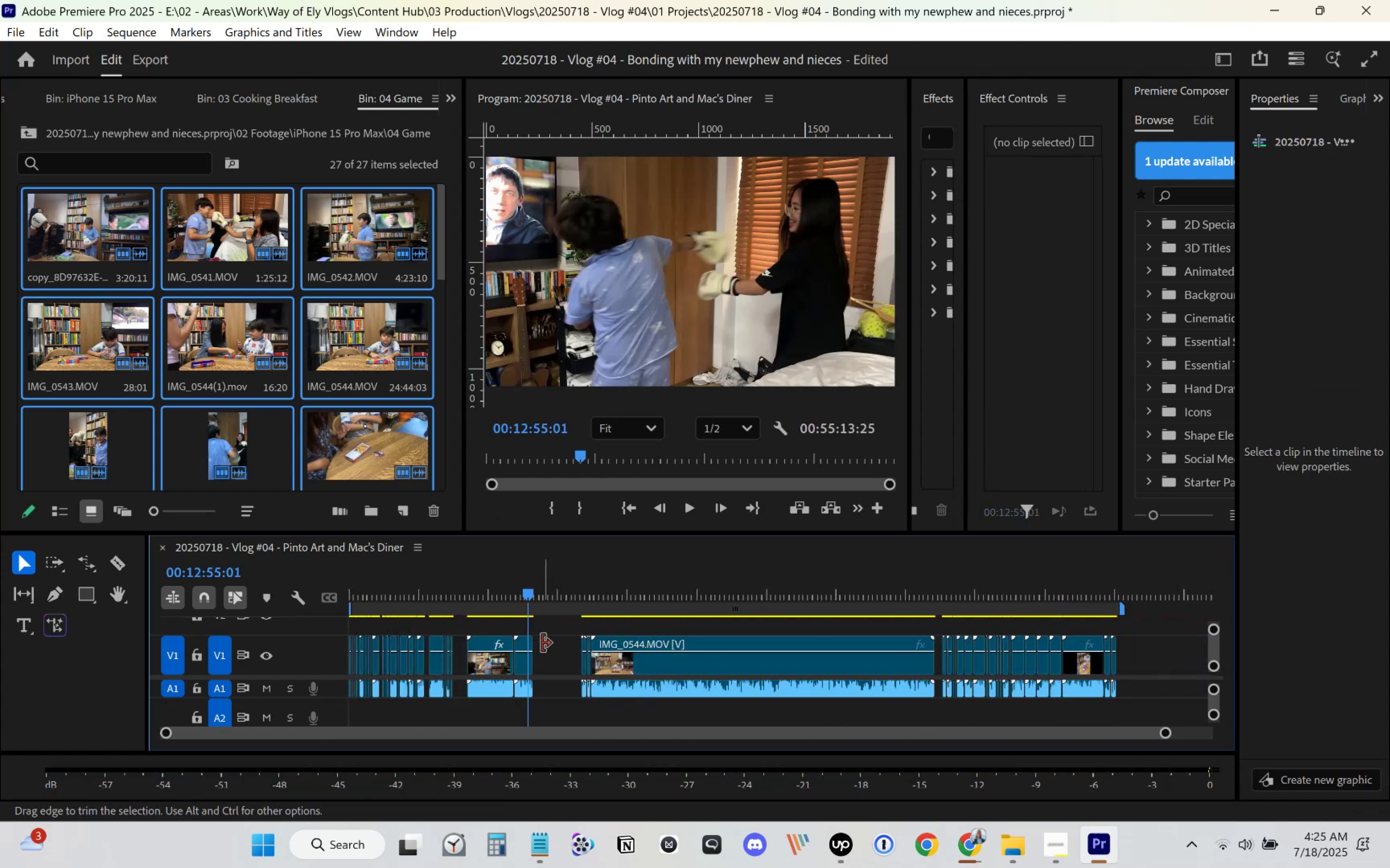 
key(Delete)
 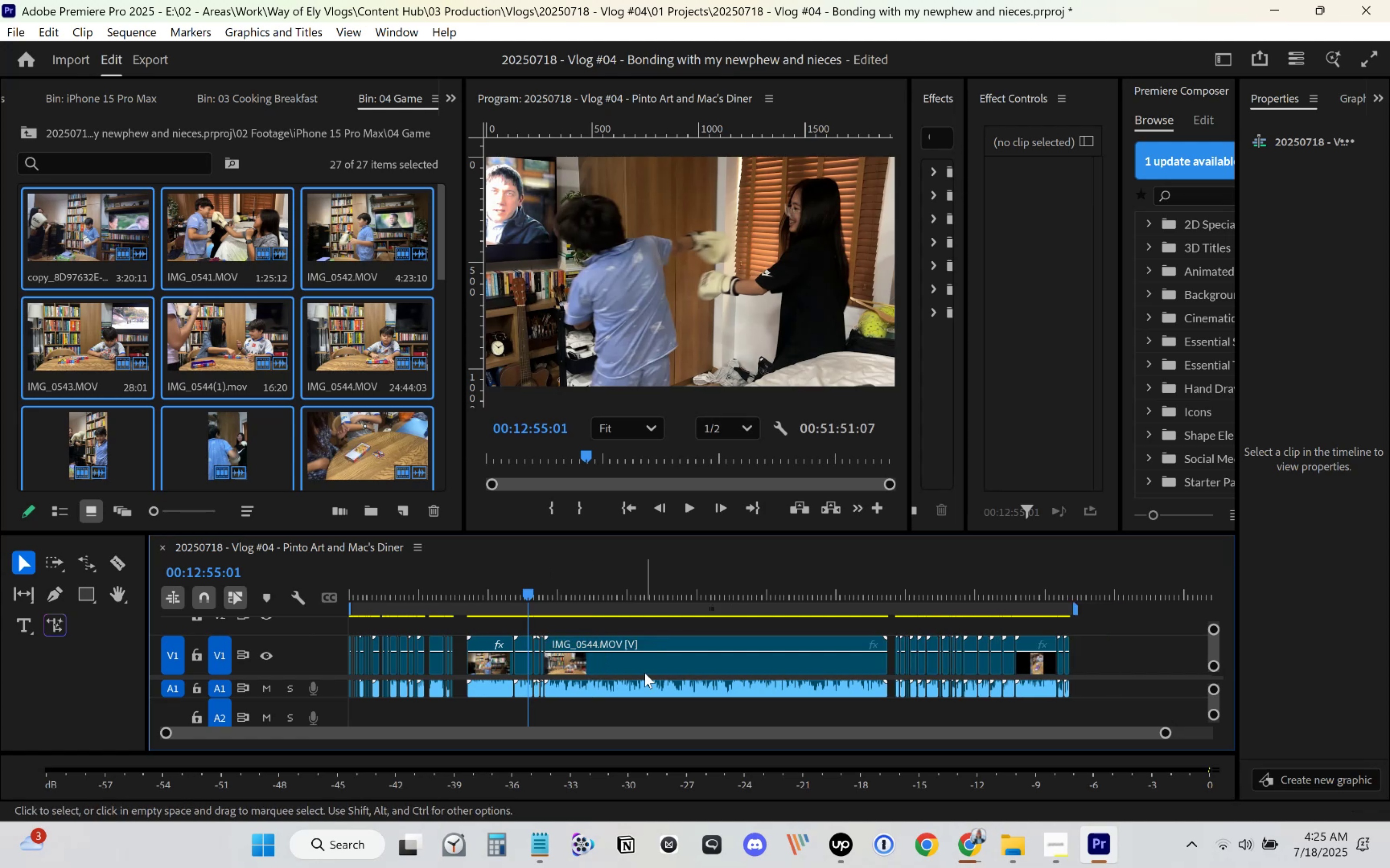 
key(Space)
 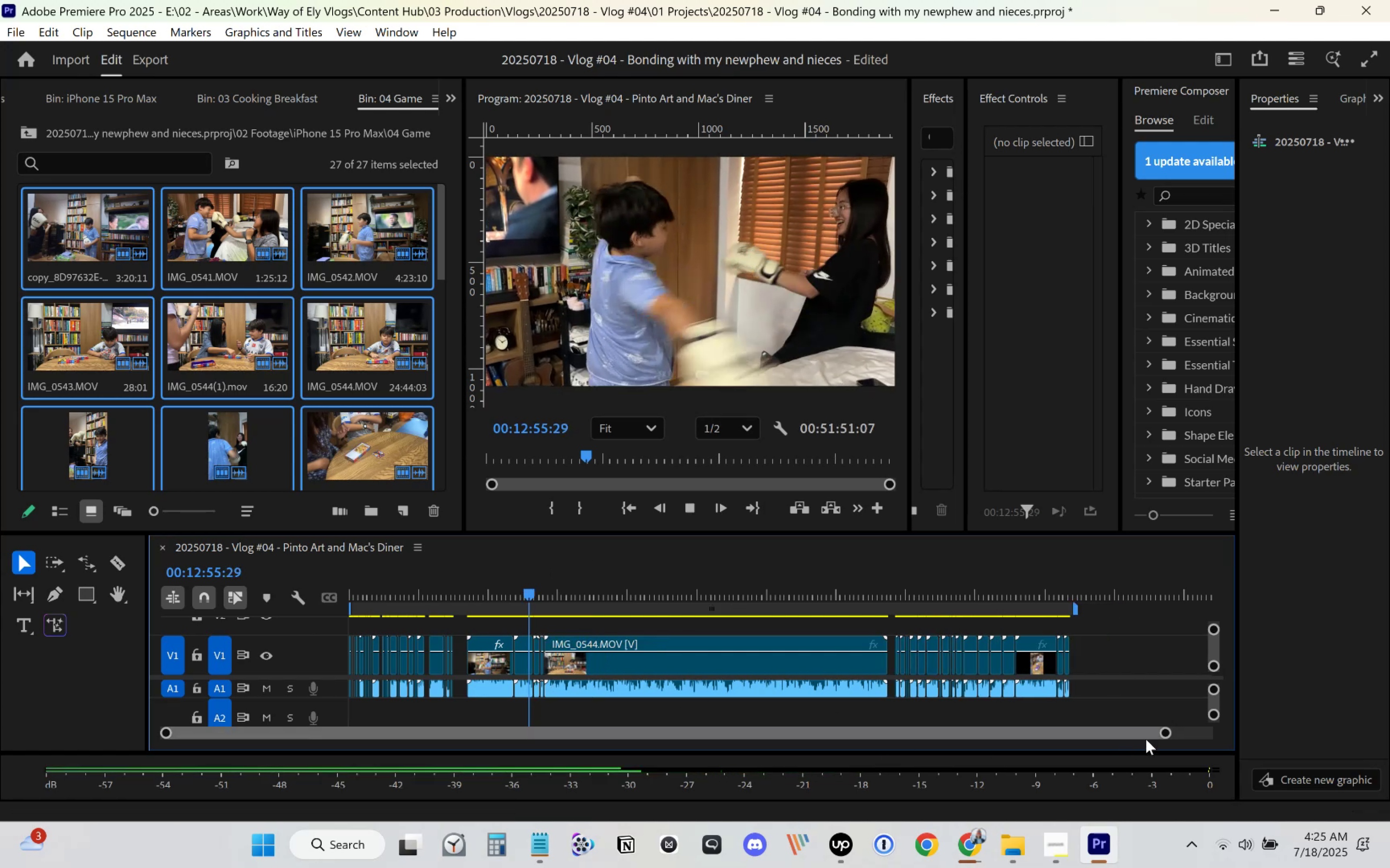 
left_click_drag(start_coordinate=[1169, 736], to_coordinate=[866, 723])
 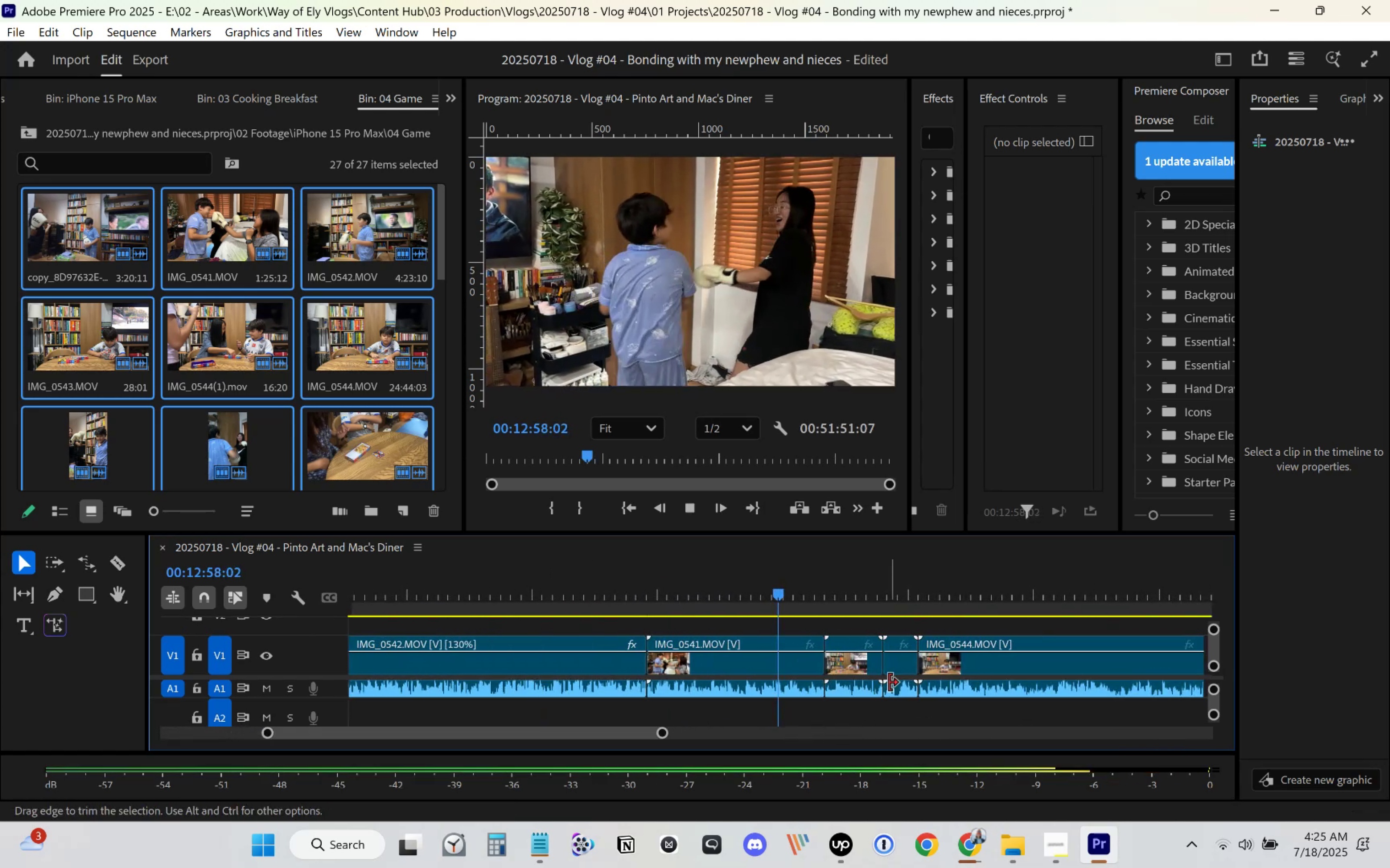 
scroll: coordinate [883, 681], scroll_direction: down, amount: 6.0
 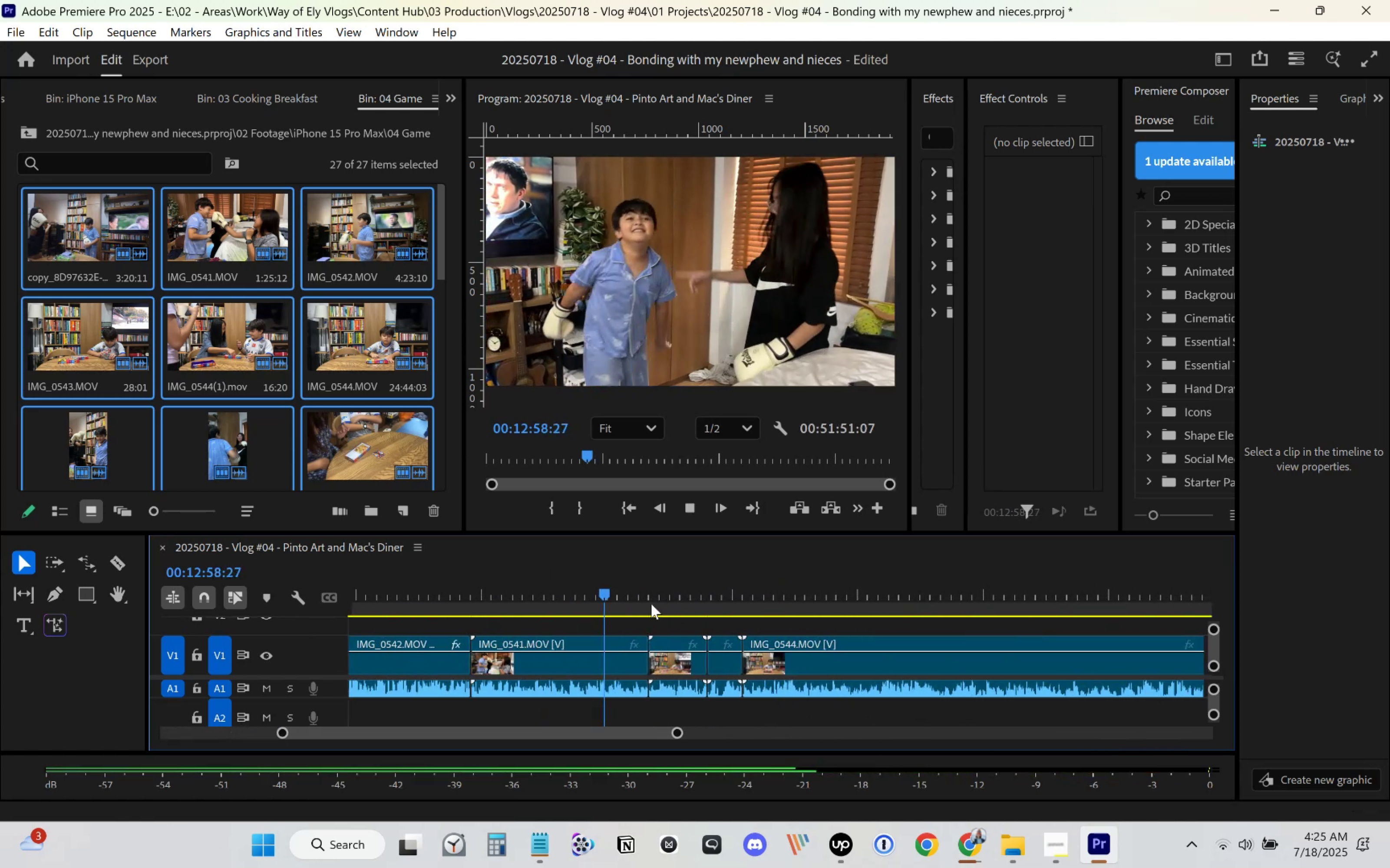 
left_click([636, 586])
 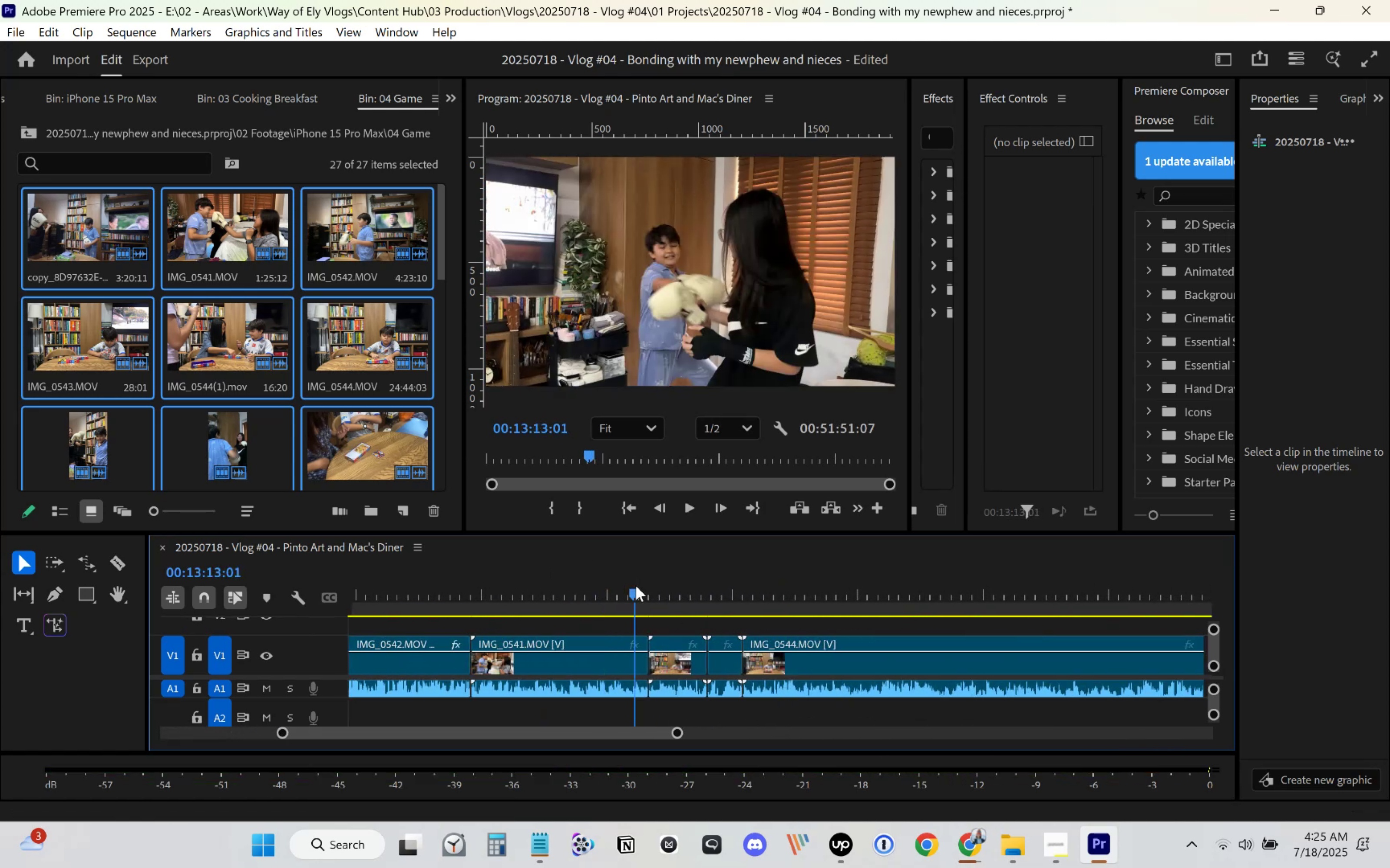 
key(Space)
 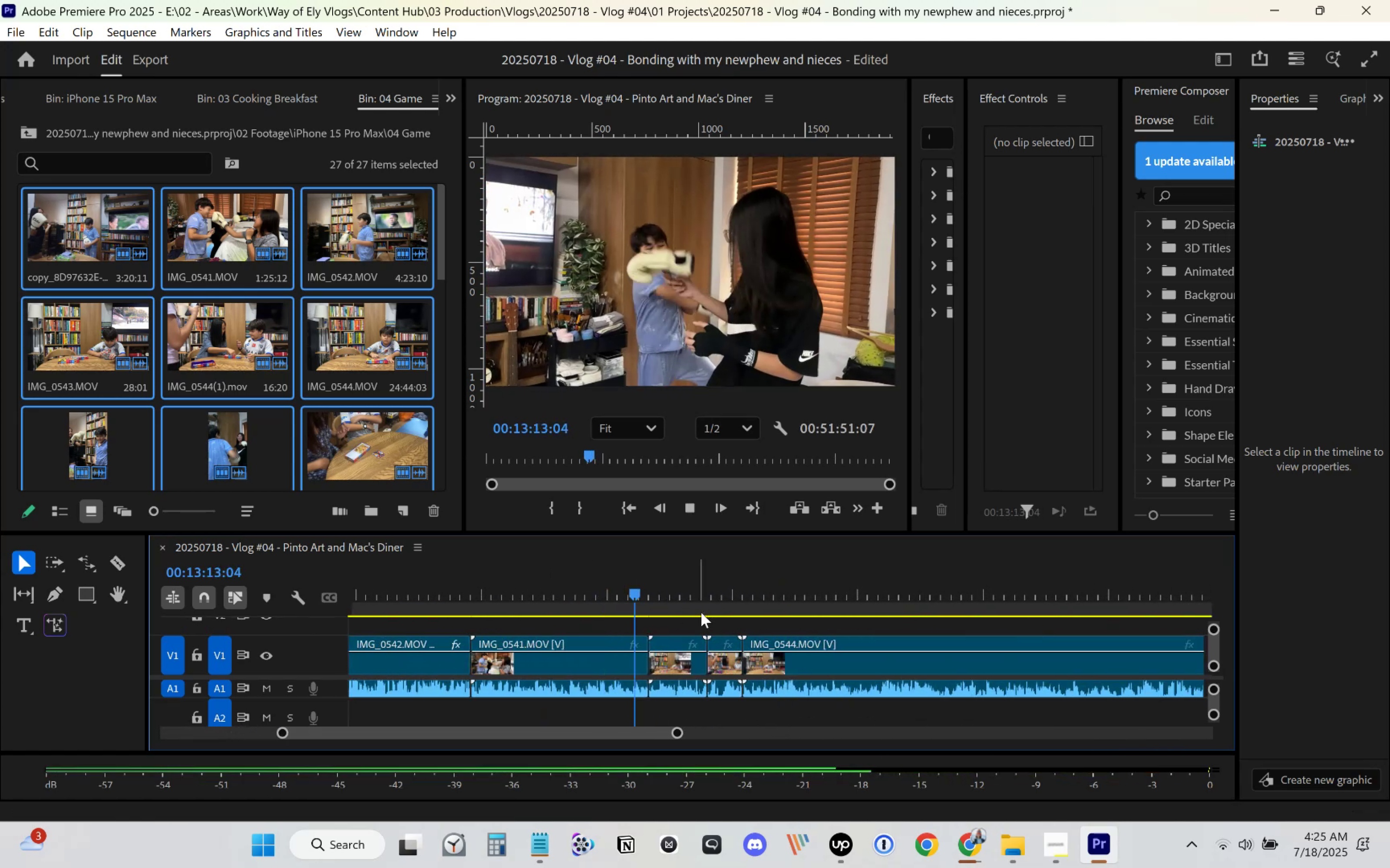 
scroll: coordinate [701, 619], scroll_direction: down, amount: 6.0
 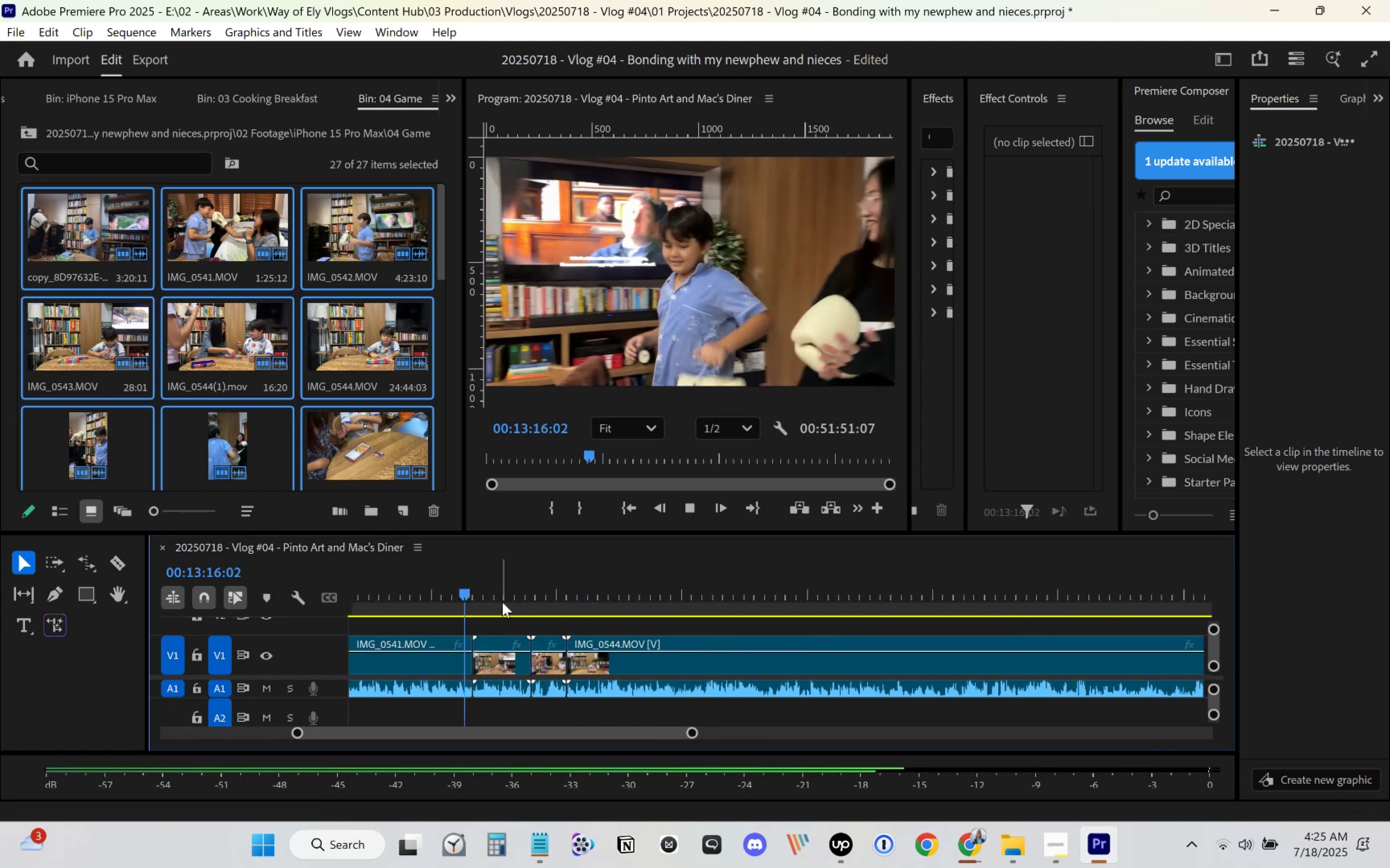 
left_click_drag(start_coordinate=[468, 595], to_coordinate=[473, 598])
 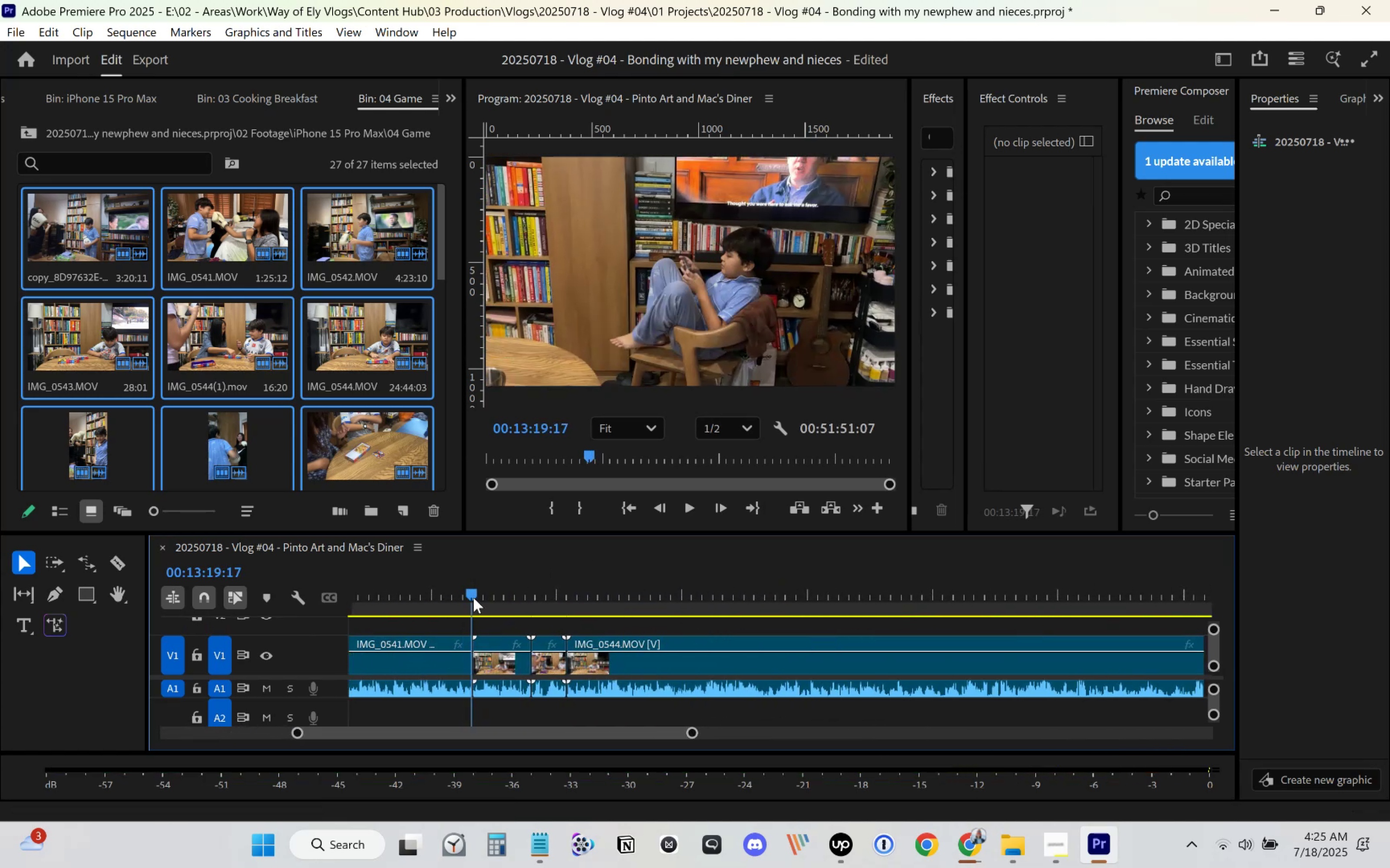 
key(Space)
 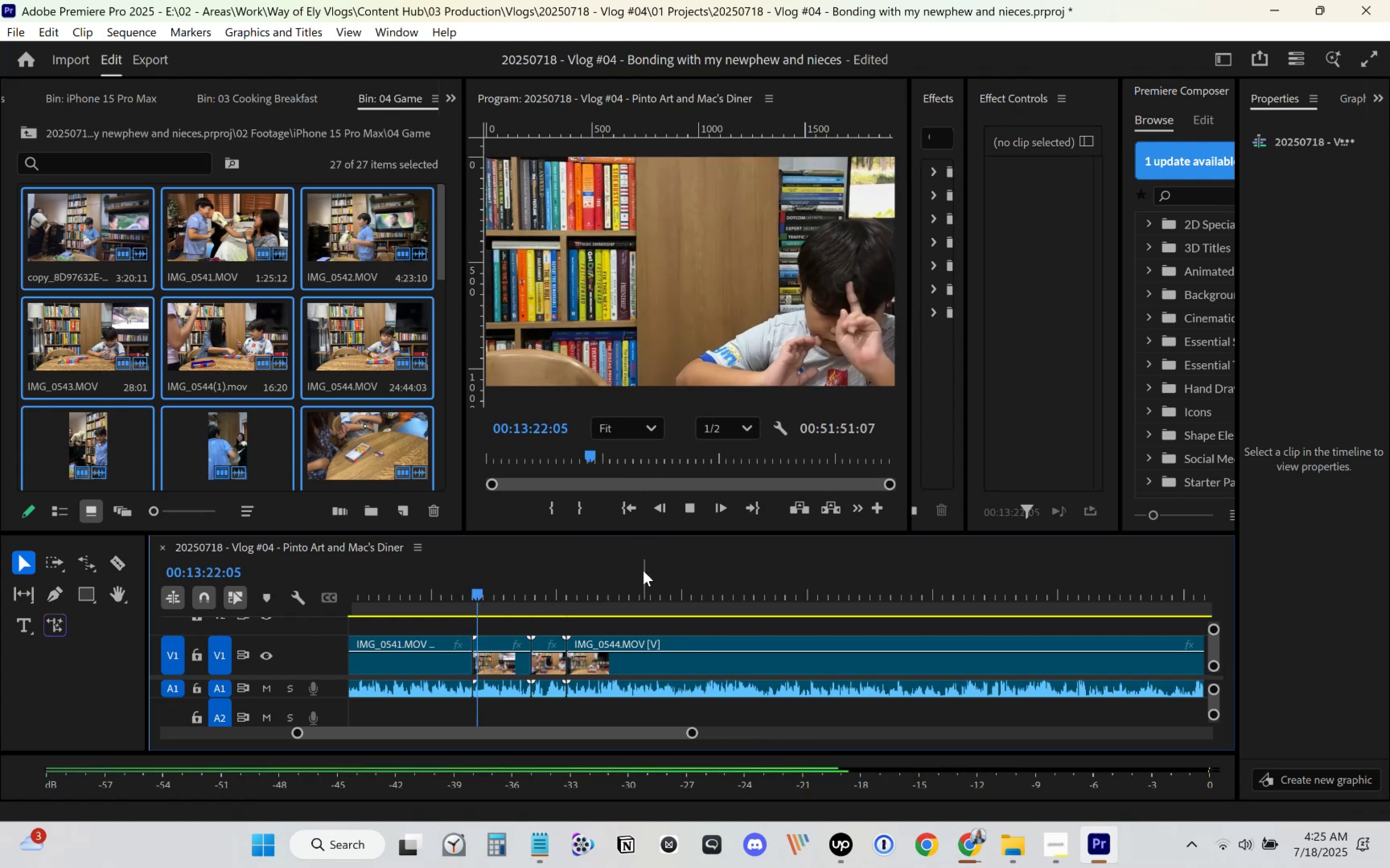 
left_click([502, 668])
 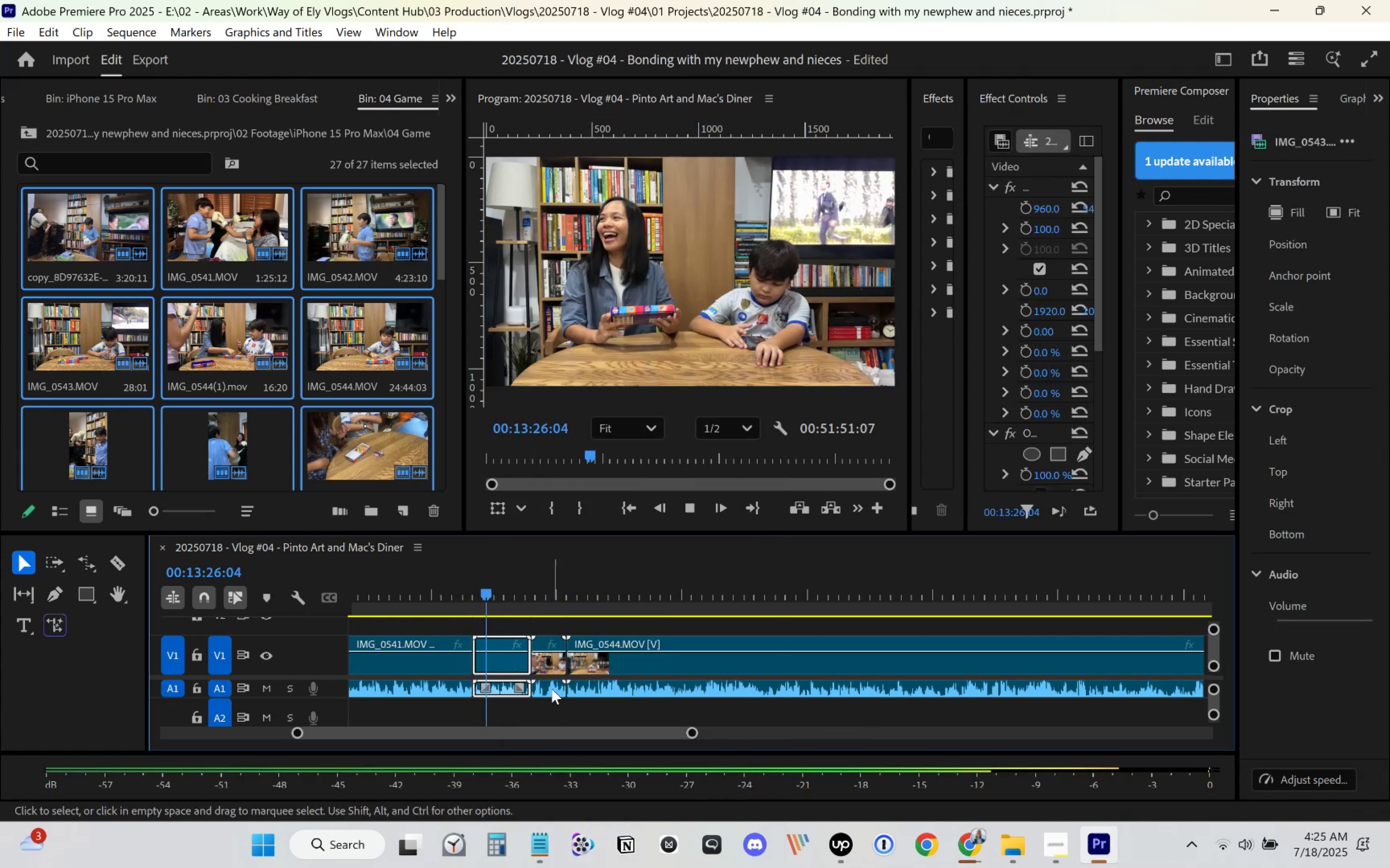 
left_click_drag(start_coordinate=[550, 626], to_coordinate=[680, 659])
 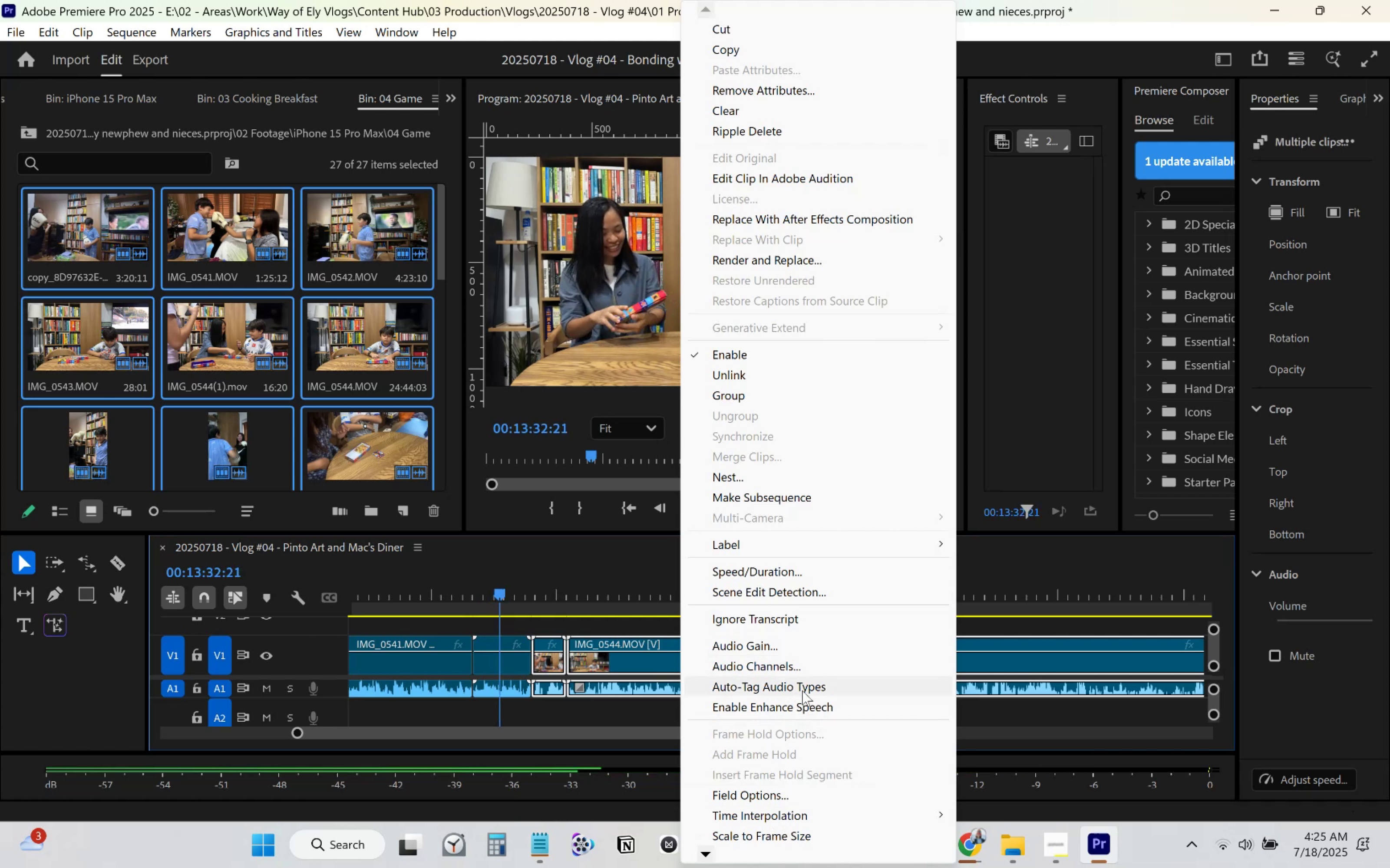 
wait(6.64)
 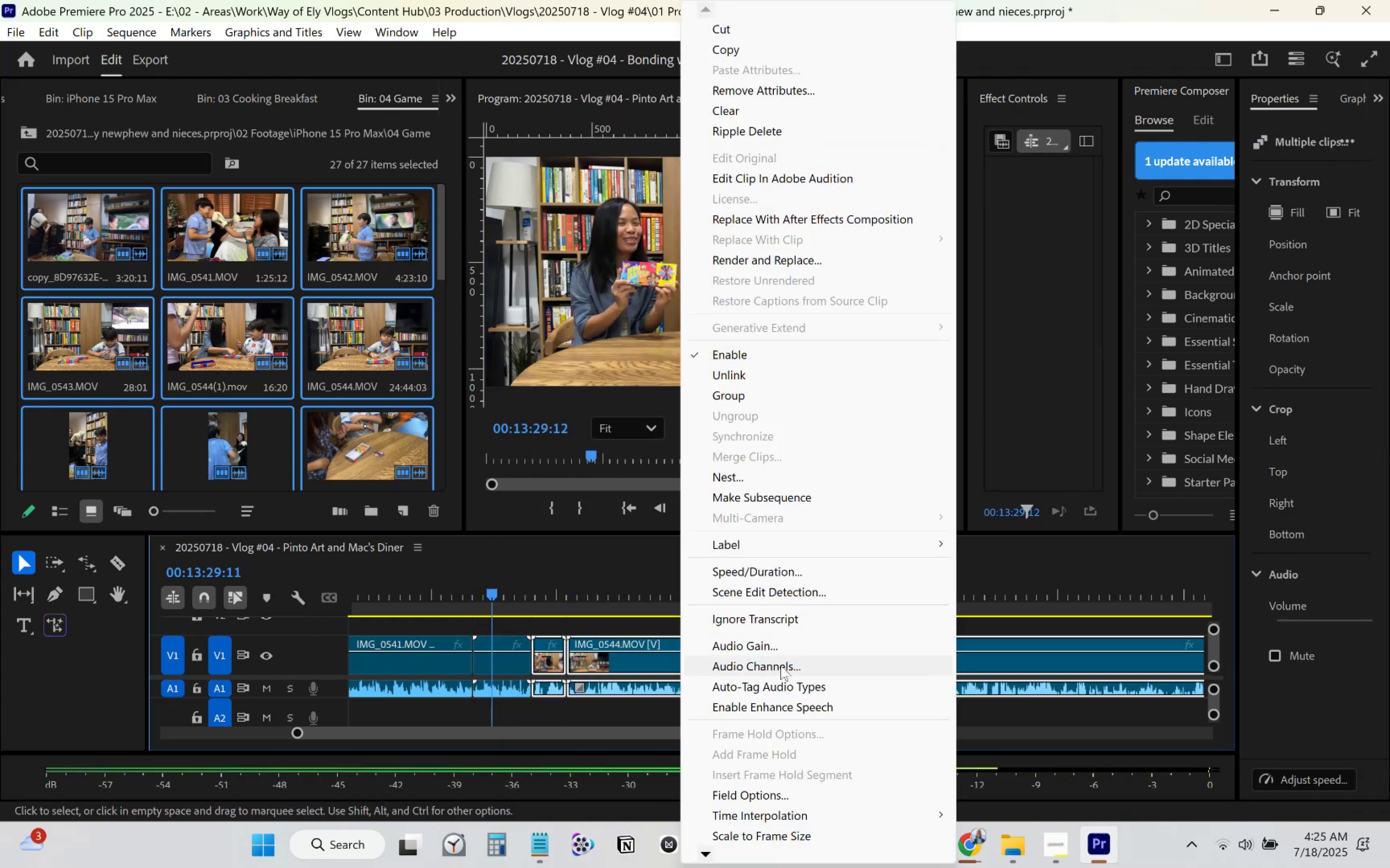 
left_click([790, 833])
 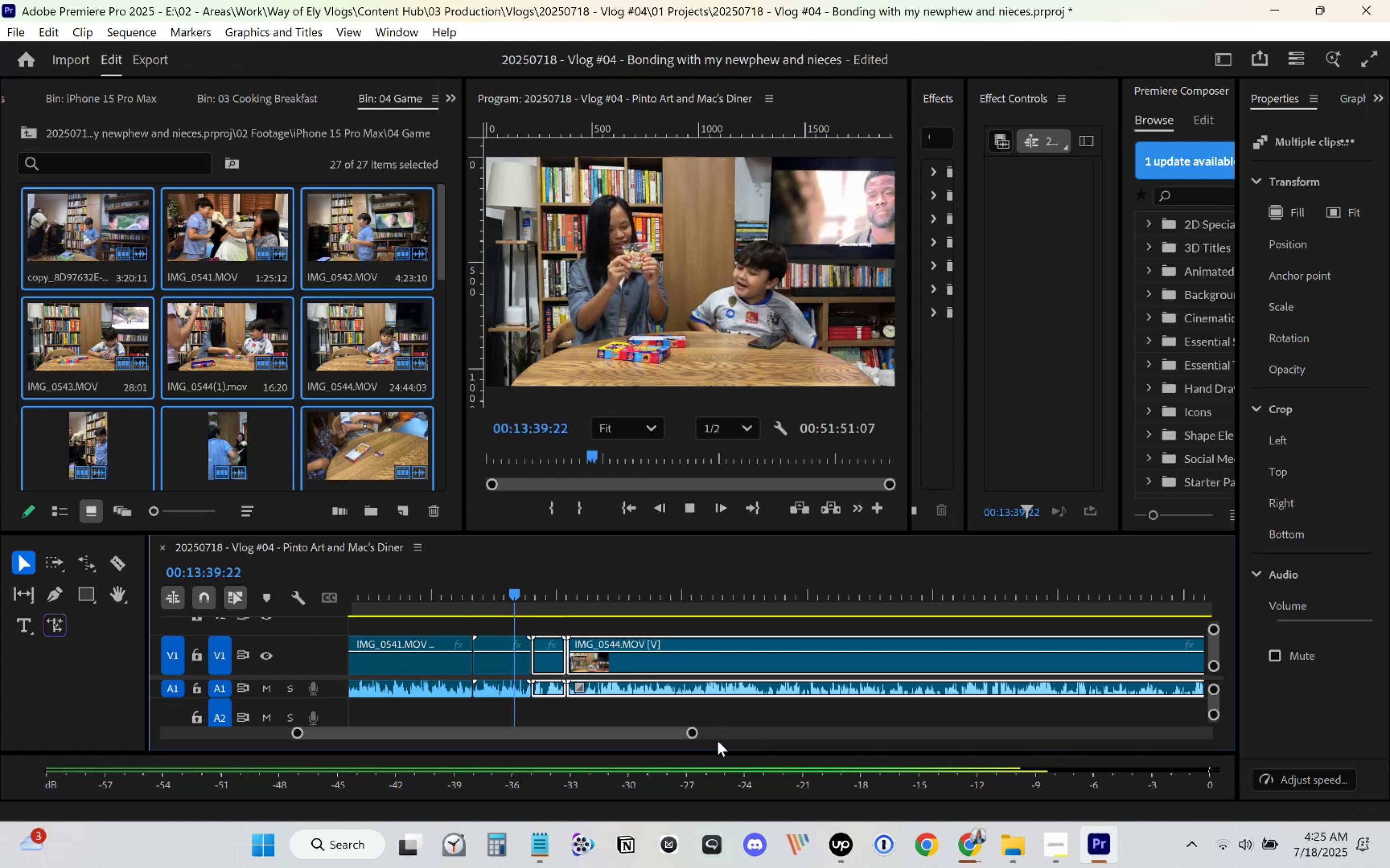 
wait(7.13)
 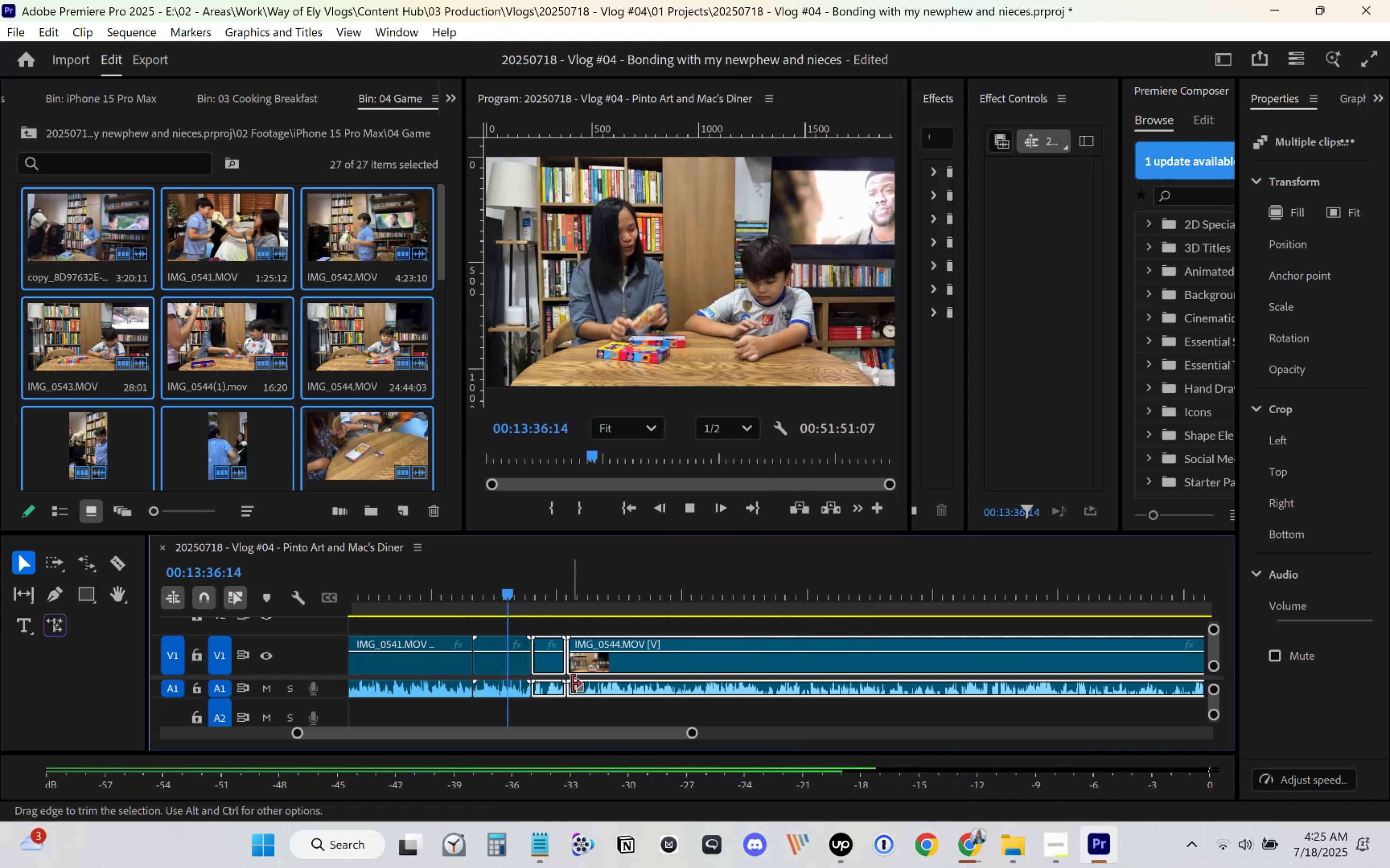 
left_click_drag(start_coordinate=[696, 734], to_coordinate=[637, 740])
 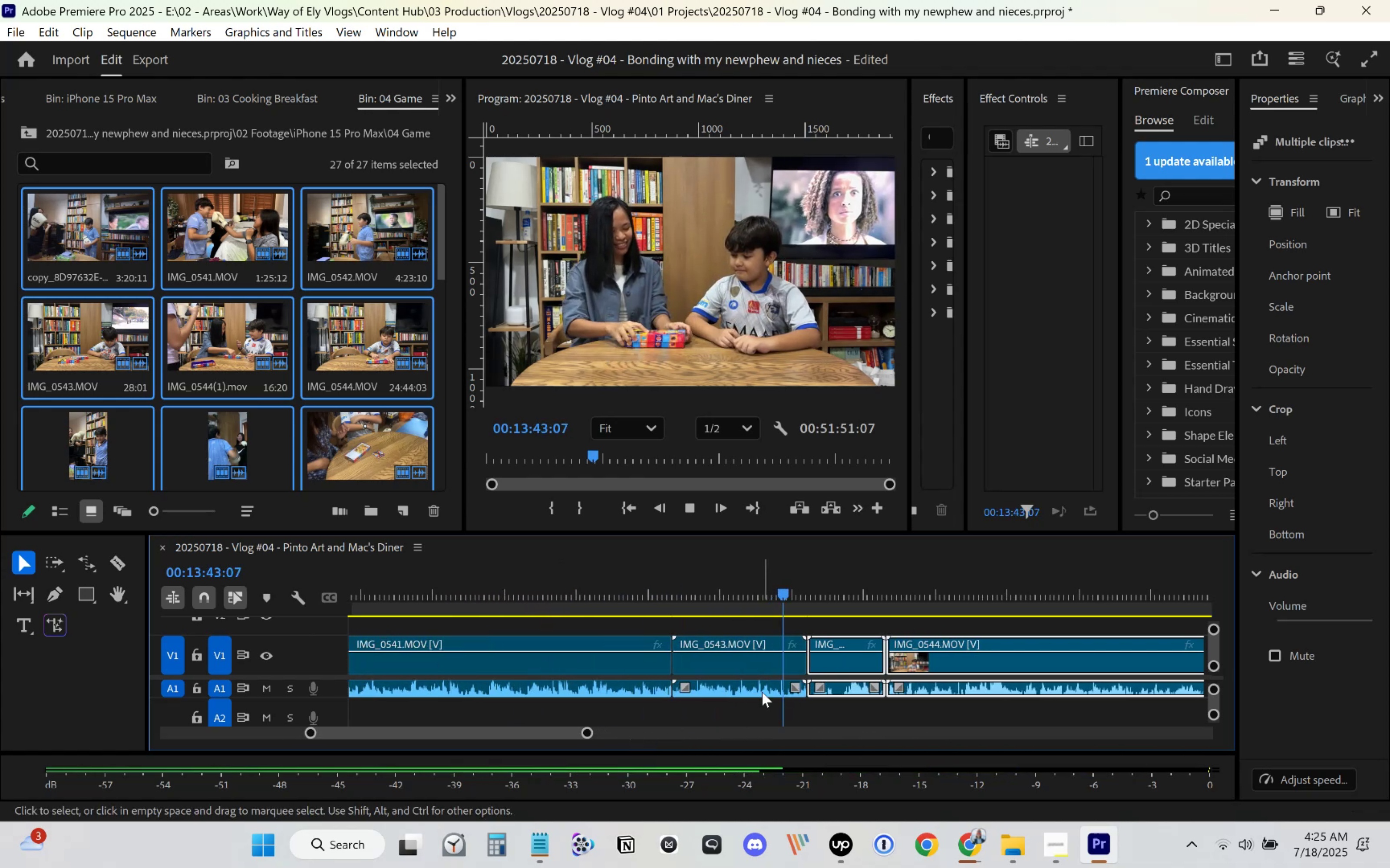 
scroll: coordinate [761, 689], scroll_direction: down, amount: 9.0
 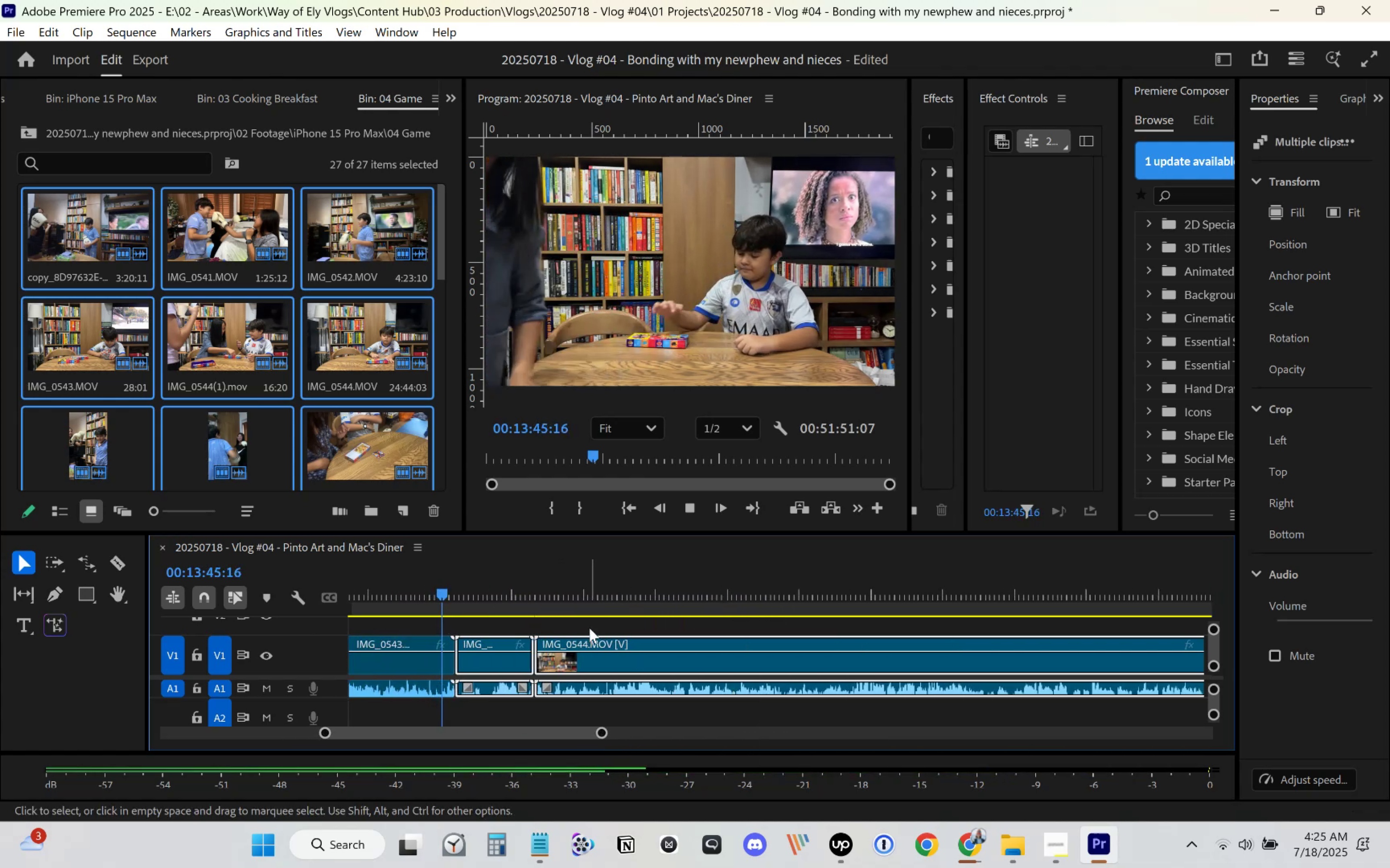 
left_click([595, 624])
 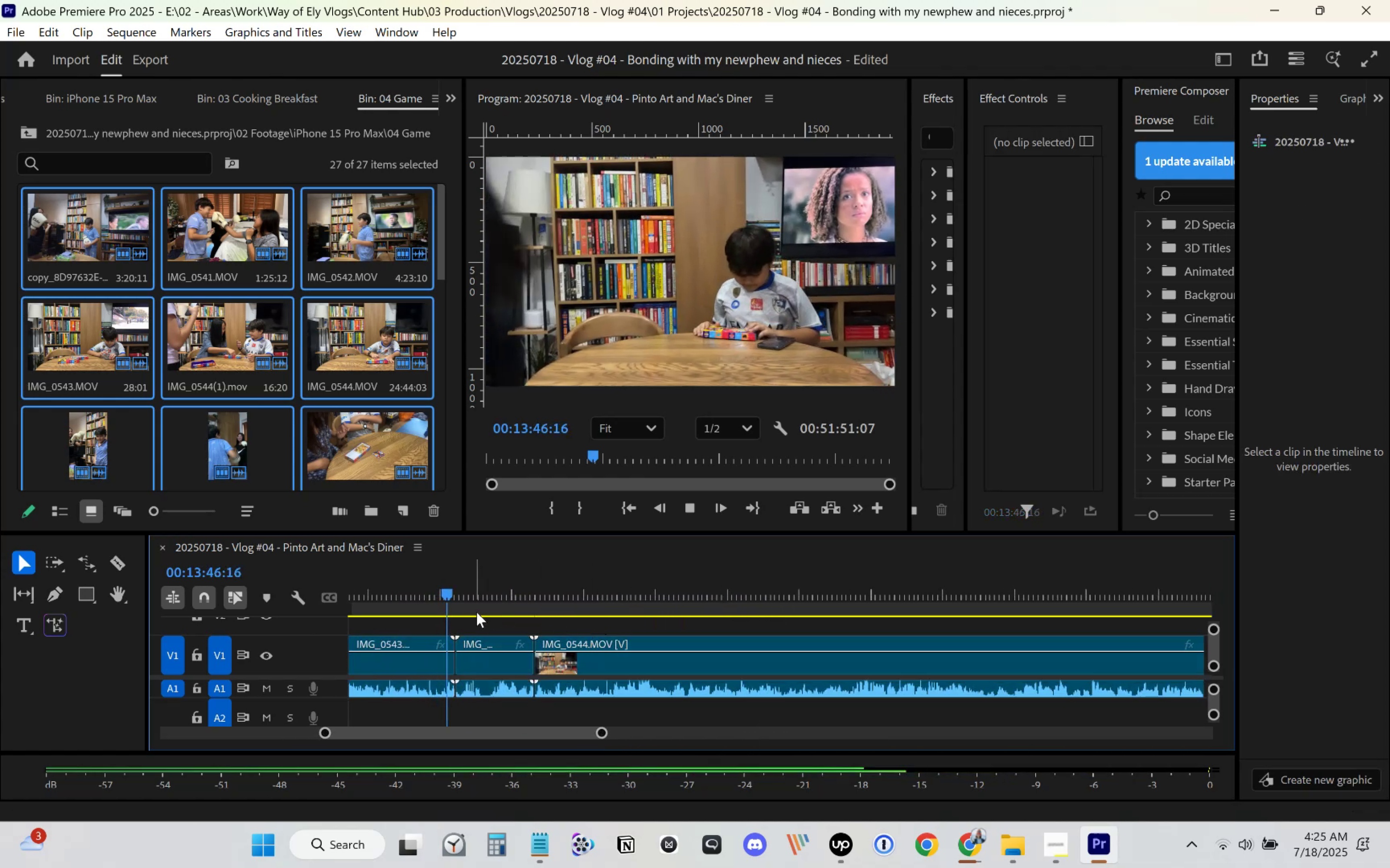 
left_click([430, 591])
 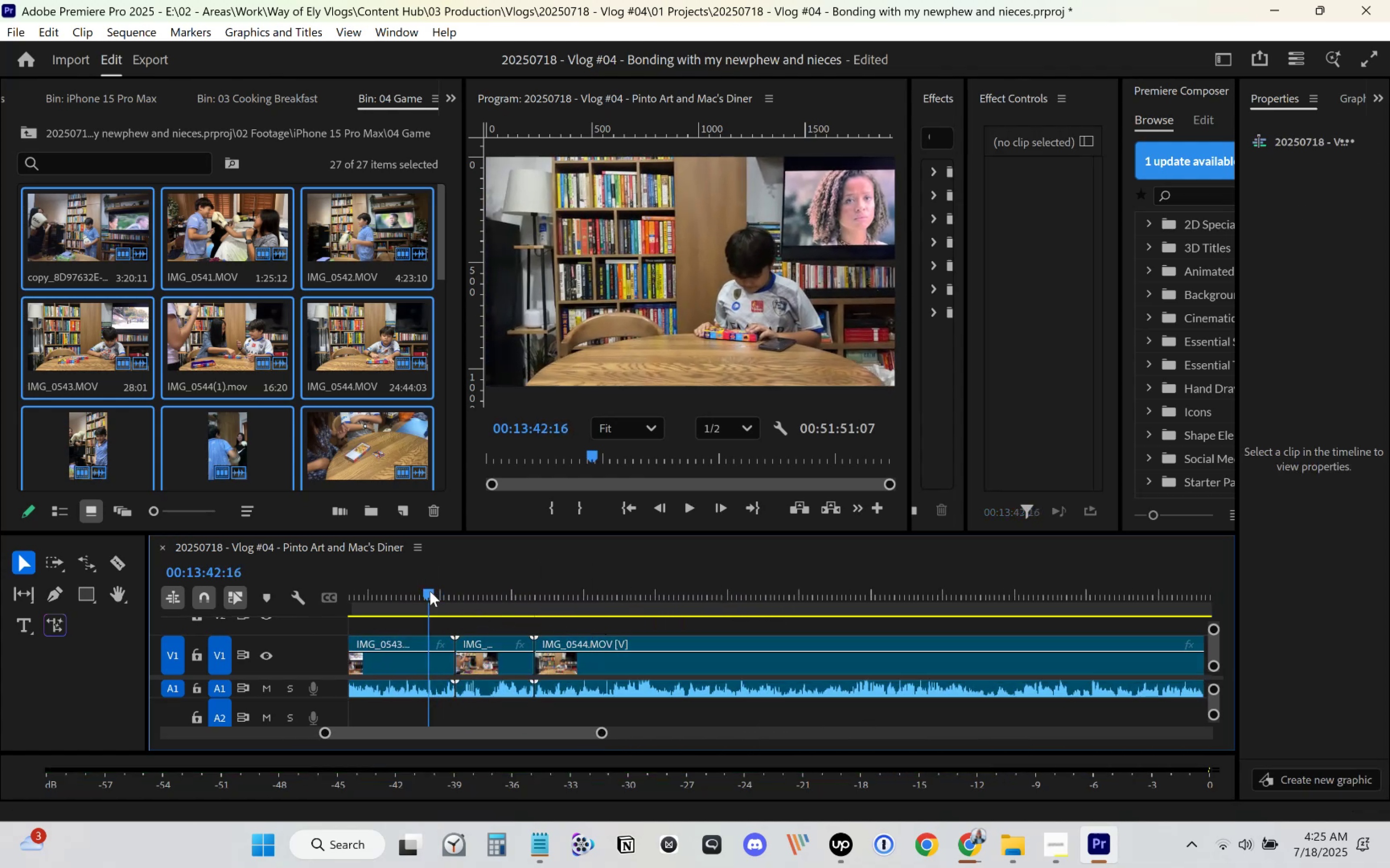 
key(Space)
 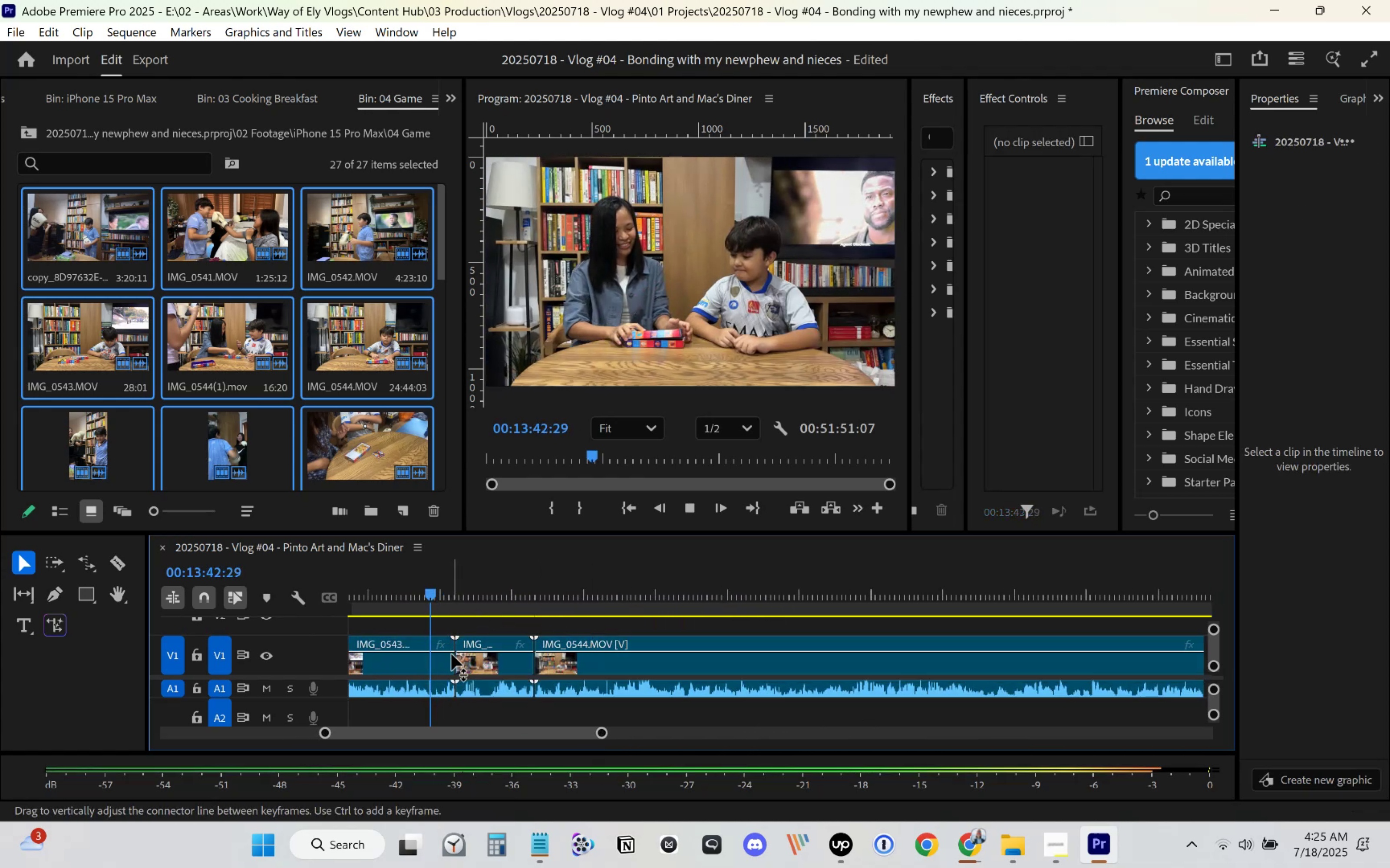 
key(Space)
 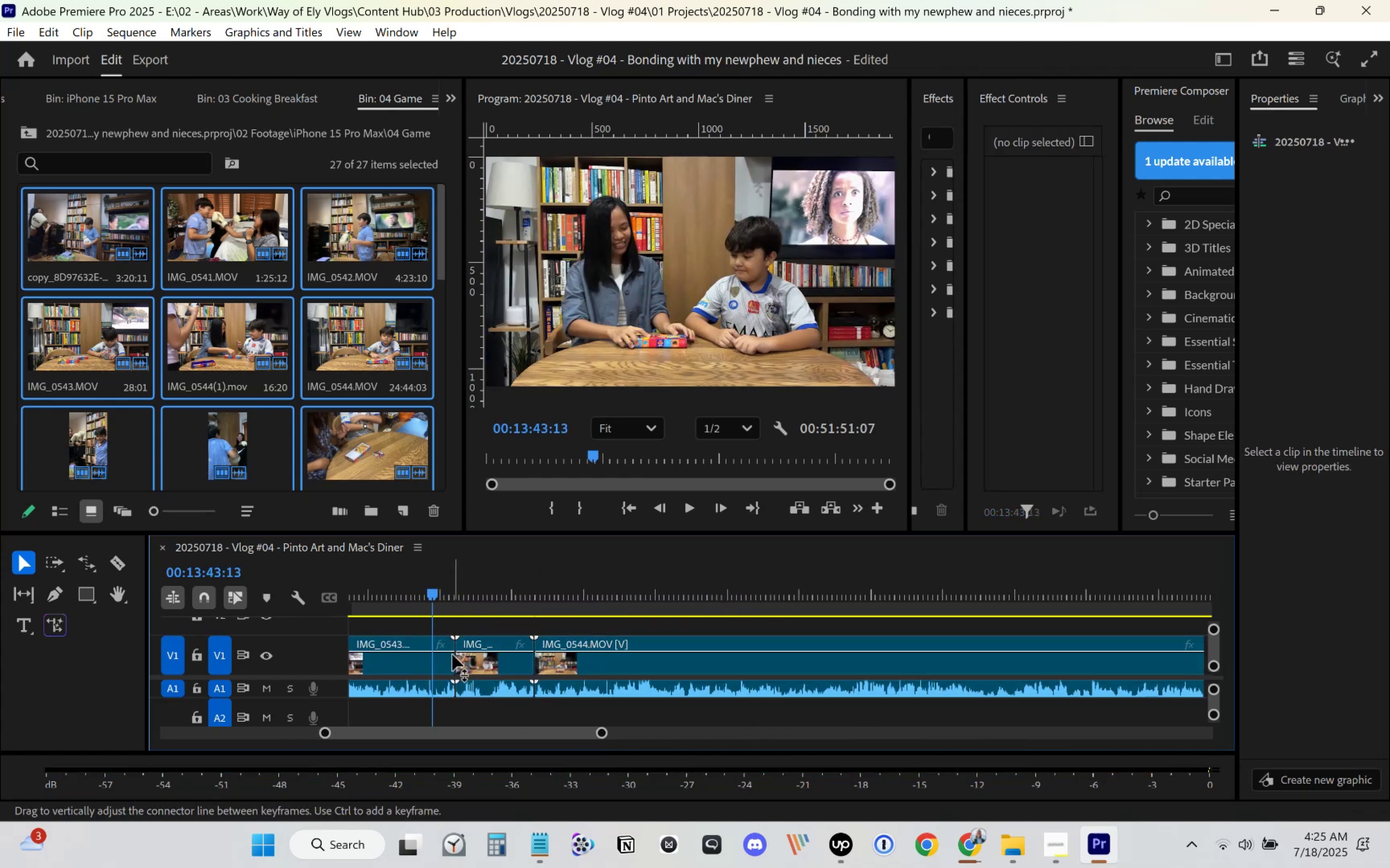 
key(Space)
 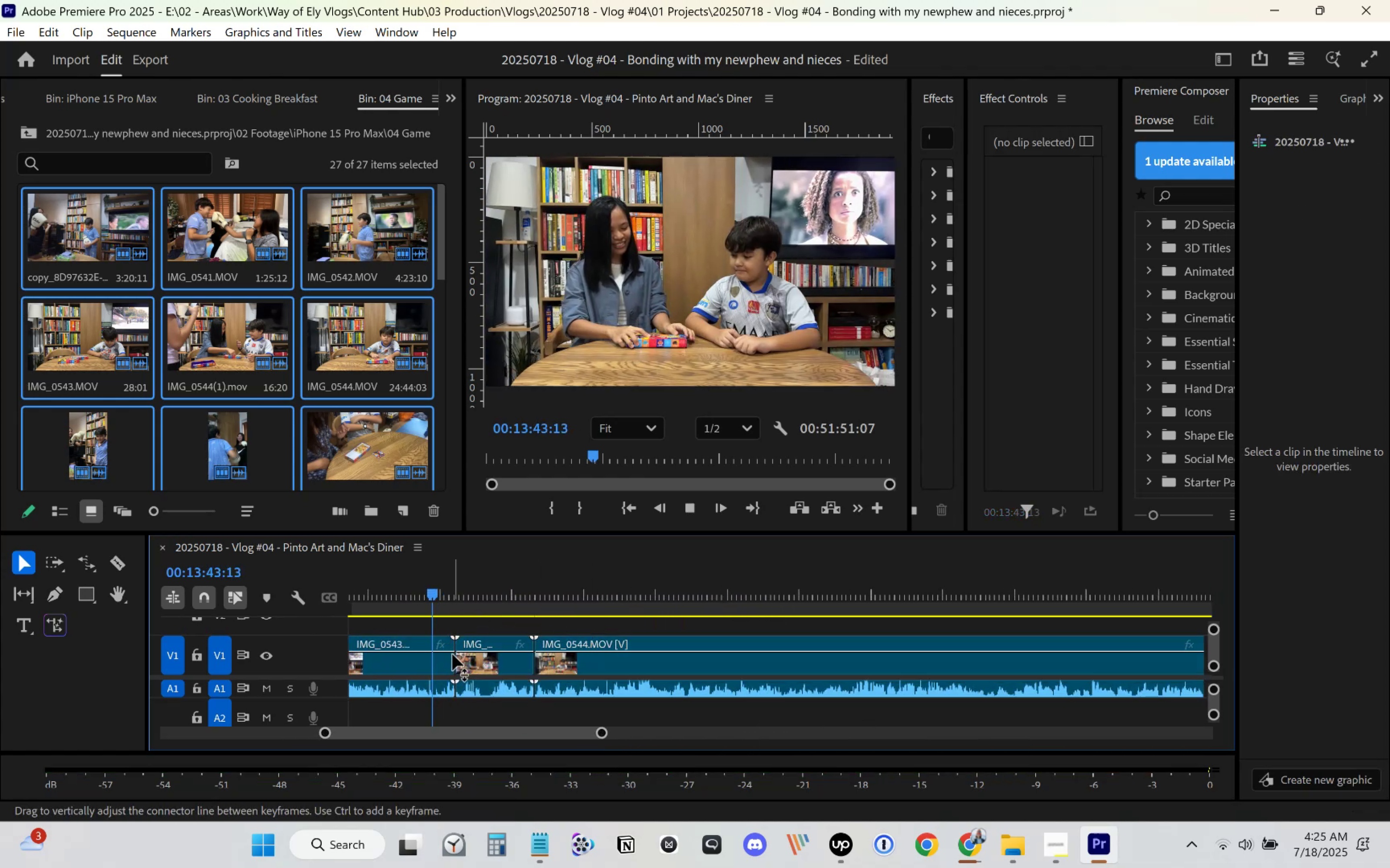 
key(Space)
 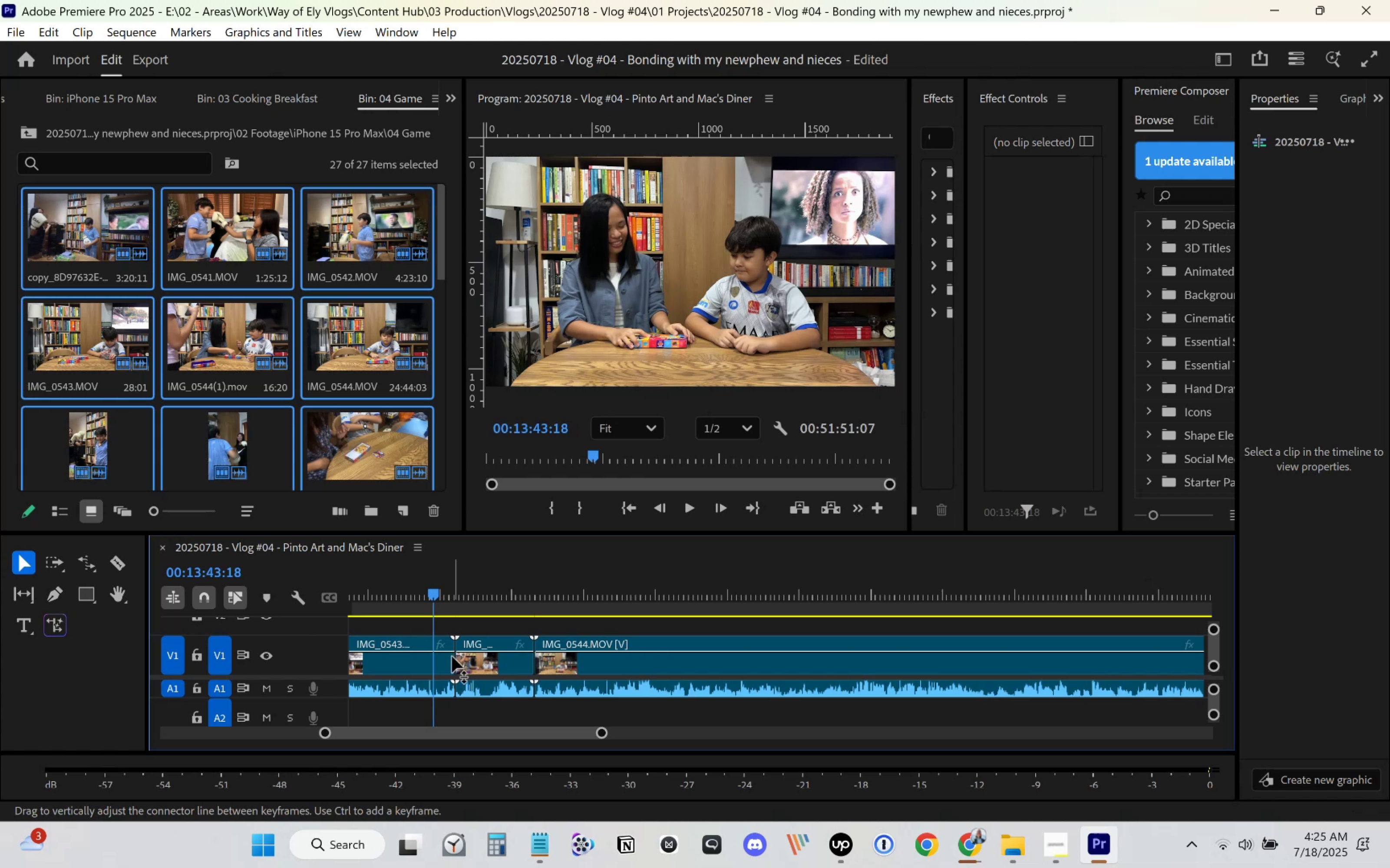 
left_click_drag(start_coordinate=[453, 659], to_coordinate=[428, 658])
 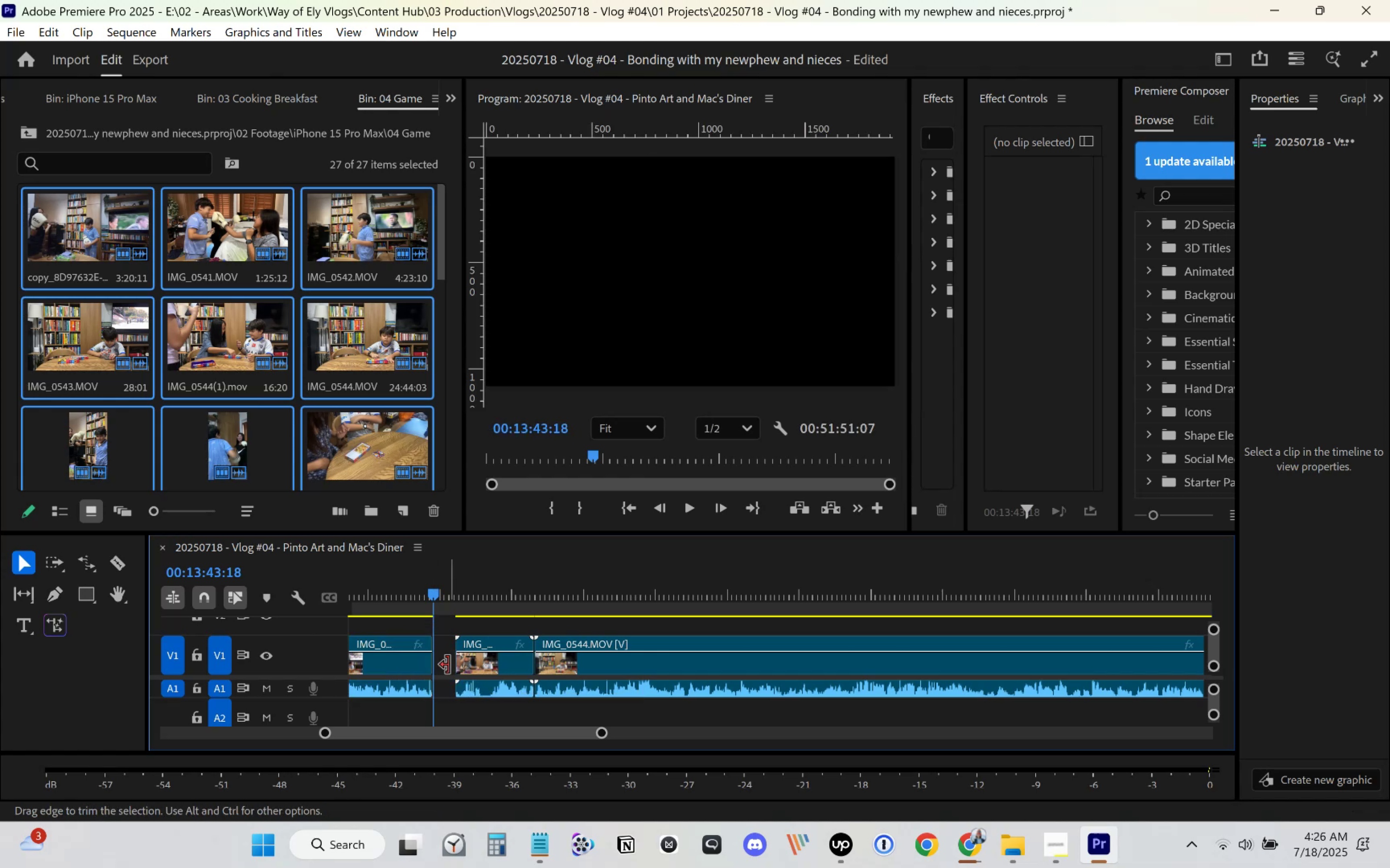 
left_click([442, 663])
 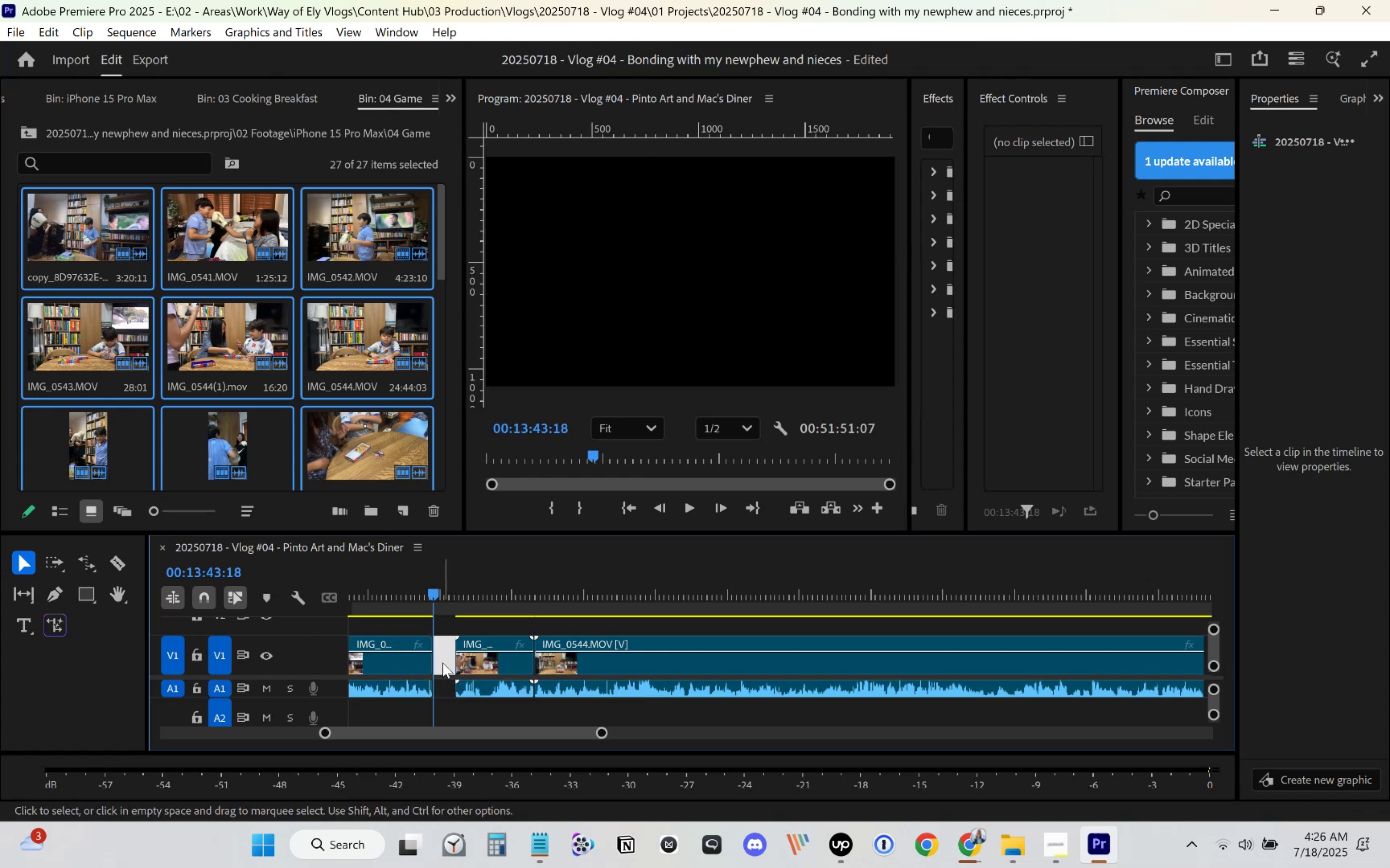 
key(Delete)
 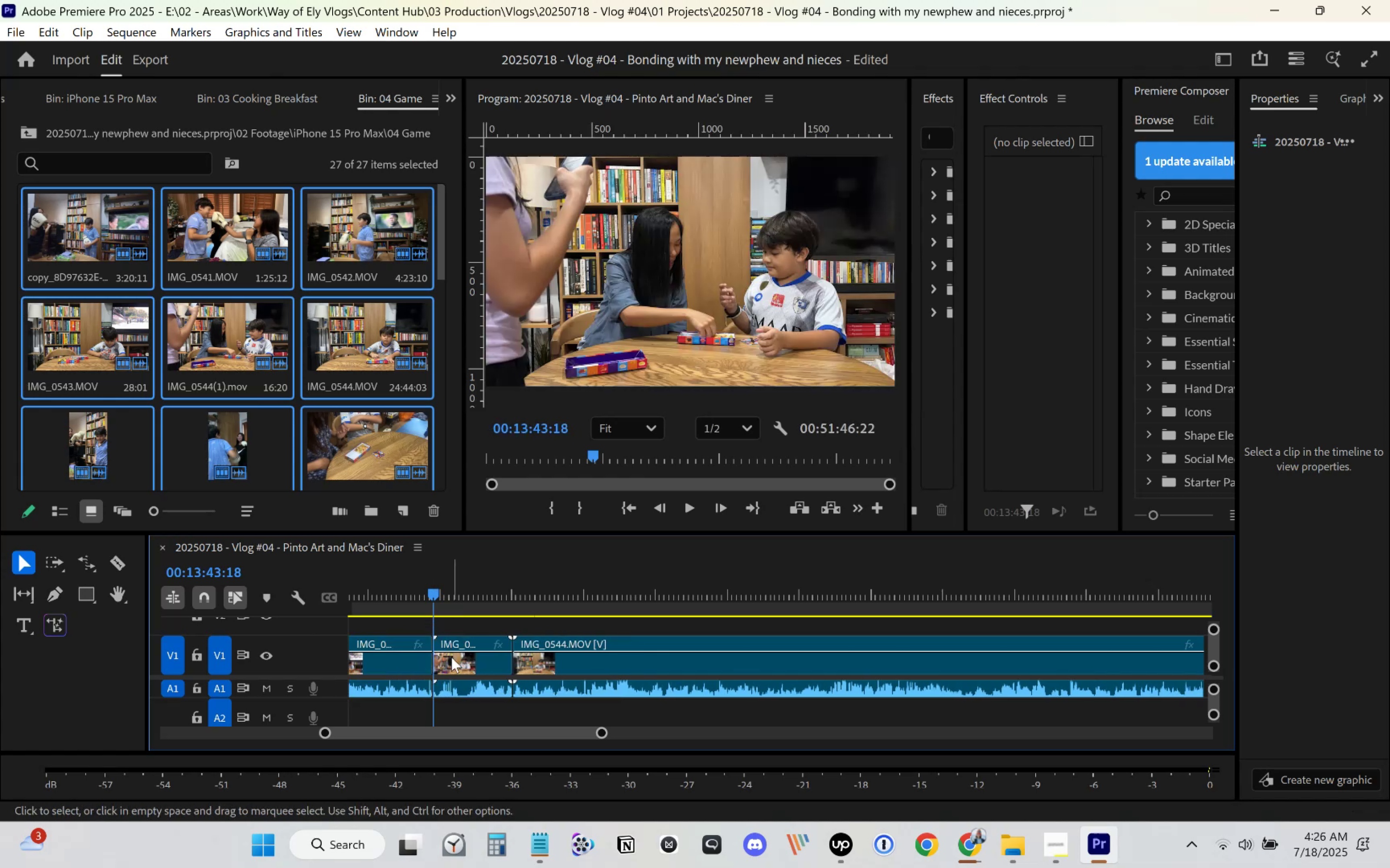 
key(Space)
 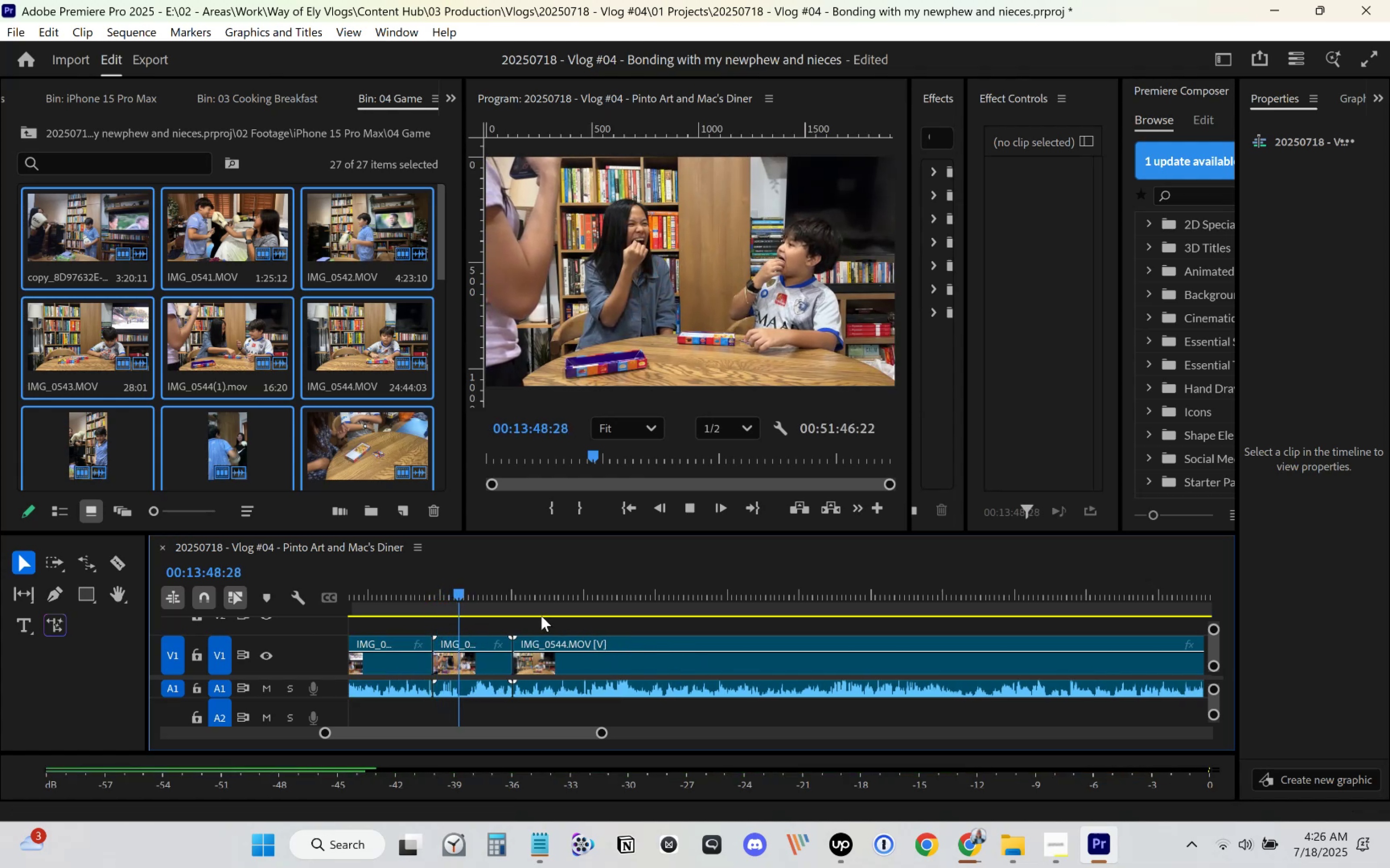 
wait(7.3)
 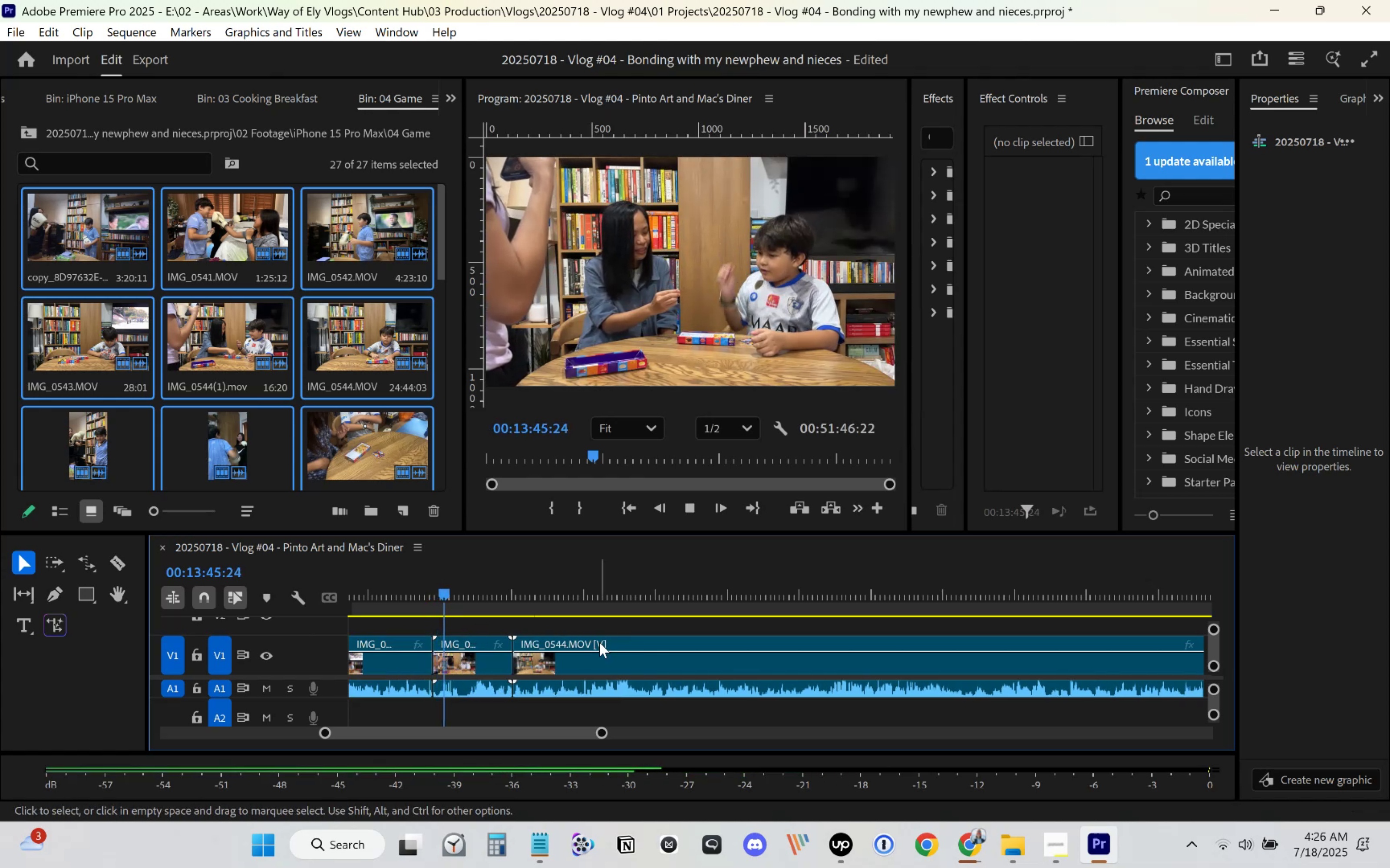 
key(Space)
 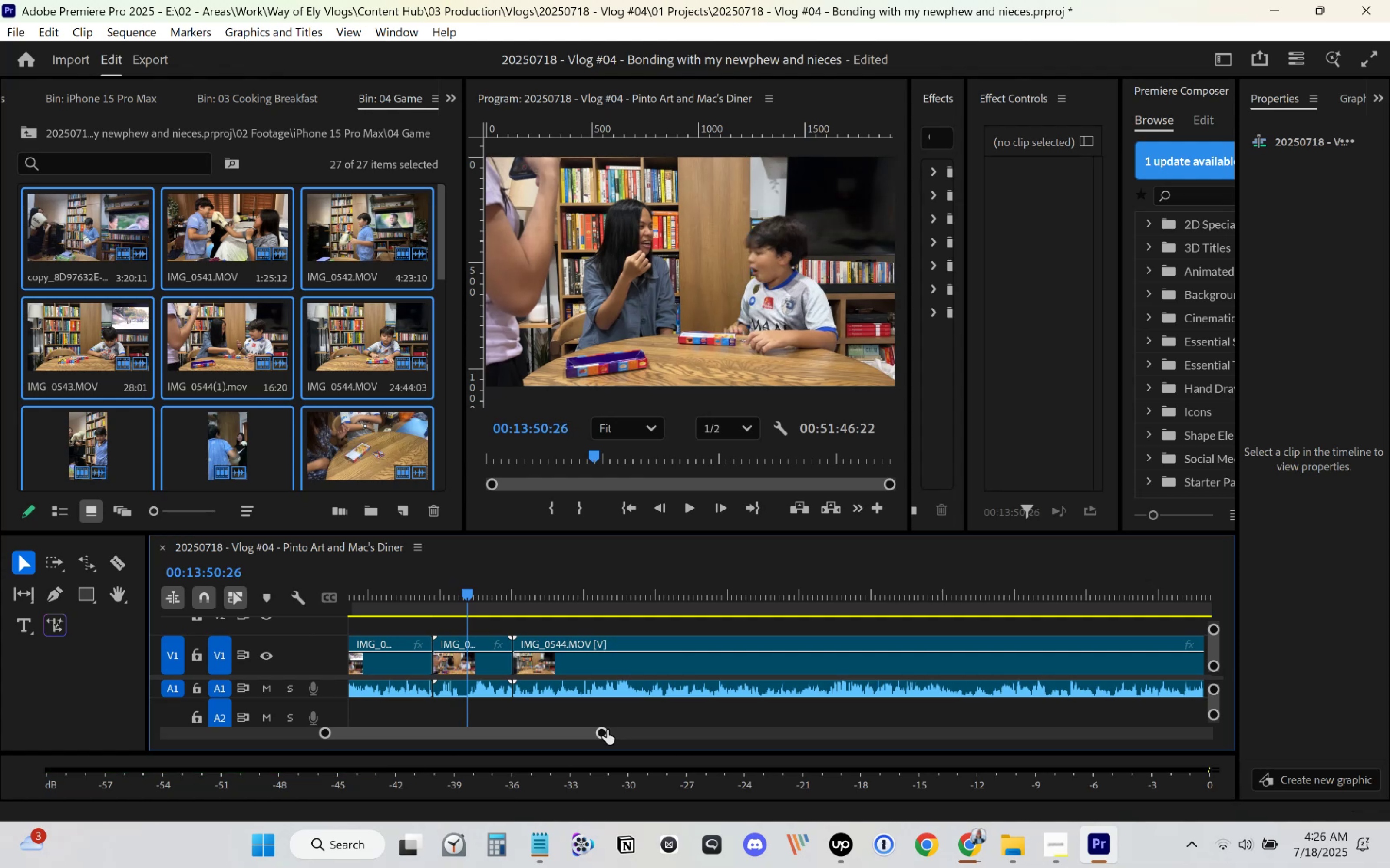 
left_click_drag(start_coordinate=[606, 731], to_coordinate=[578, 736])
 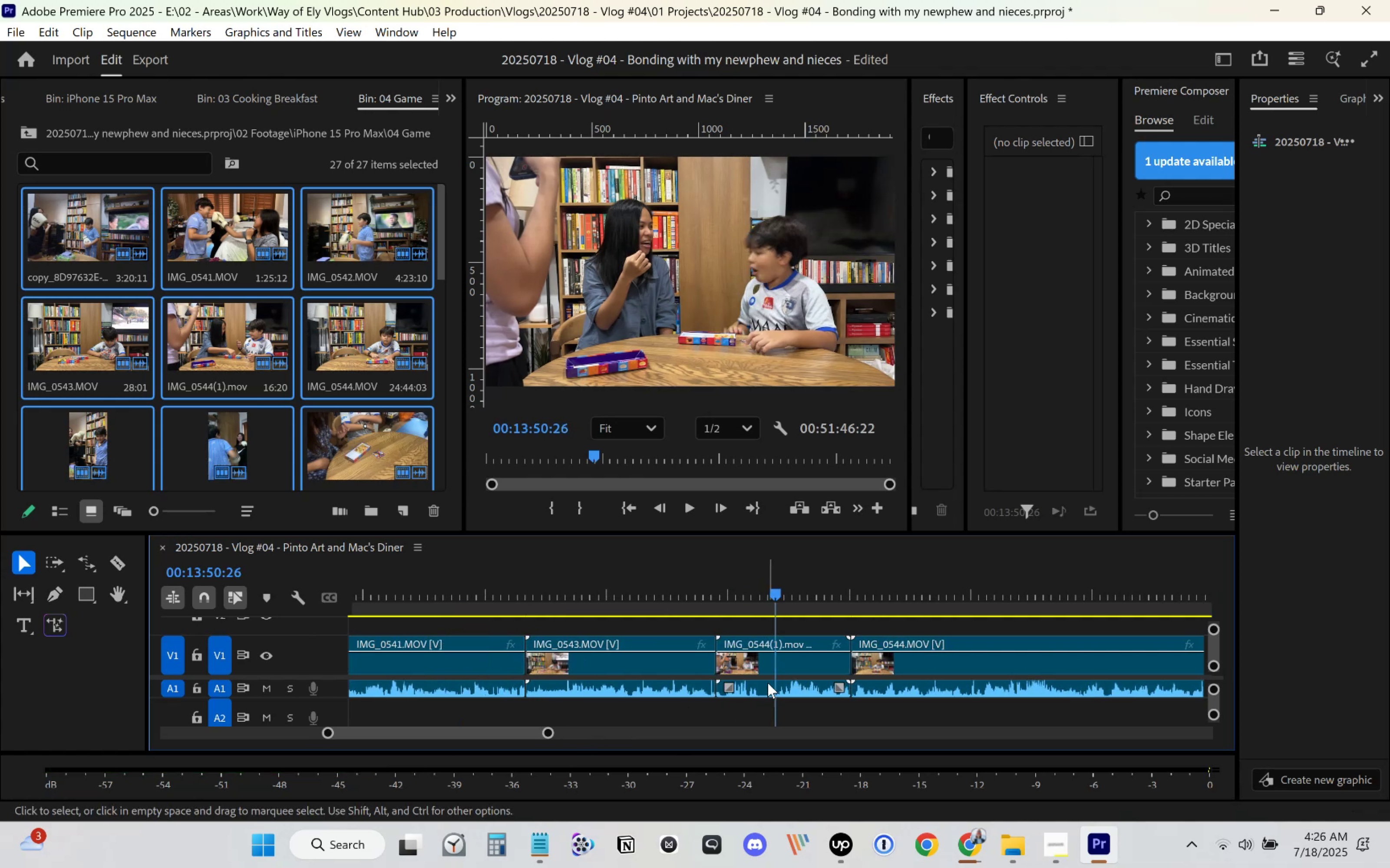 
left_click([786, 668])
 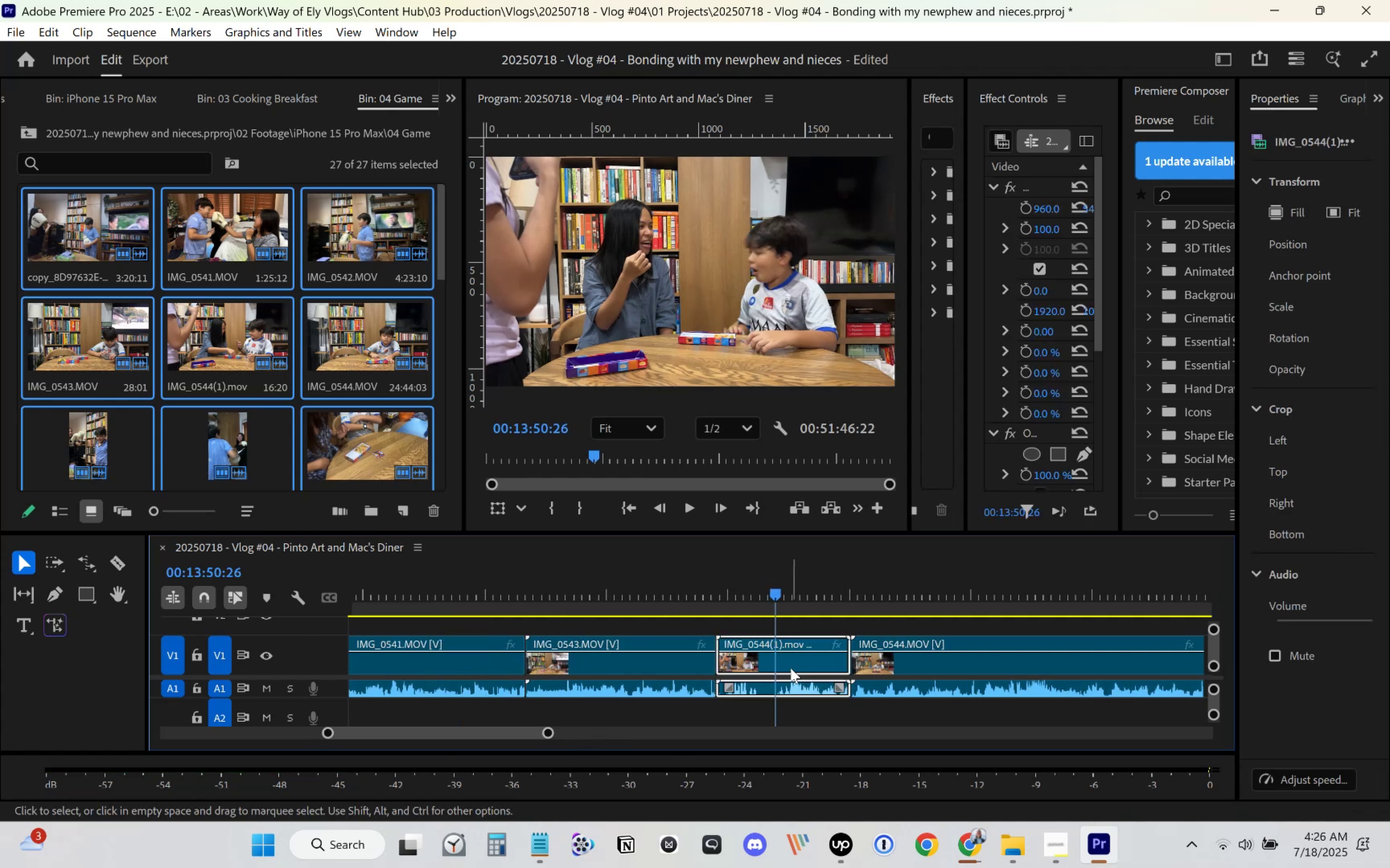 
key(Delete)
 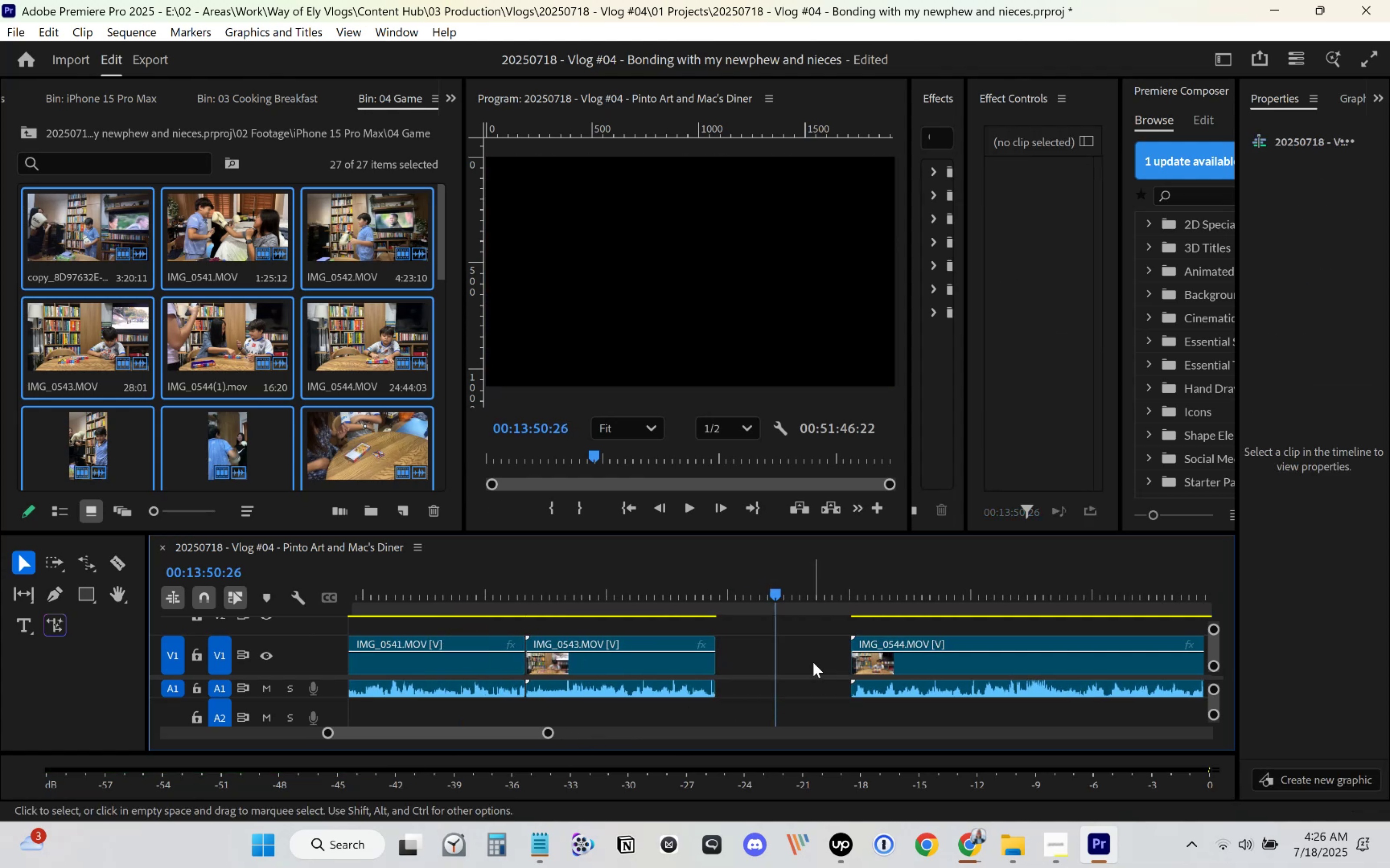 
key(Delete)
 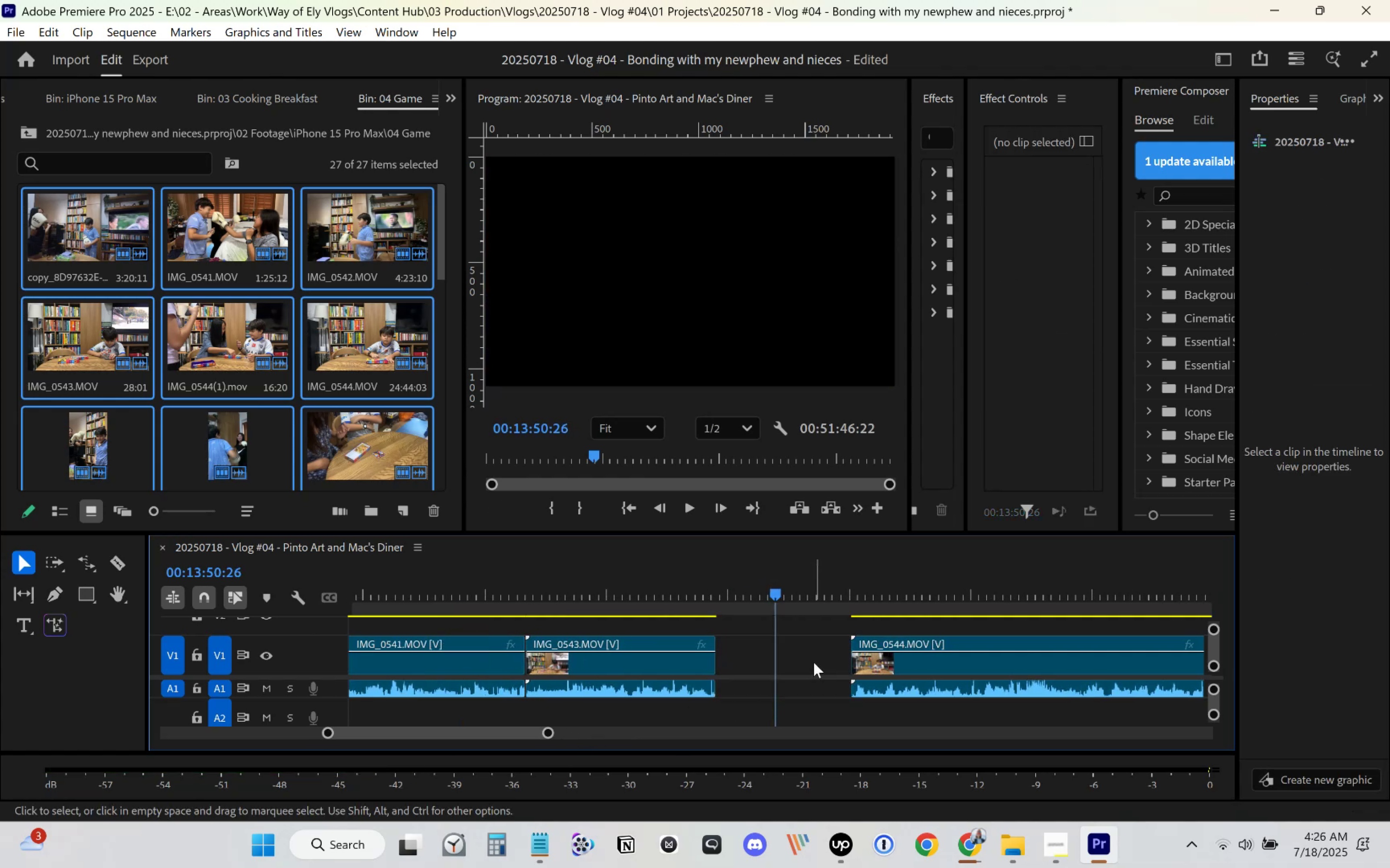 
left_click([813, 662])
 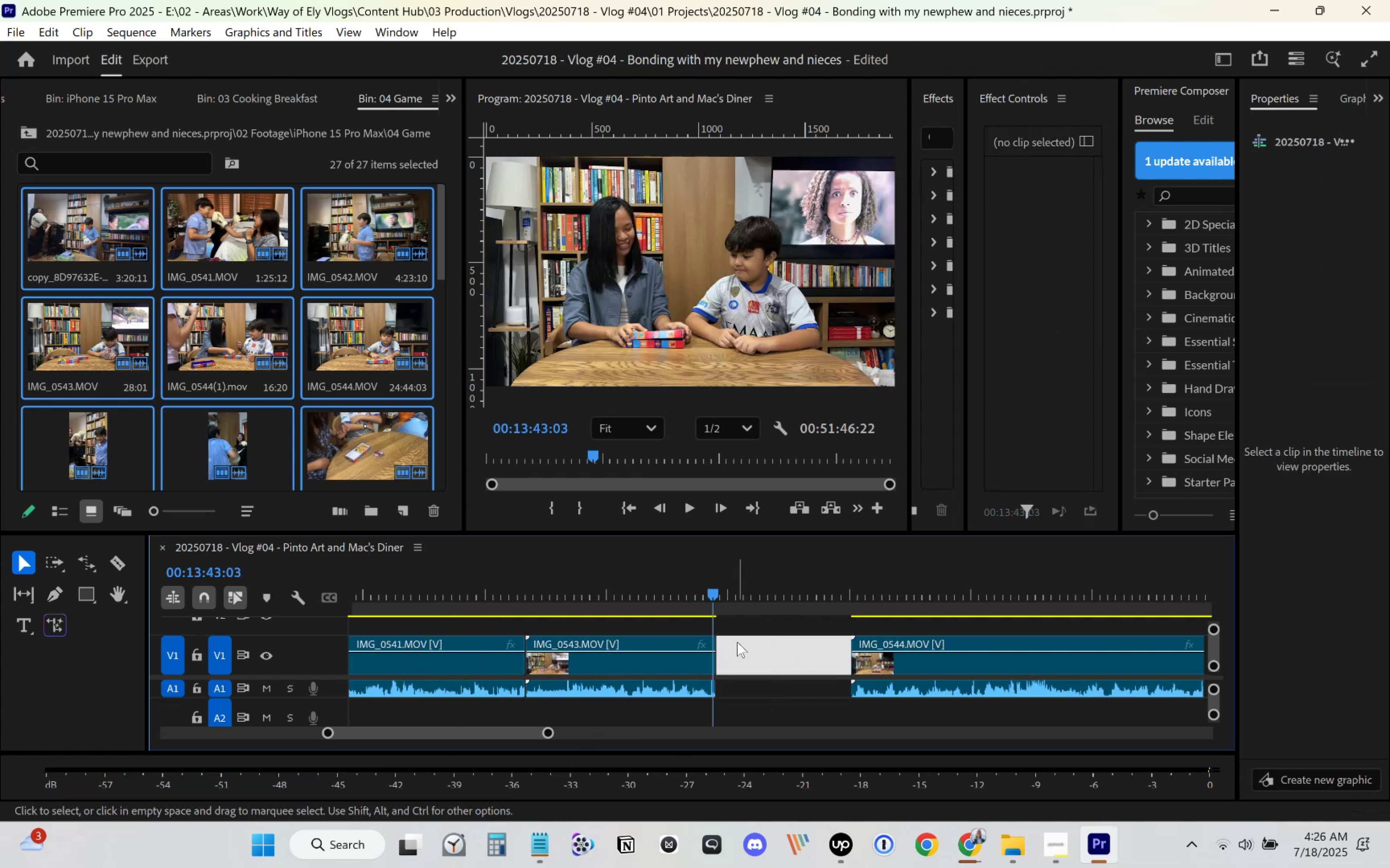 
key(Delete)
 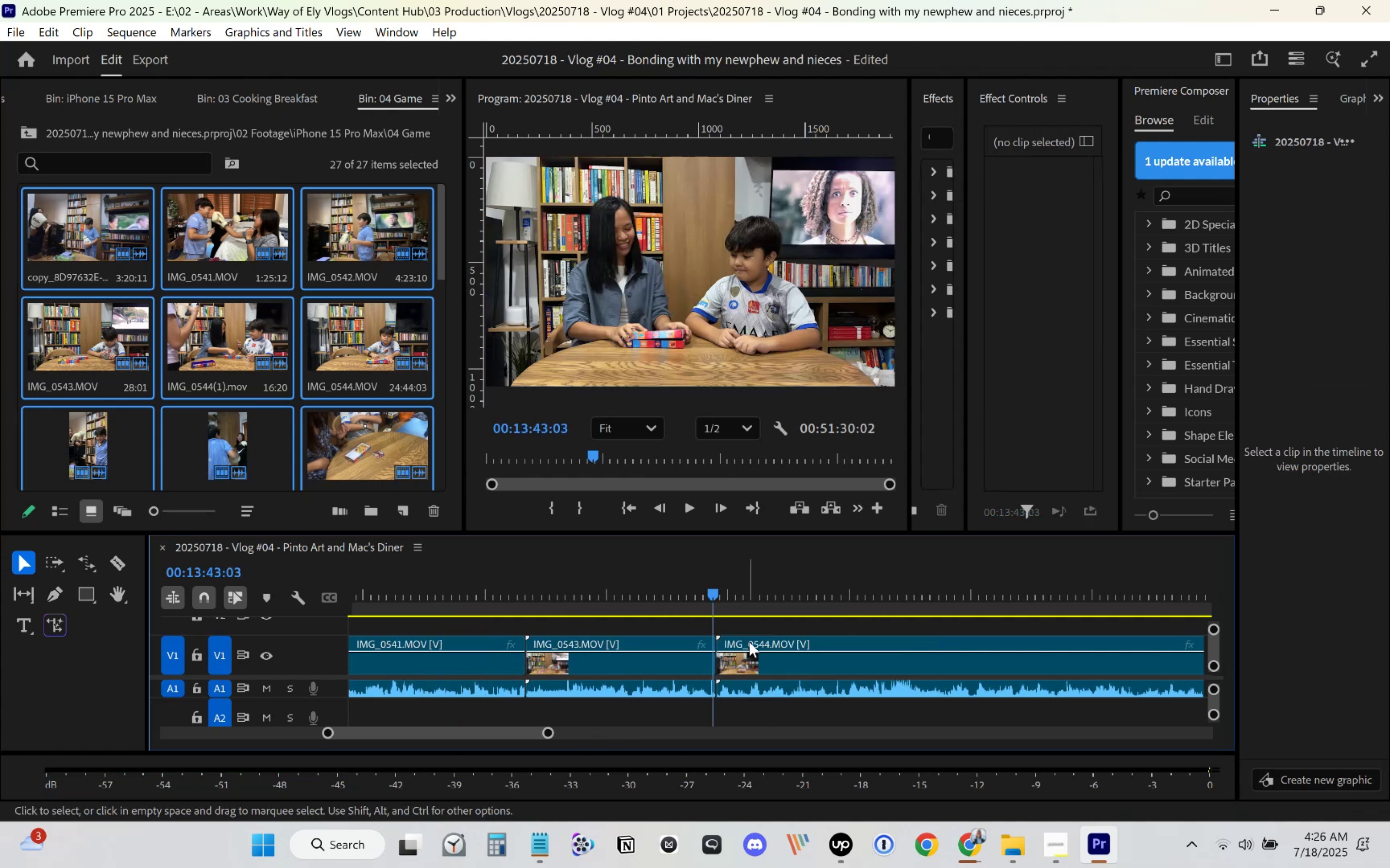 
key(Space)
 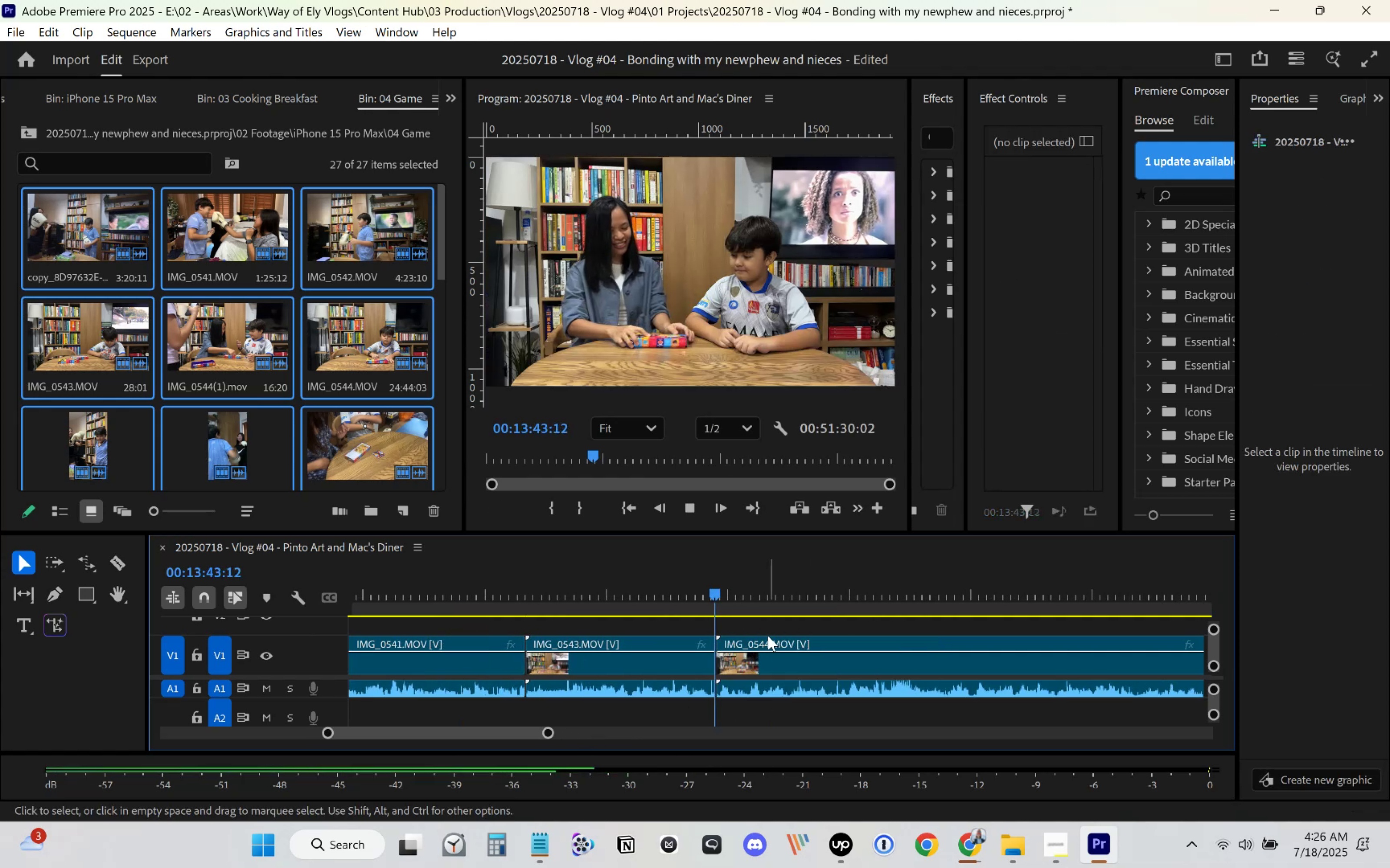 
scroll: coordinate [766, 641], scroll_direction: down, amount: 3.0
 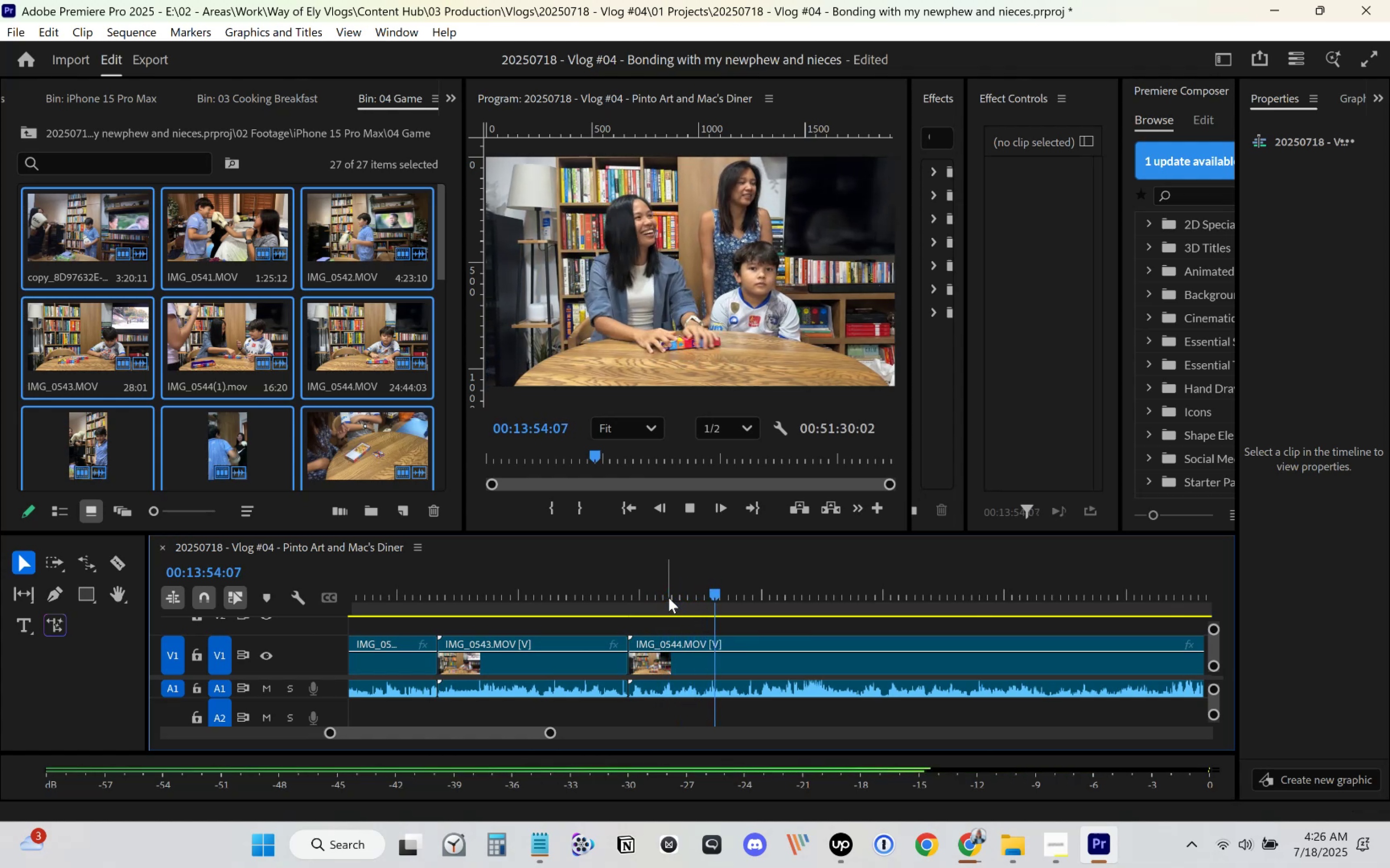 
wait(15.64)
 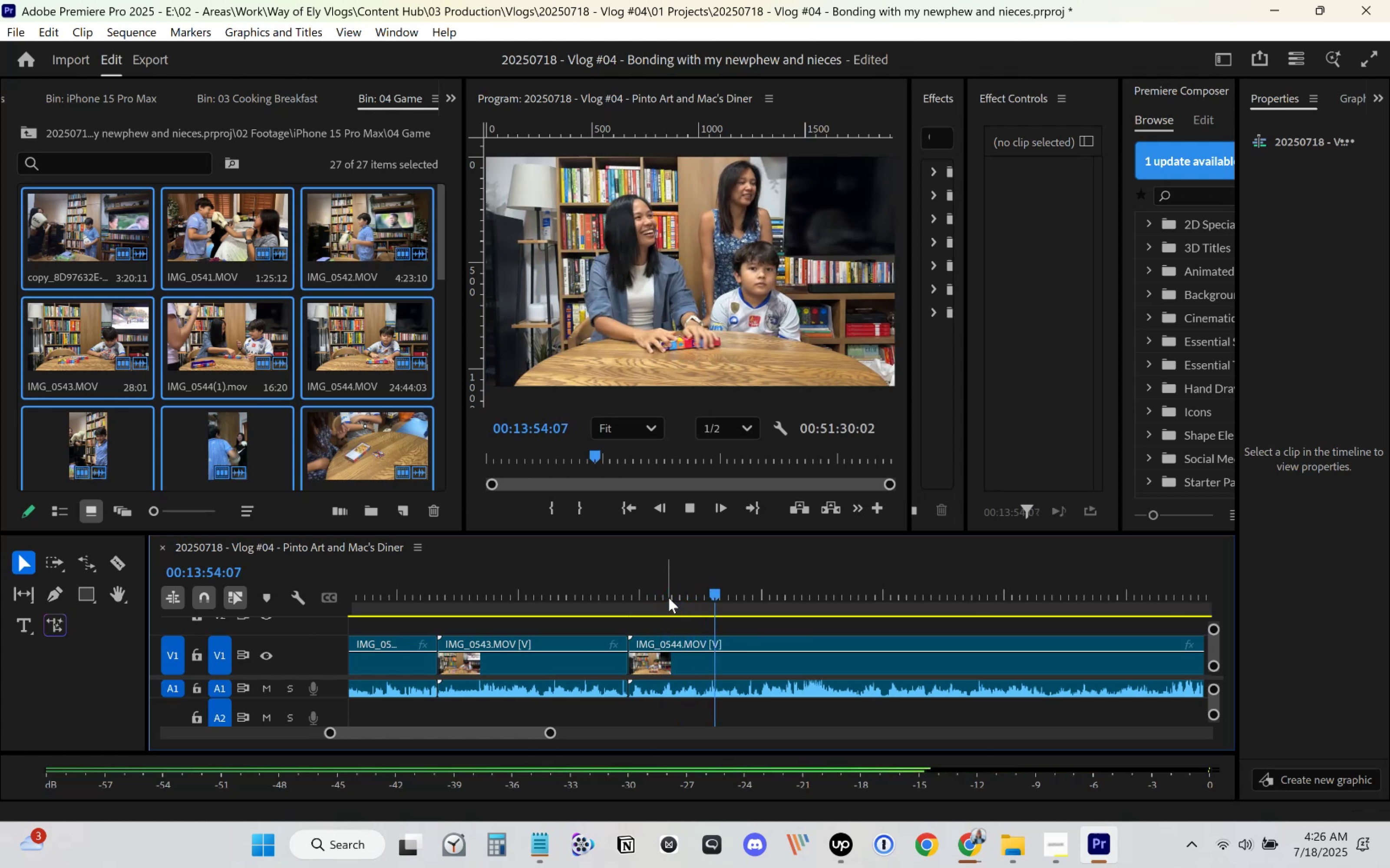 
scroll: coordinate [809, 631], scroll_direction: down, amount: 4.0
 